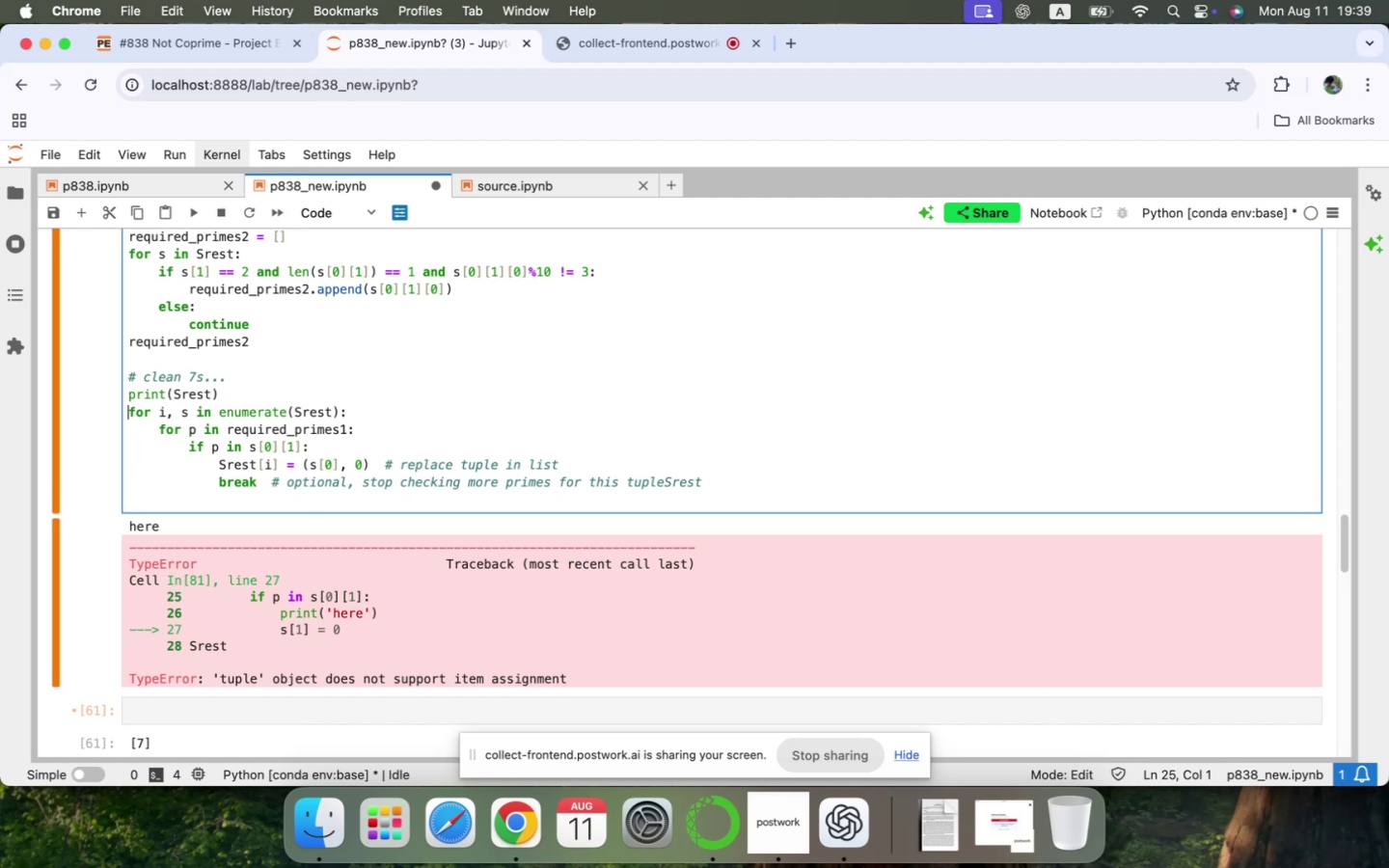 
key(ArrowUp)
 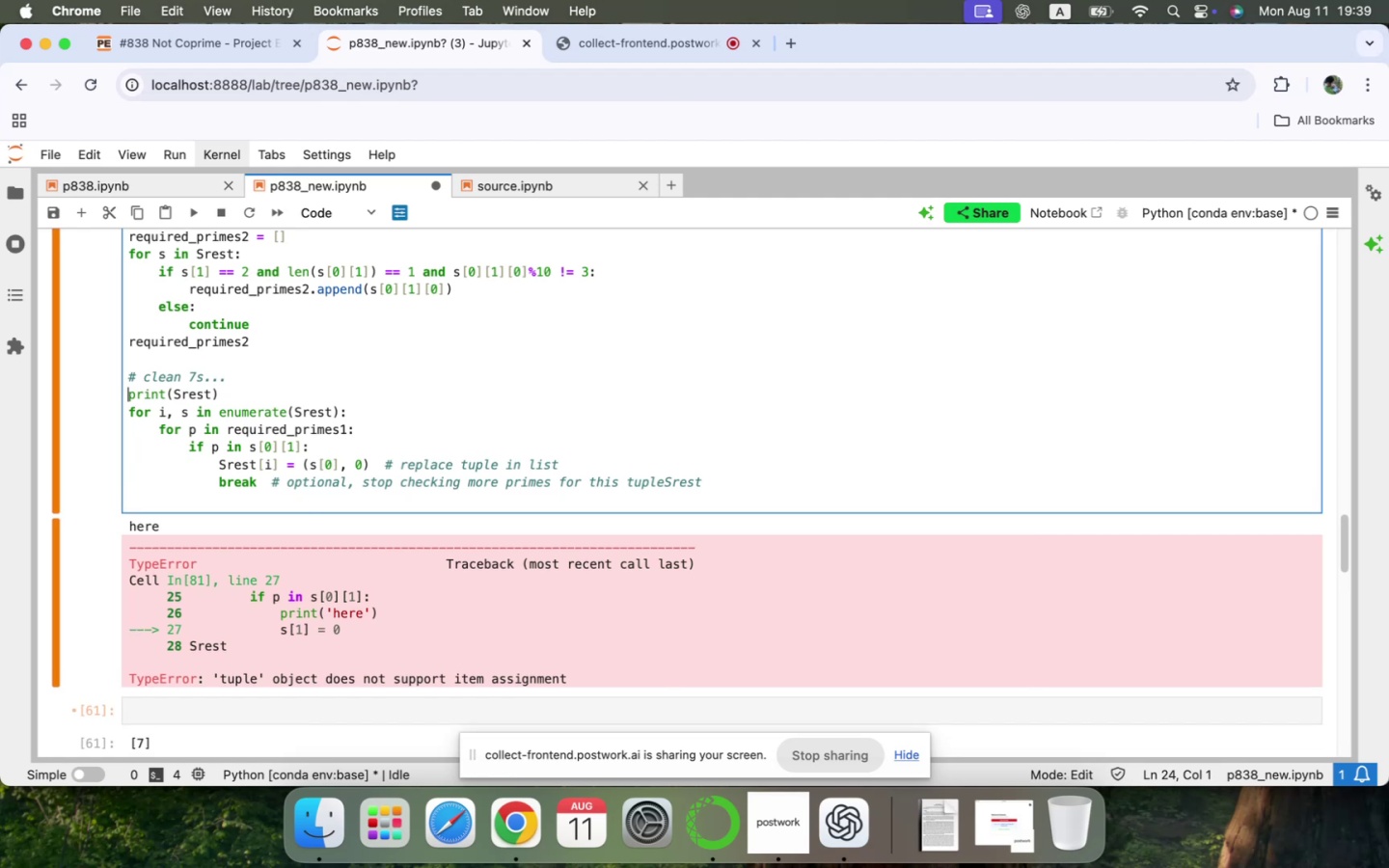 
key(Meta+CommandLeft)
 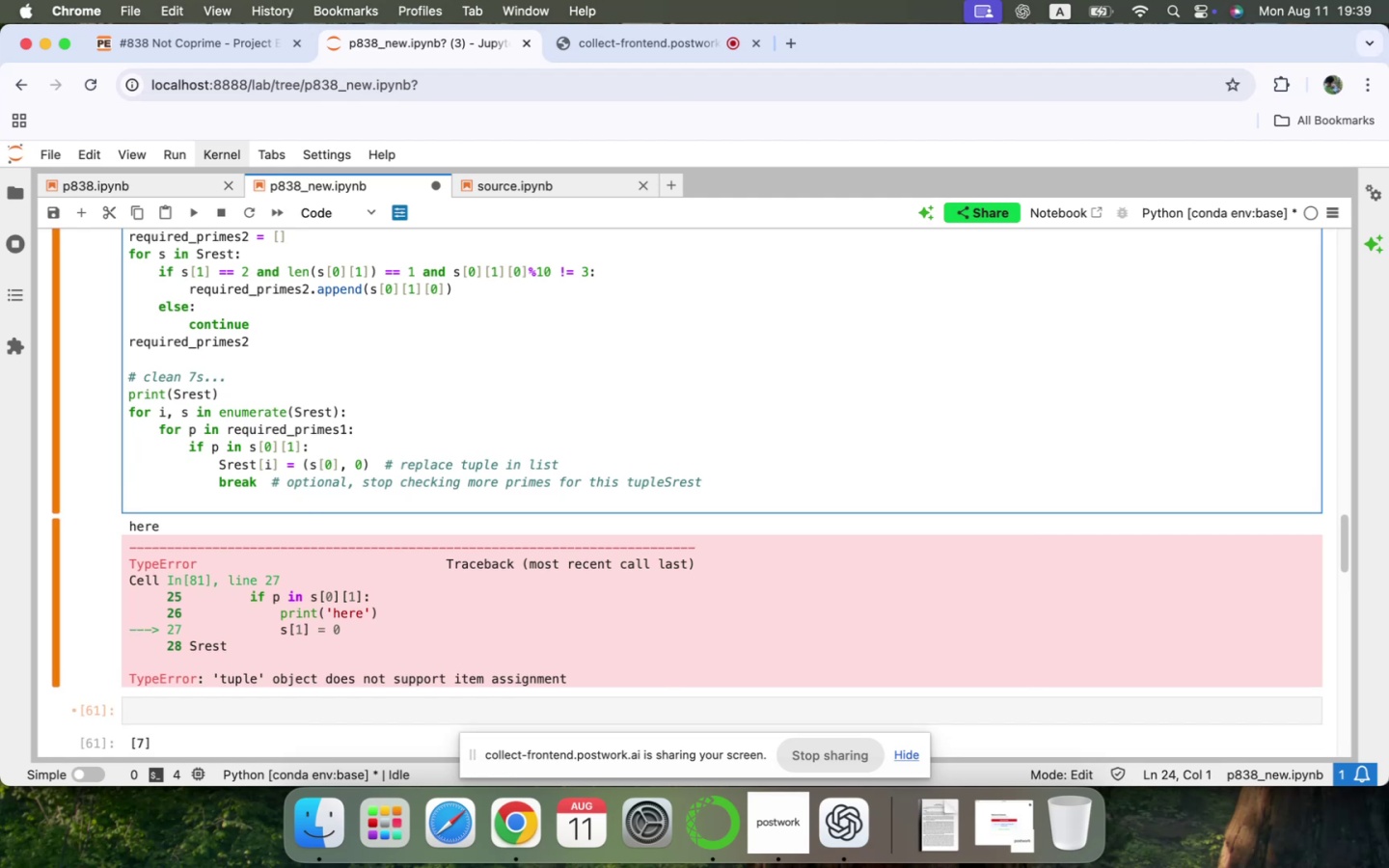 
key(Meta+C)
 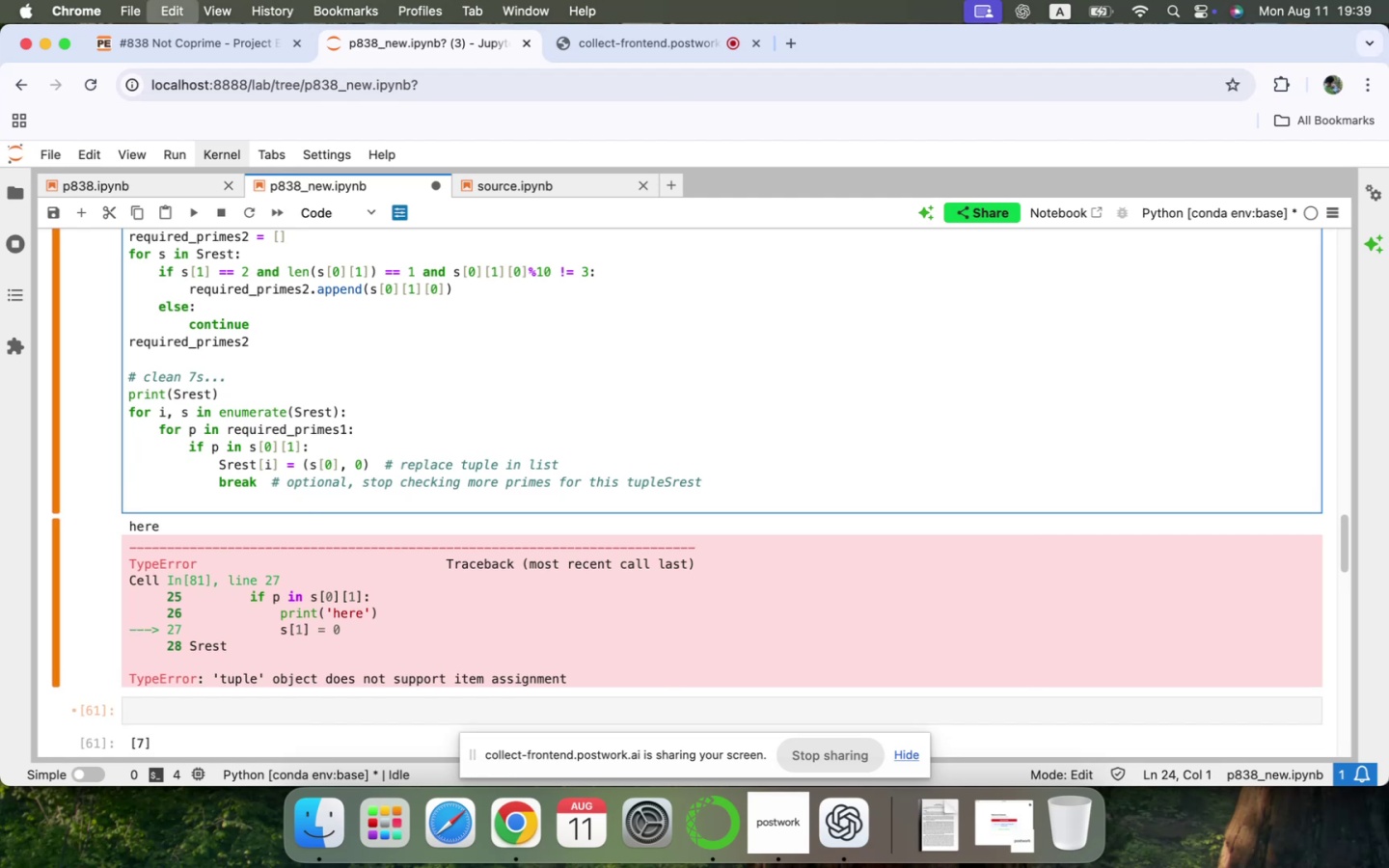 
key(ArrowDown)
 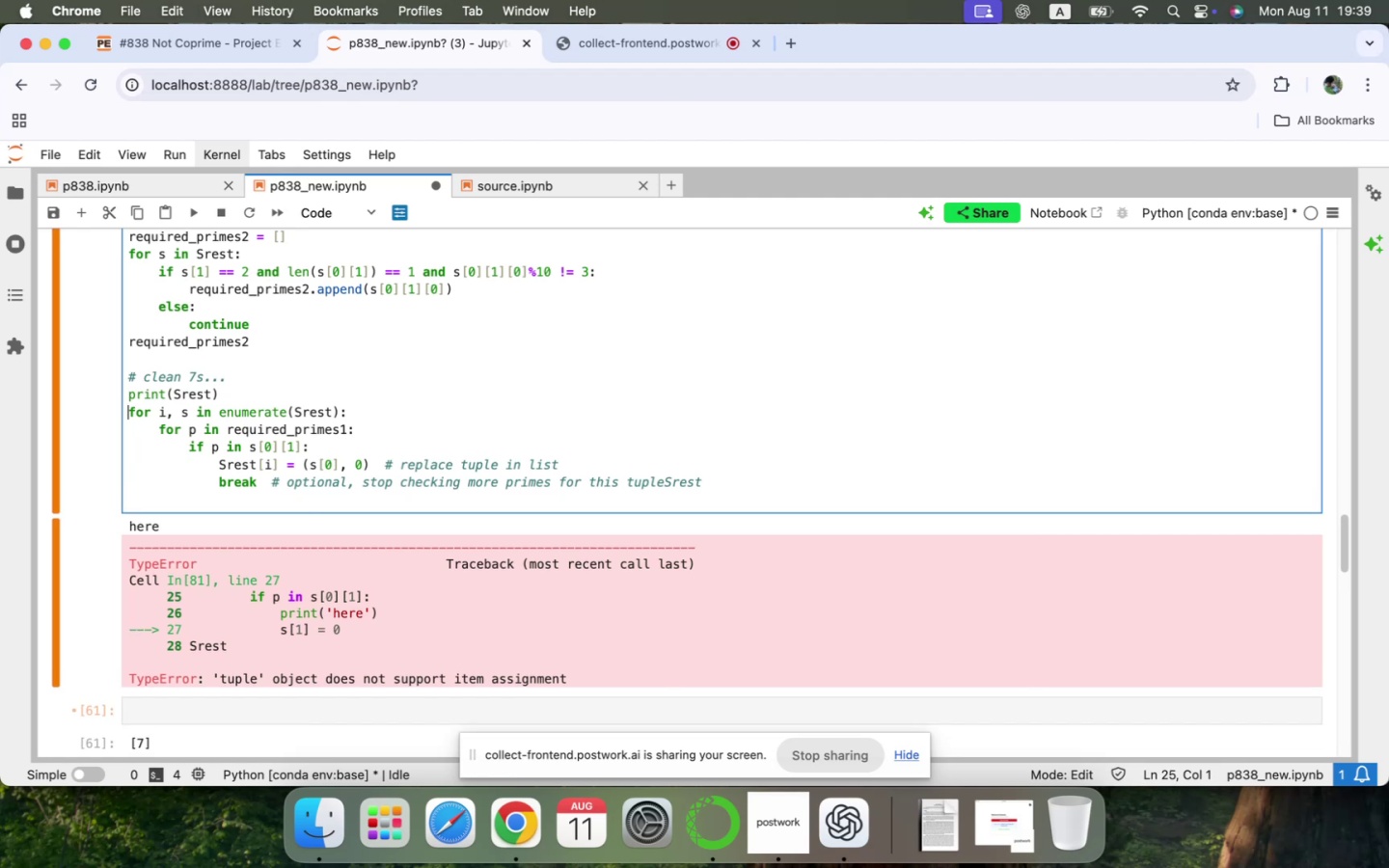 
key(ArrowDown)
 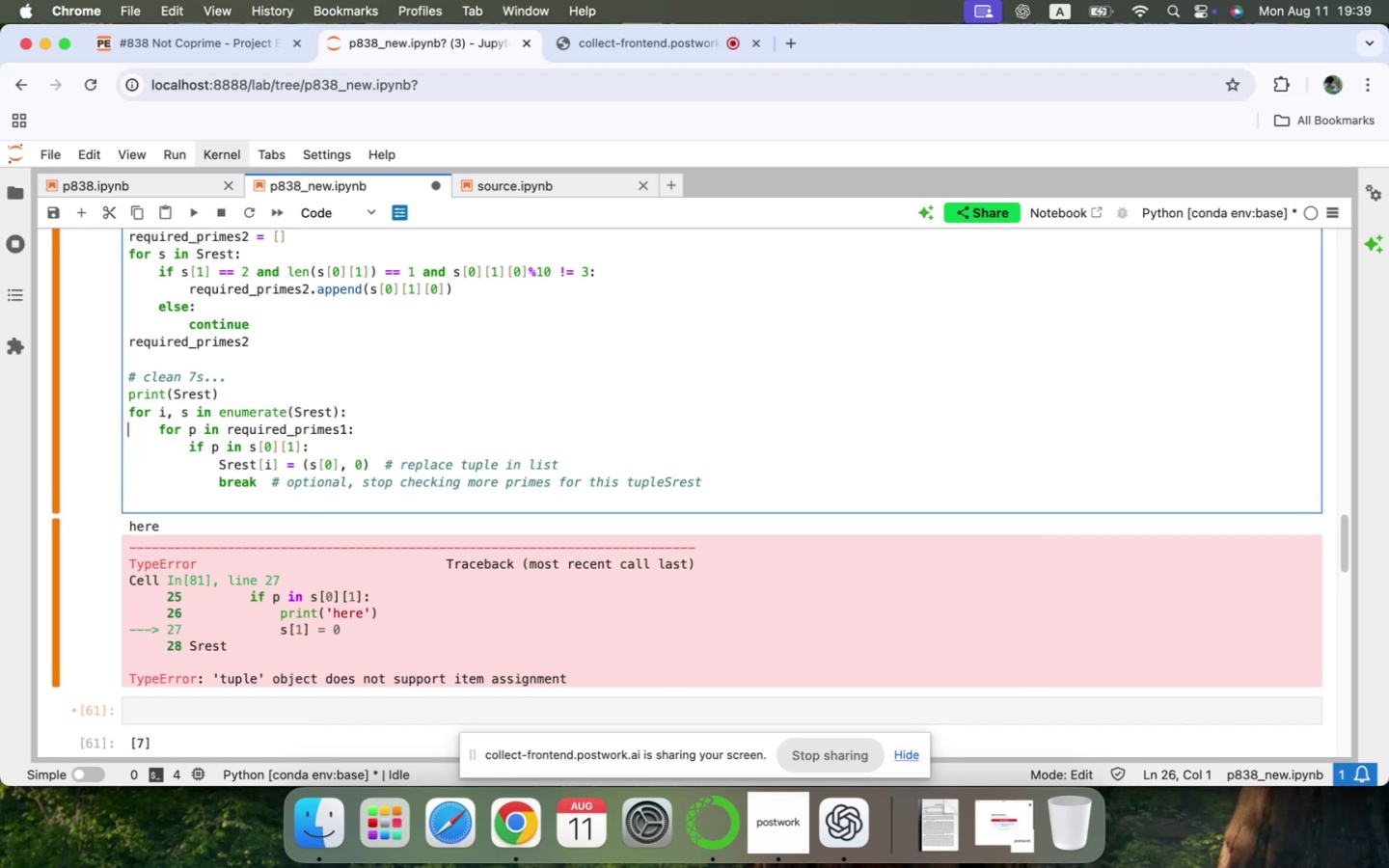 
key(ArrowDown)
 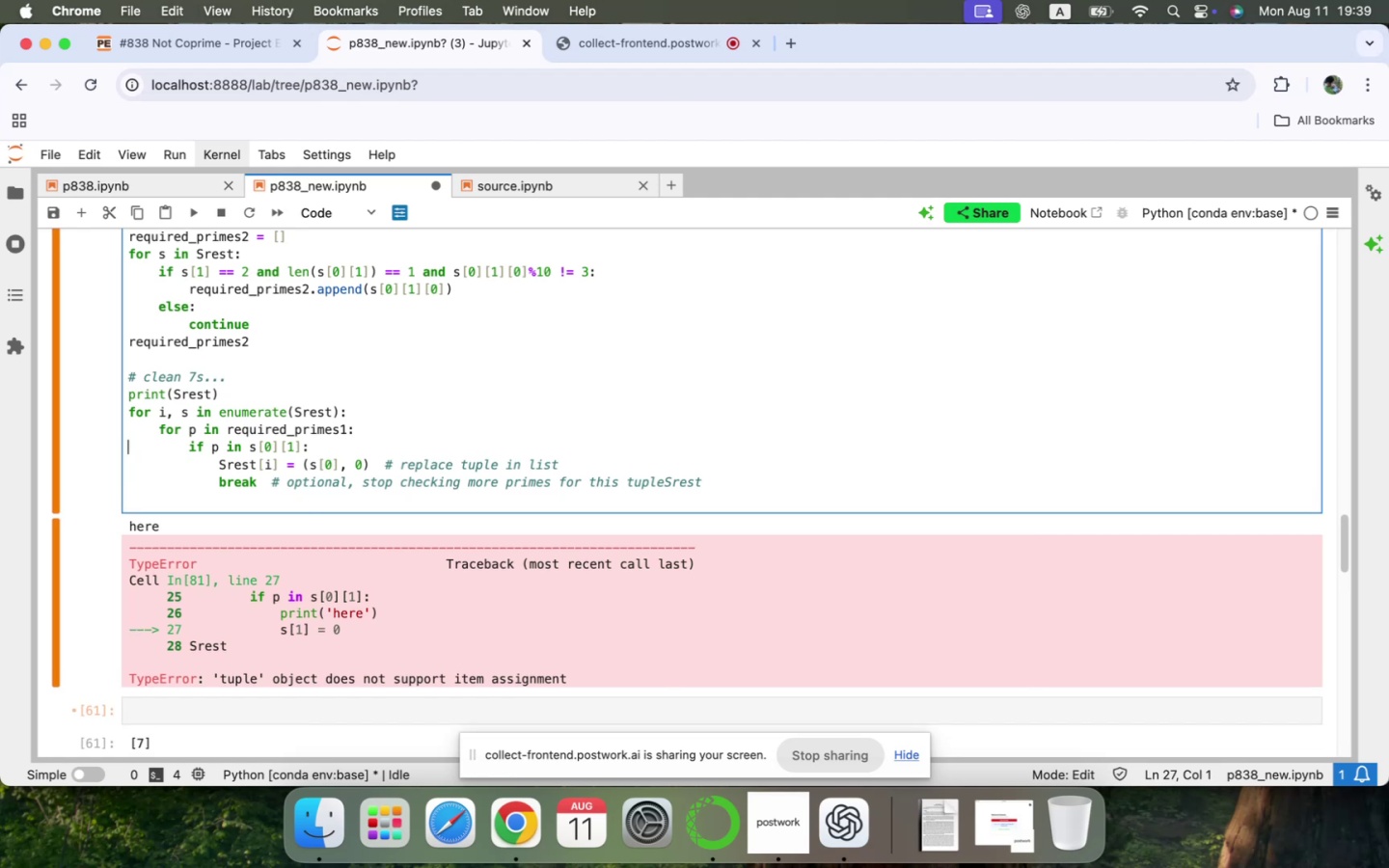 
key(ArrowDown)
 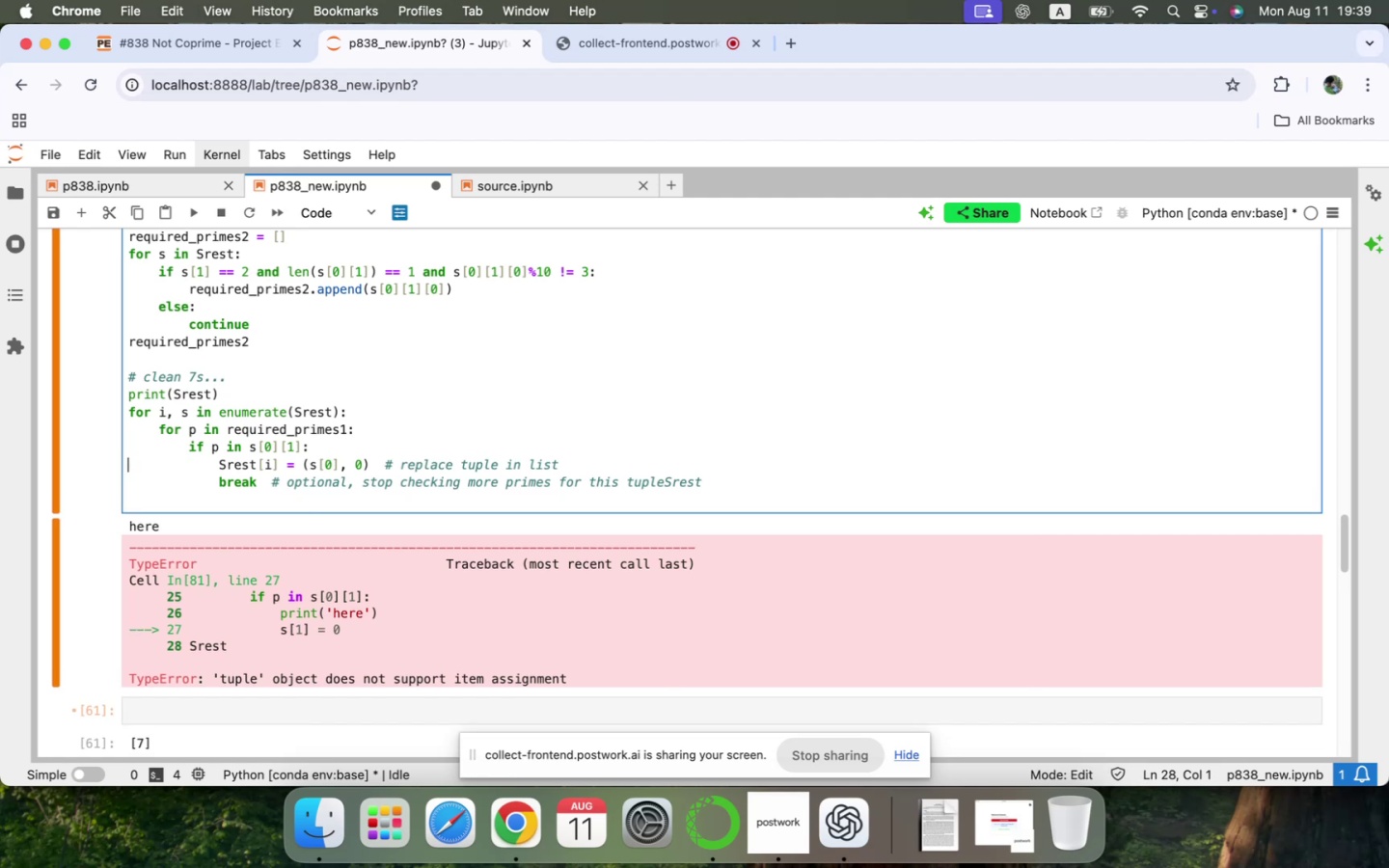 
key(ArrowDown)
 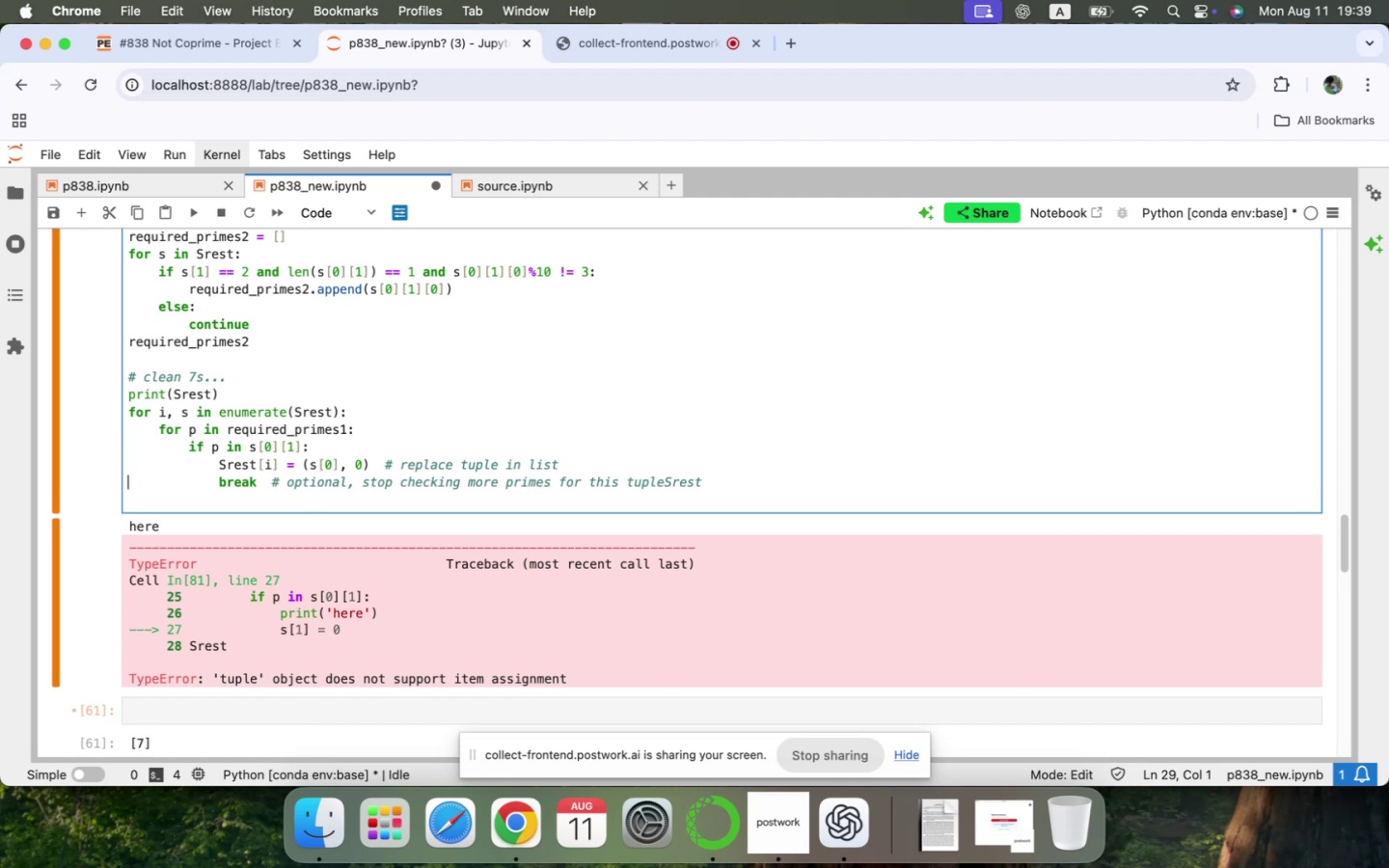 
key(ArrowDown)
 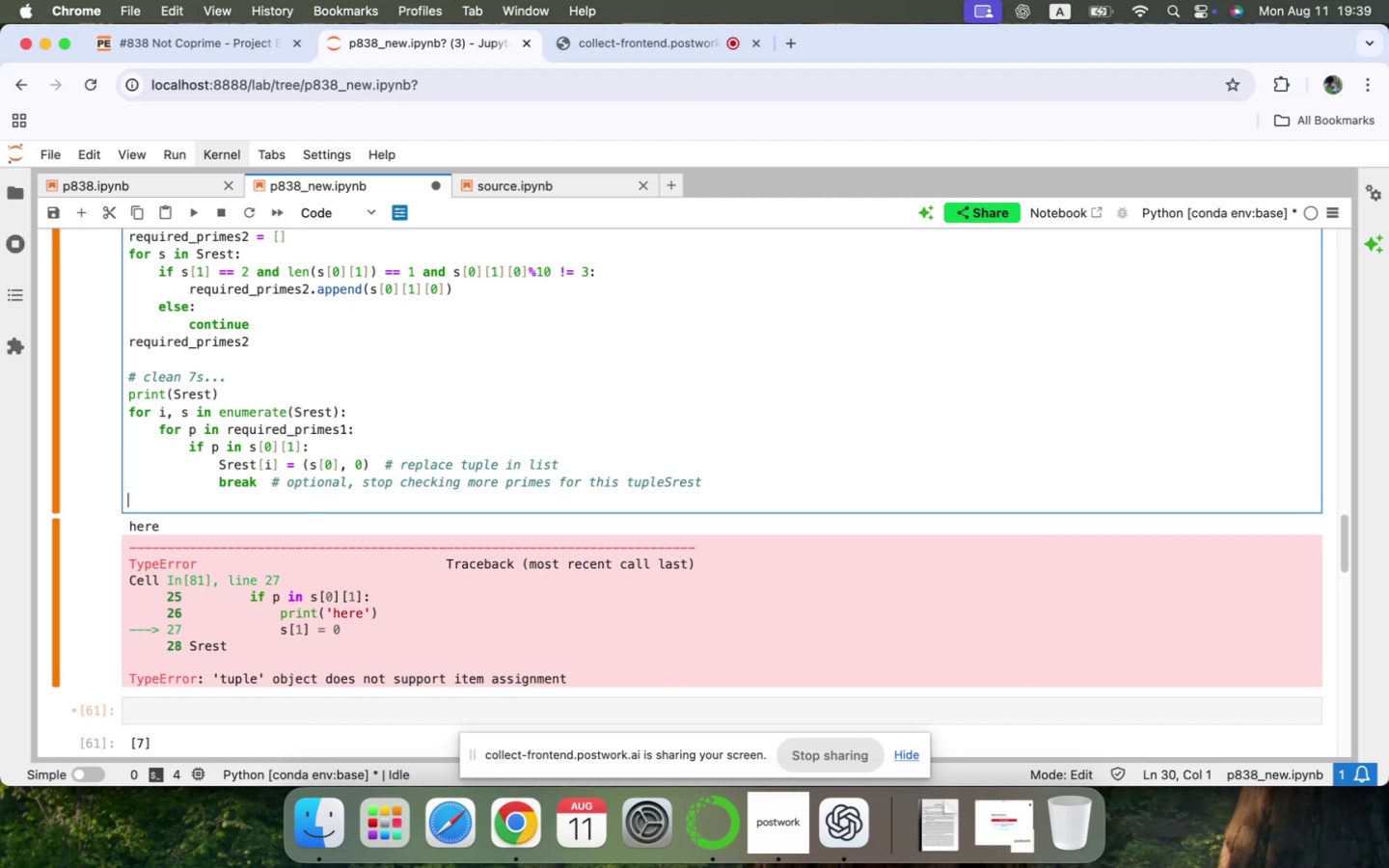 
key(Meta+V)
 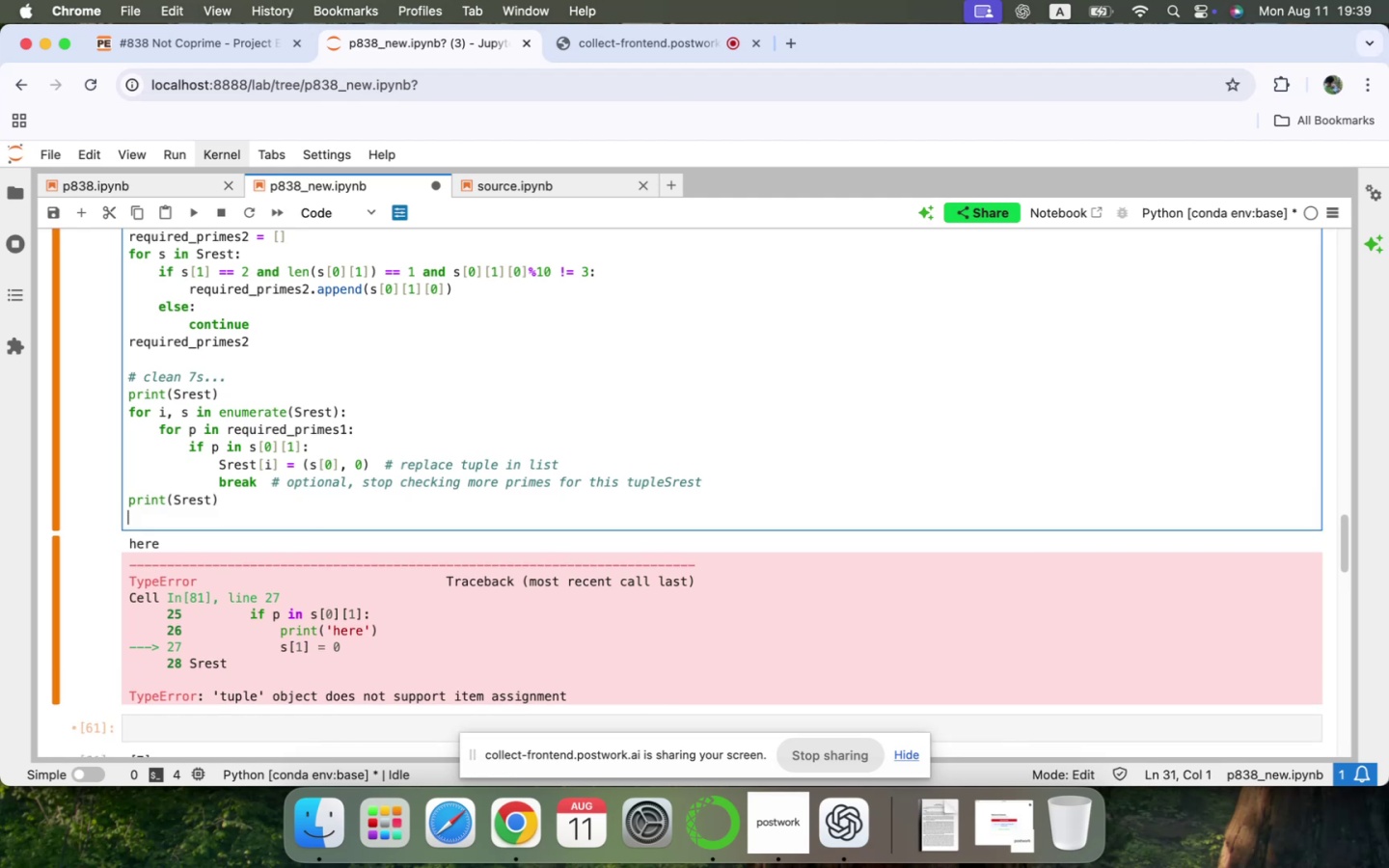 
key(Backspace)
 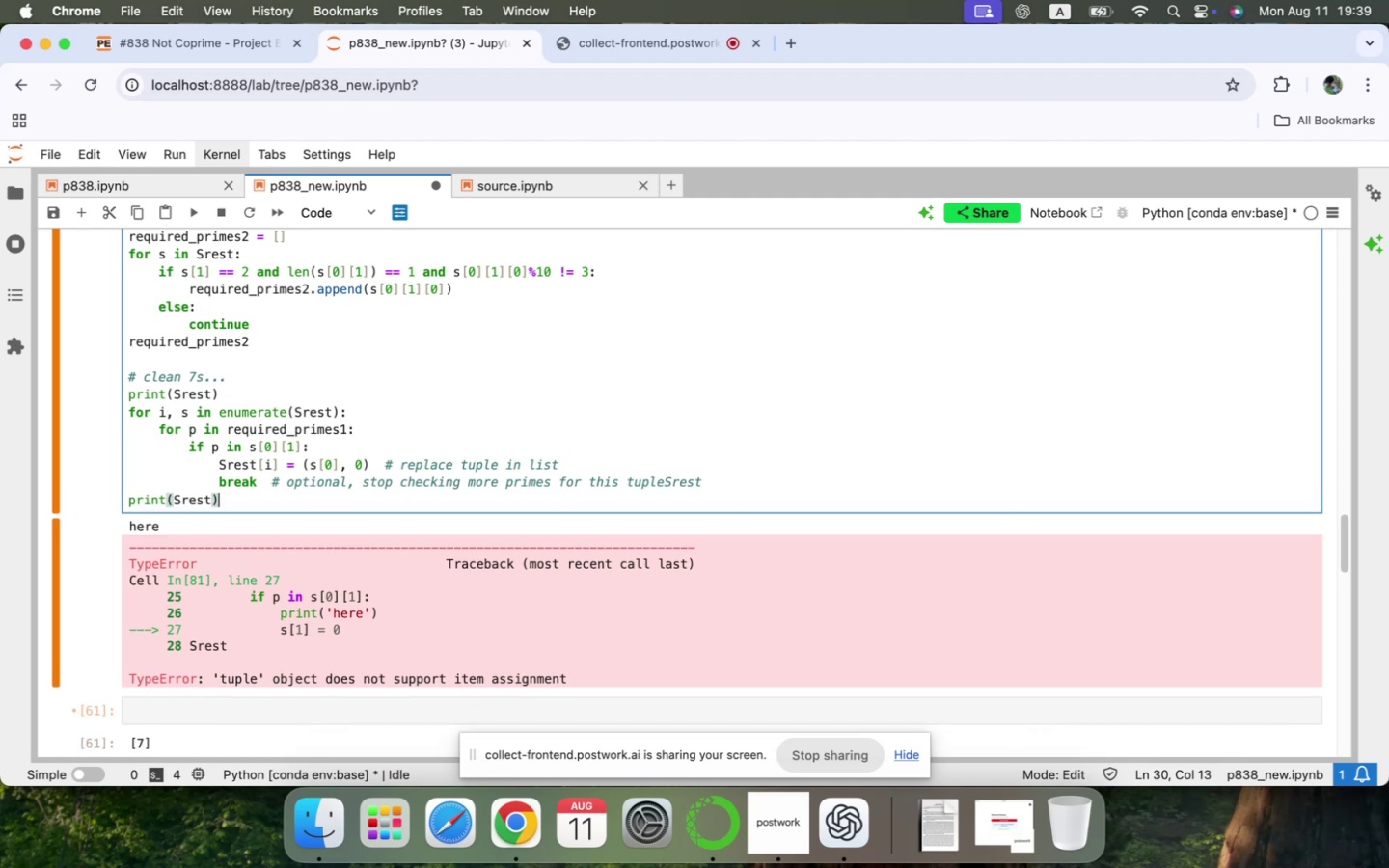 
key(Shift+ShiftLeft)
 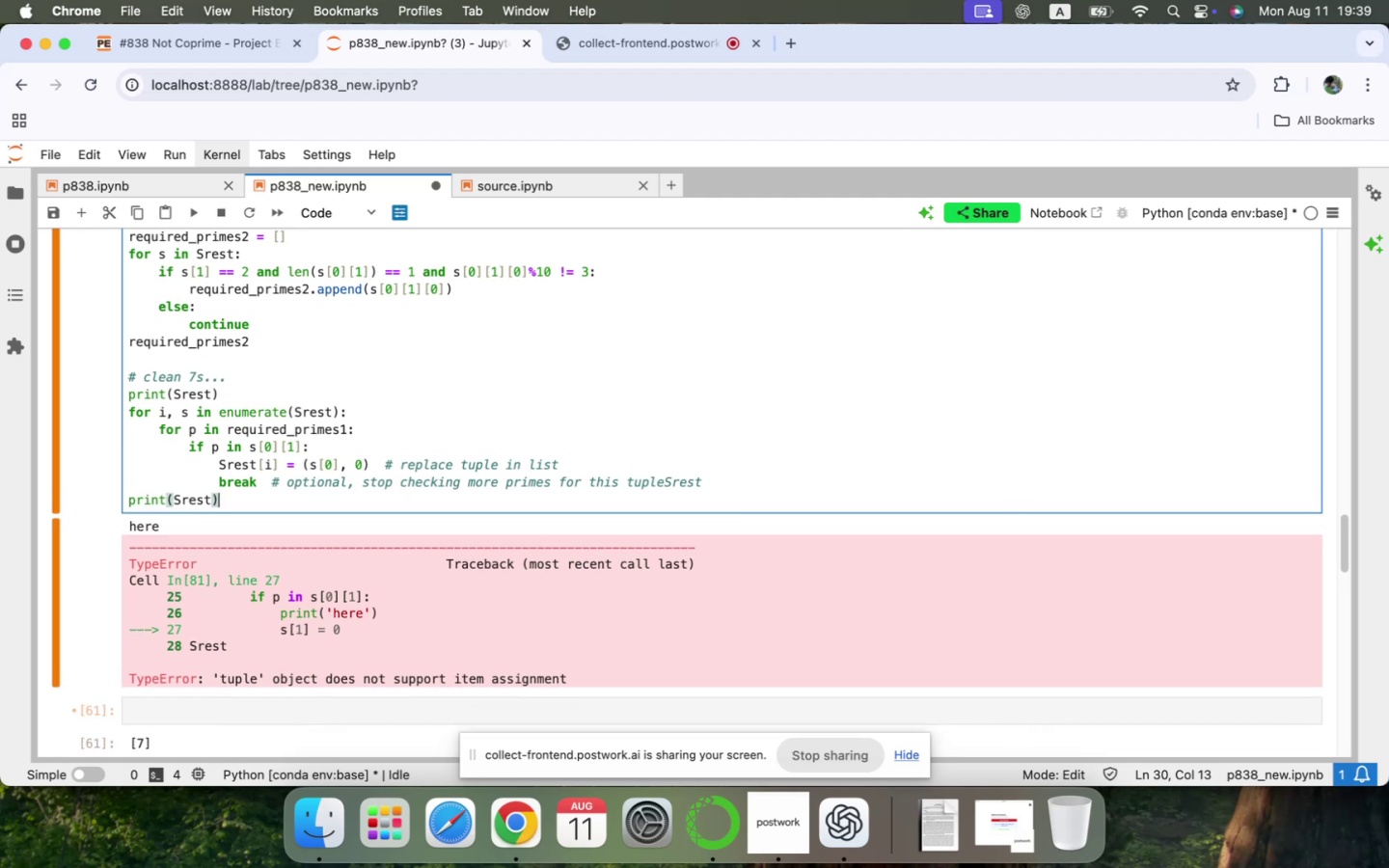 
key(Shift+Enter)
 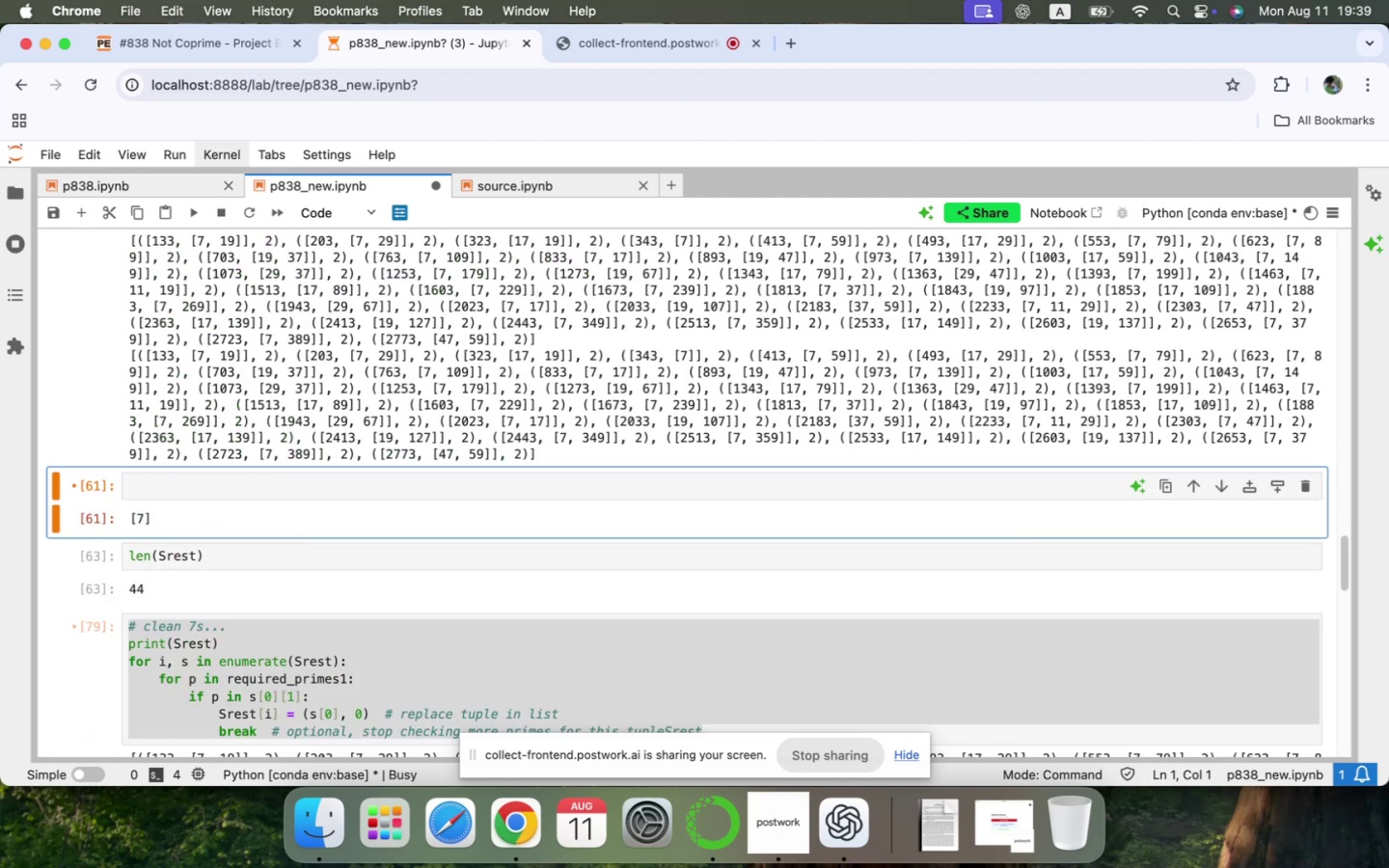 
scroll: coordinate [250, 352], scroll_direction: up, amount: 20.0
 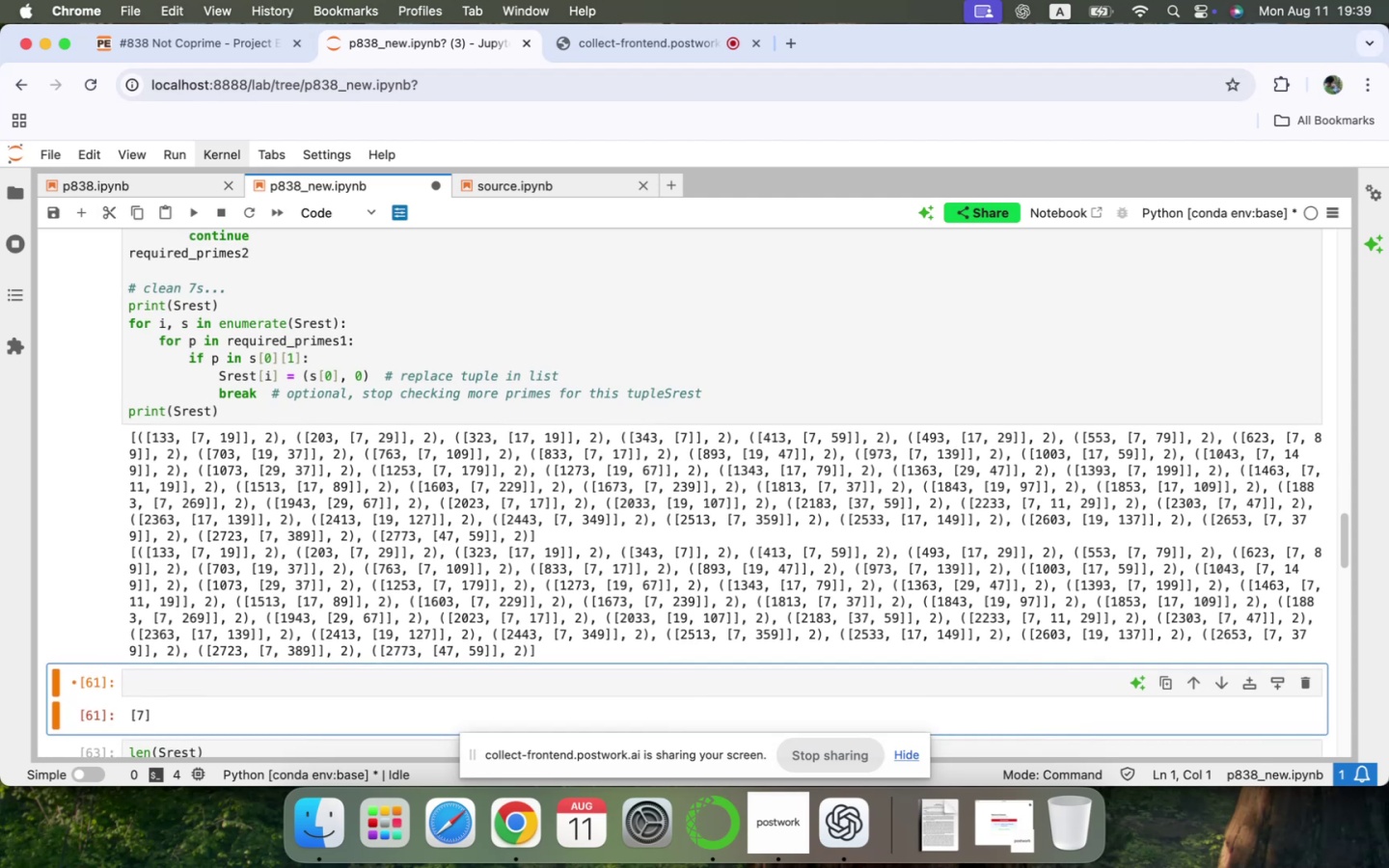 
wait(7.18)
 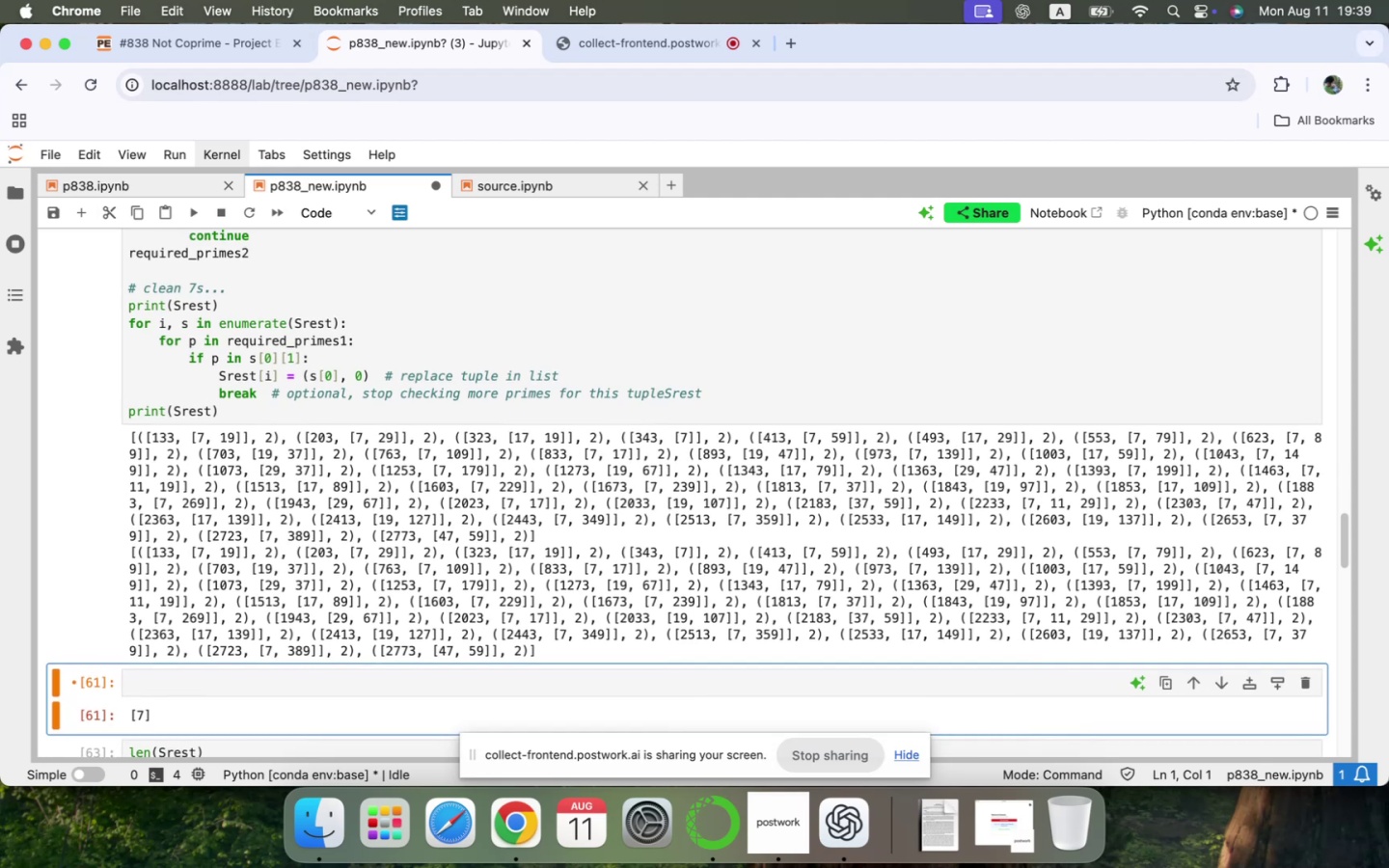 
scroll: coordinate [250, 352], scroll_direction: down, amount: 5.0
 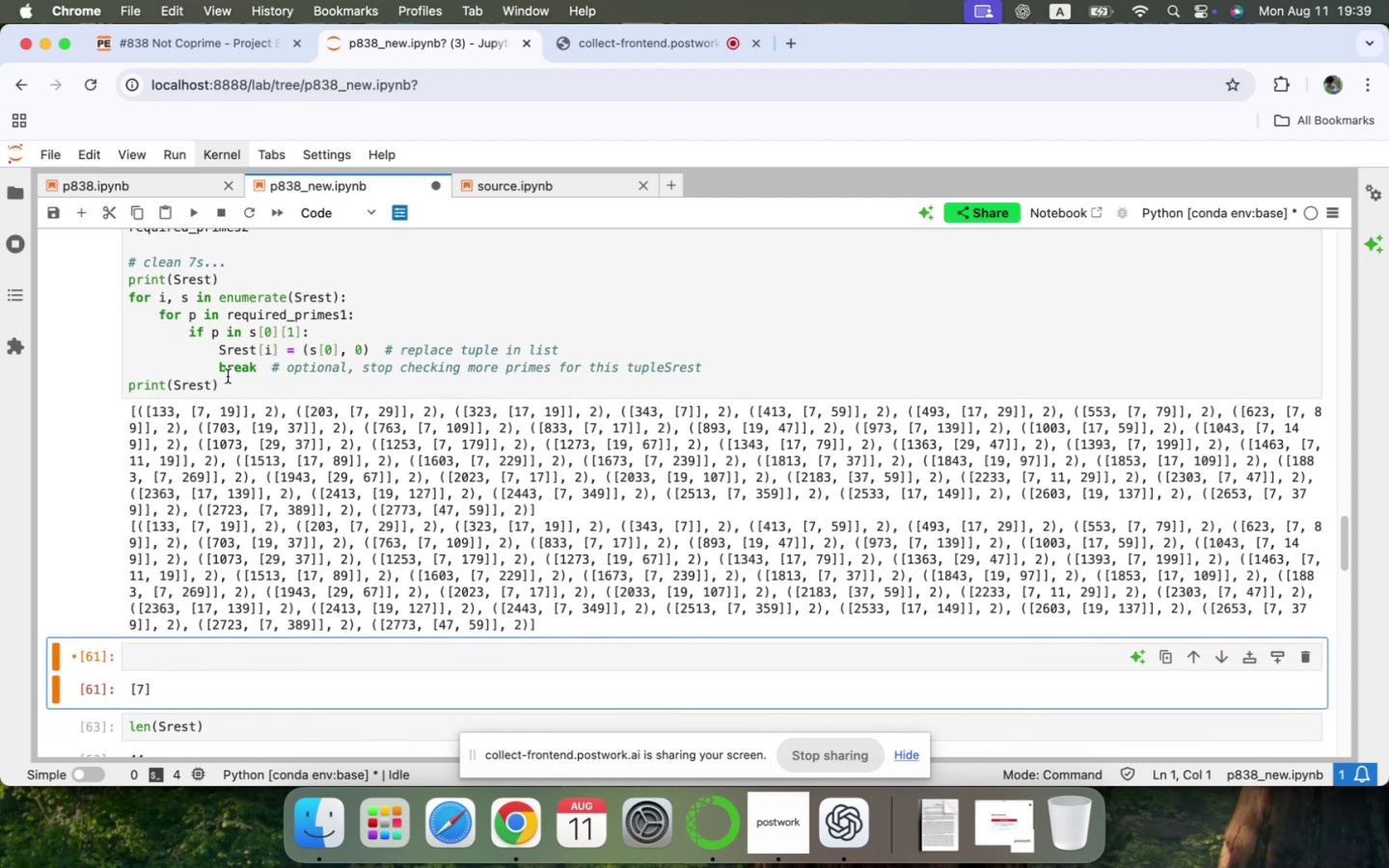 
left_click([228, 392])
 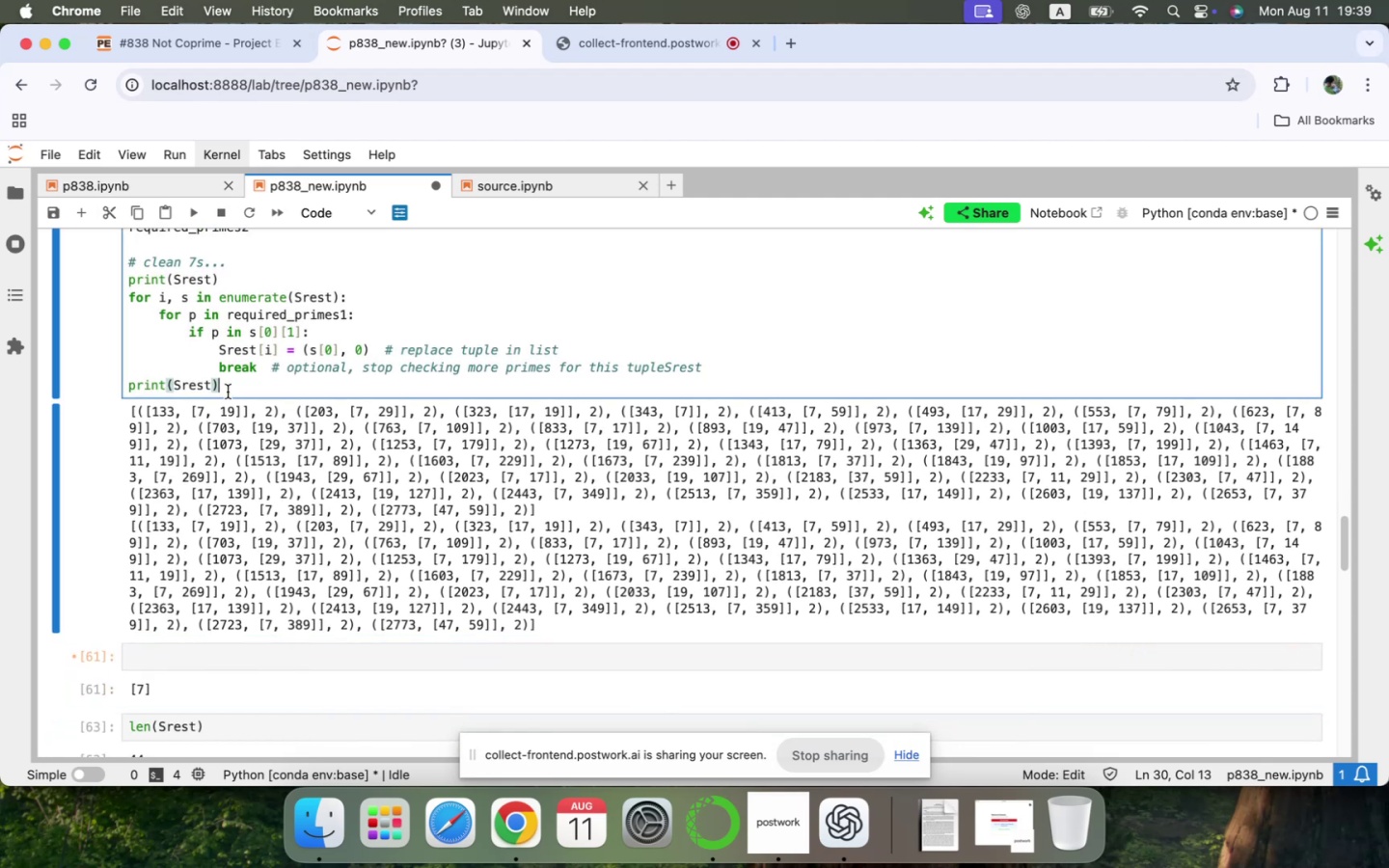 
key(ArrowRight)
 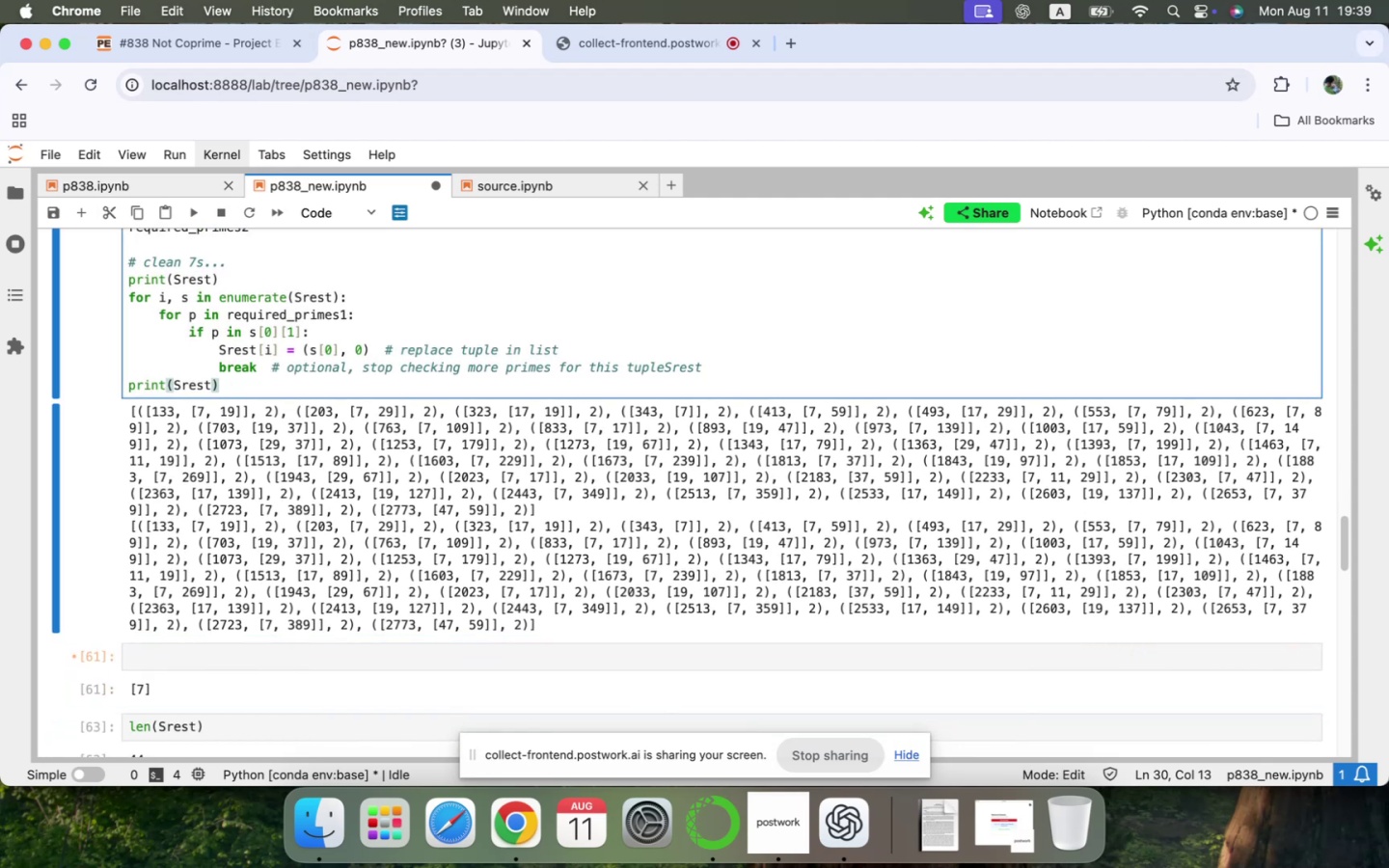 
key(ArrowUp)
 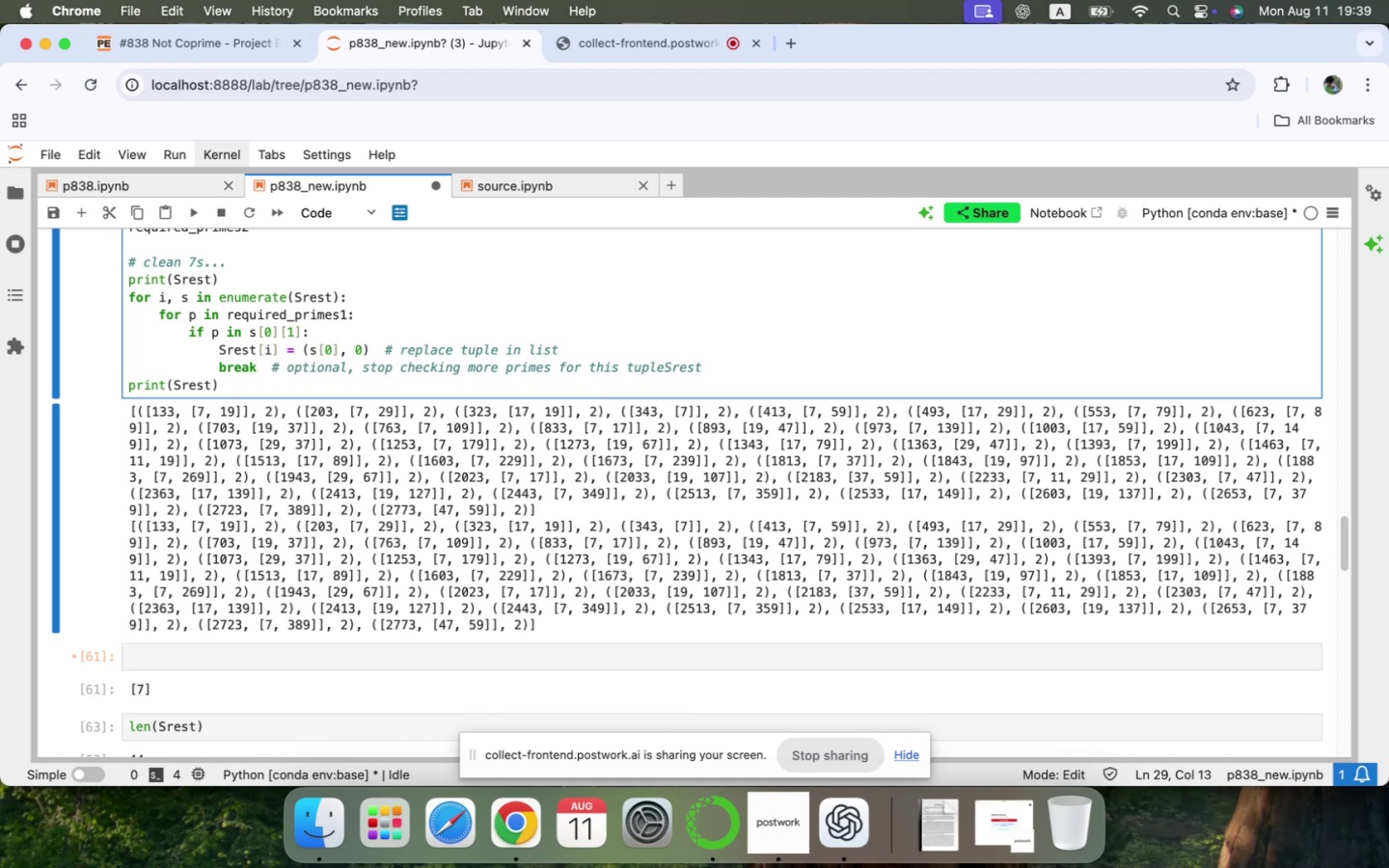 
key(ArrowDown)
 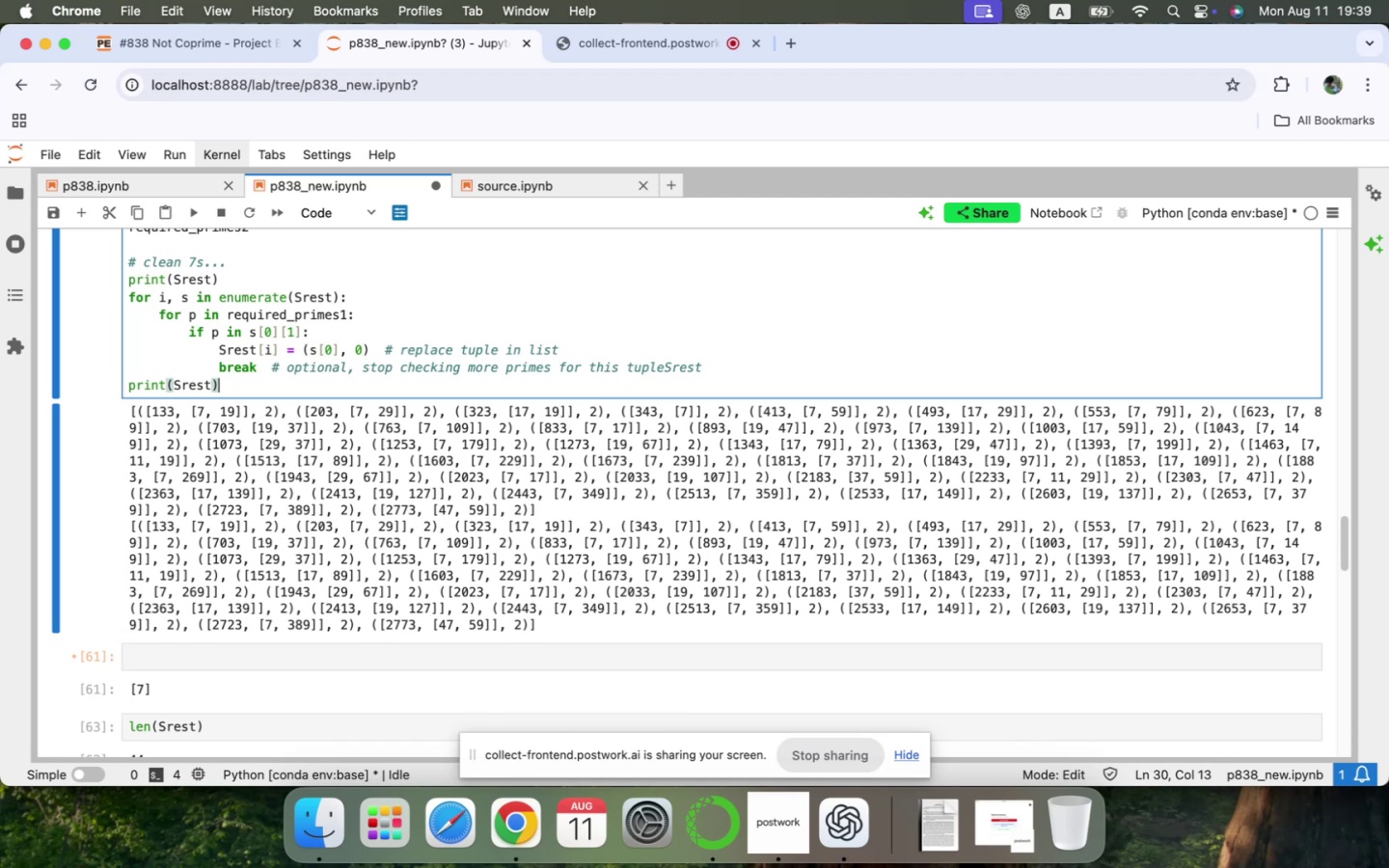 
key(Enter)
 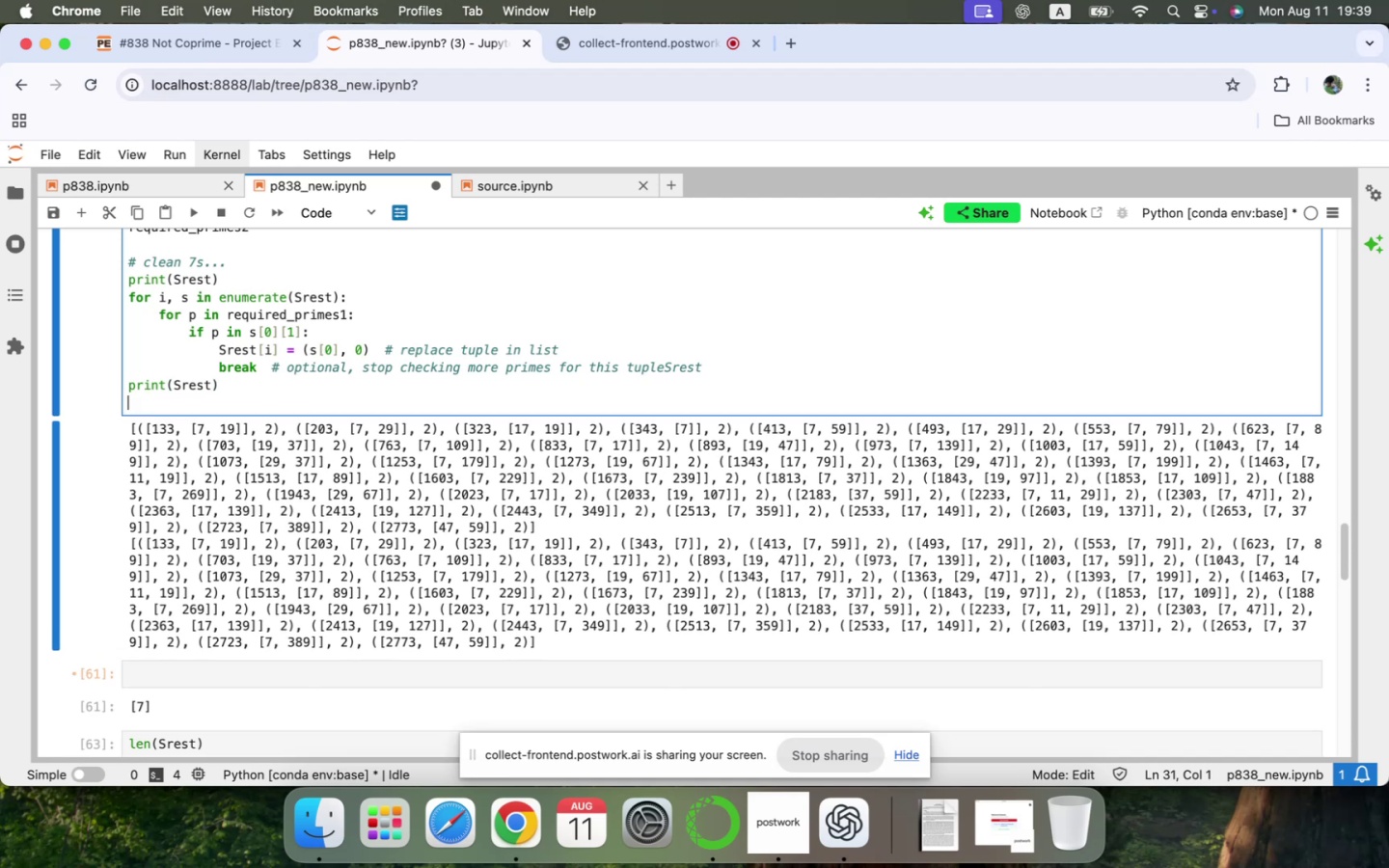 
key(ArrowUp)
 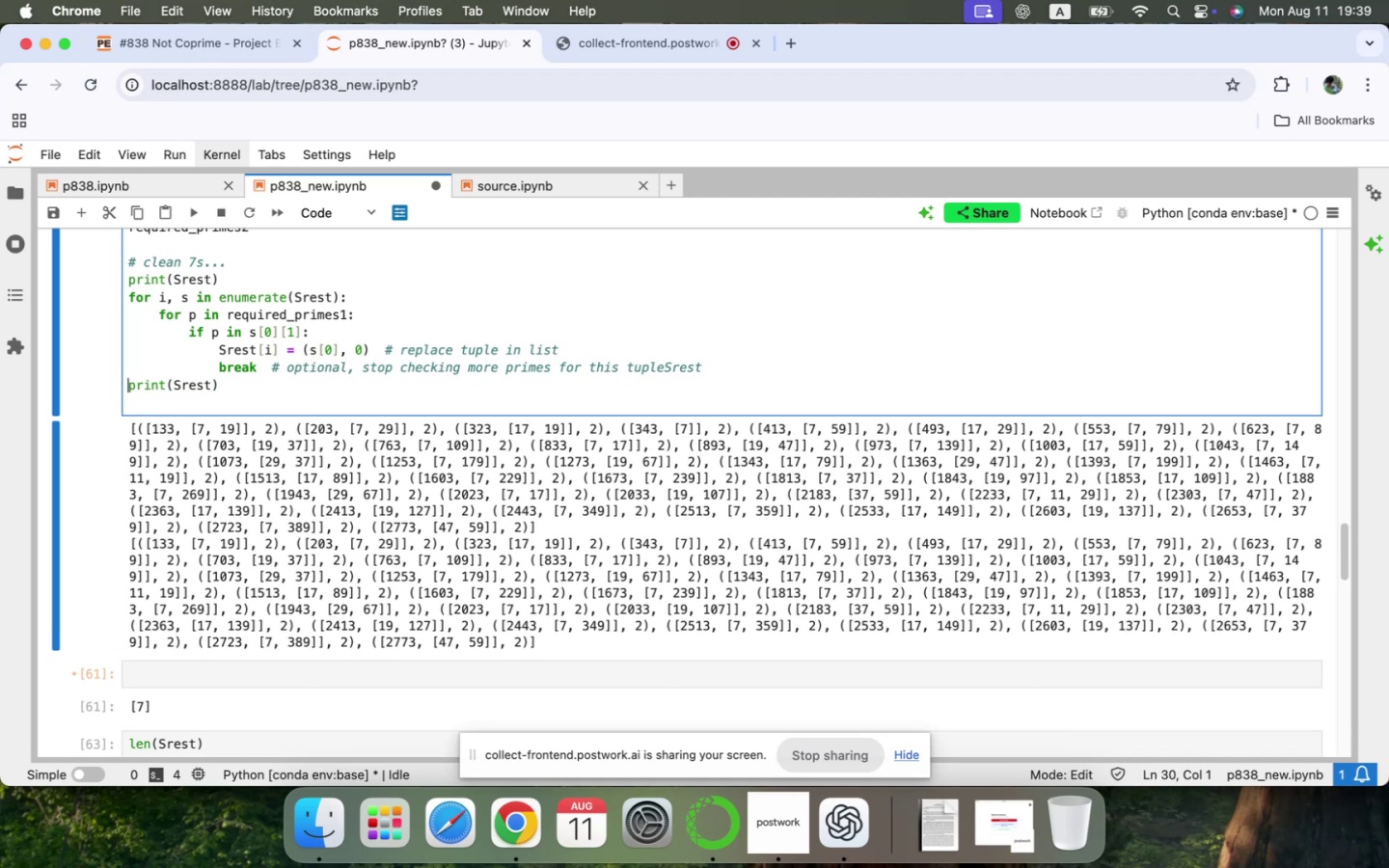 
key(Enter)
 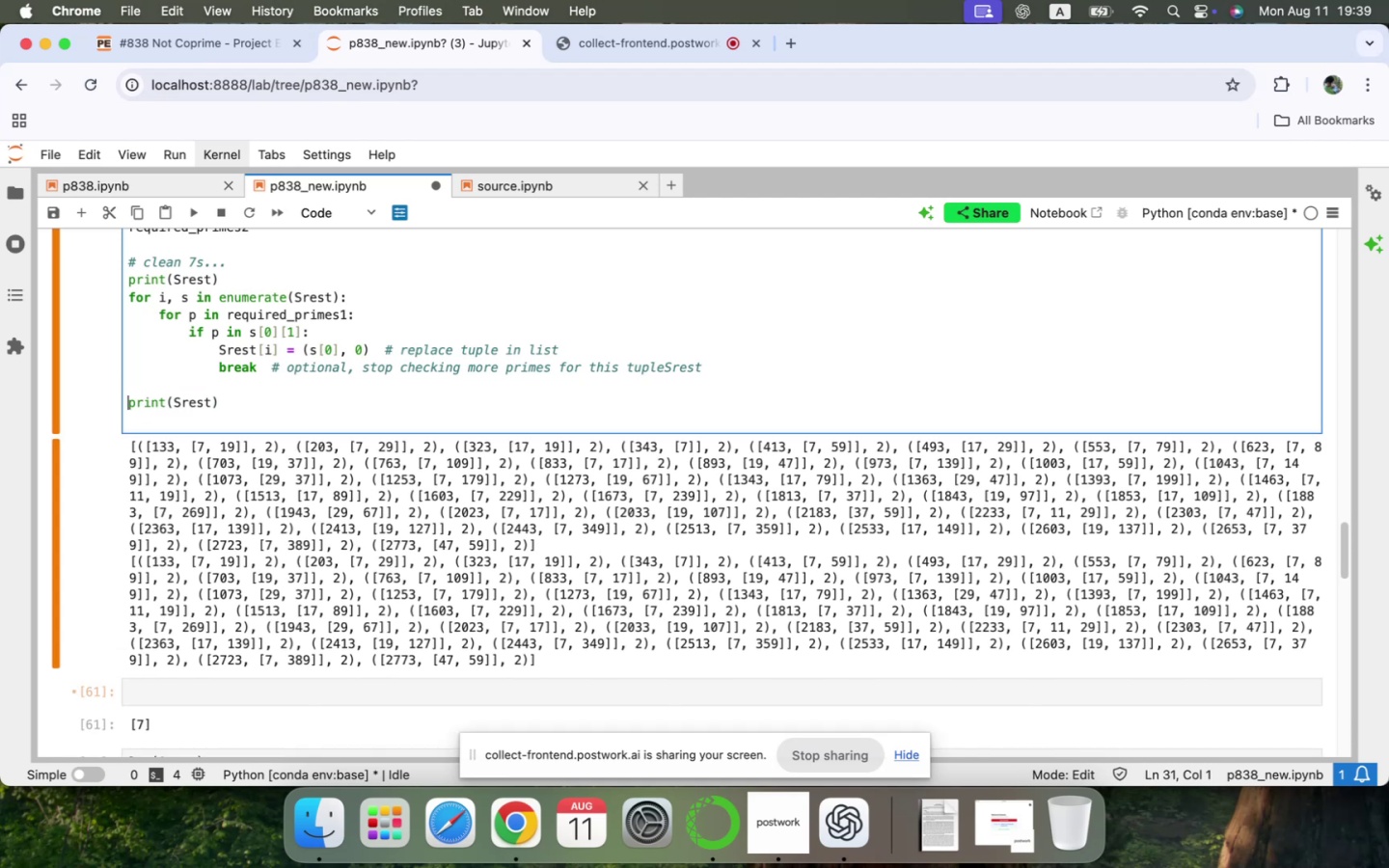 
key(ArrowUp)
 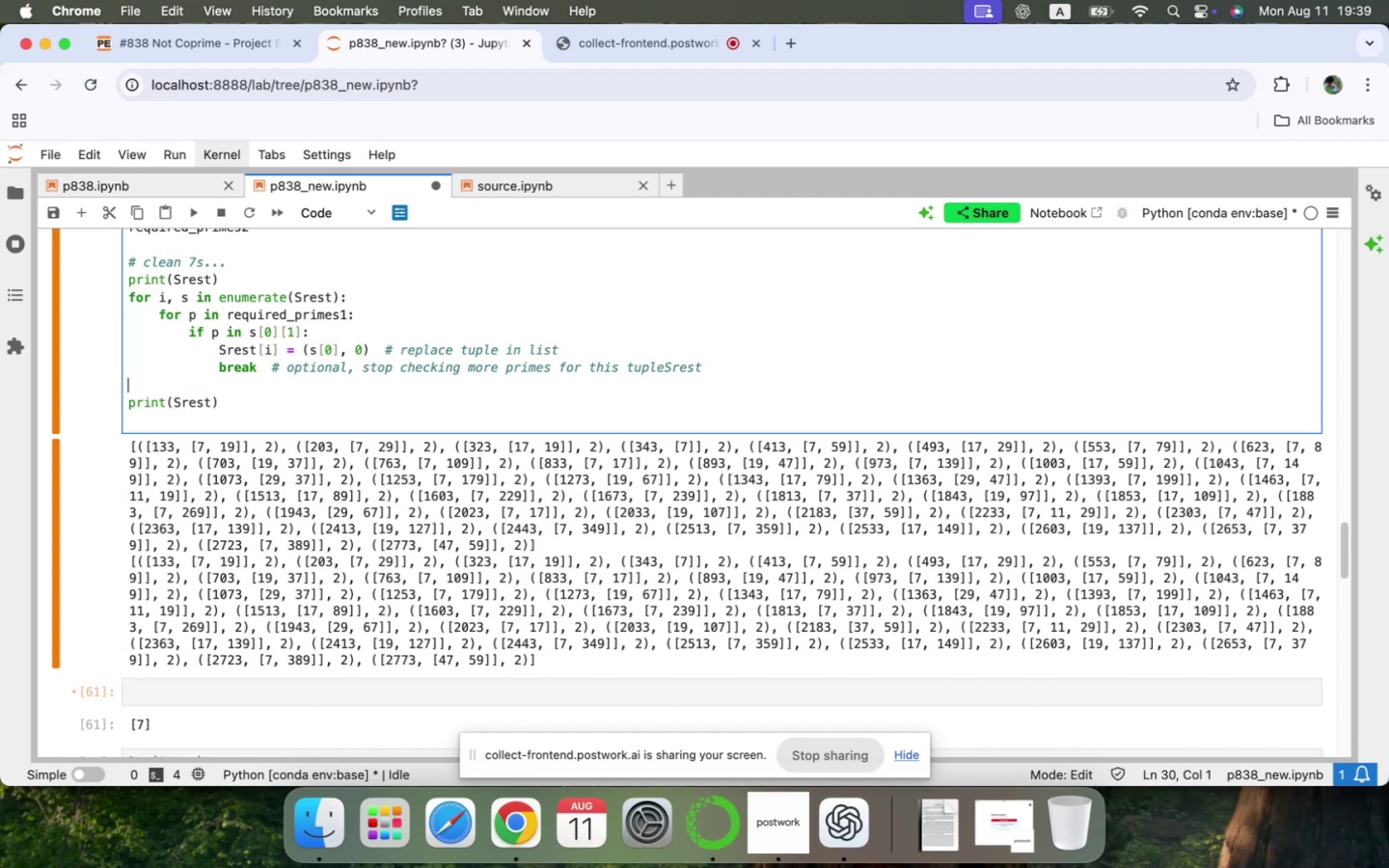 
type(print())
 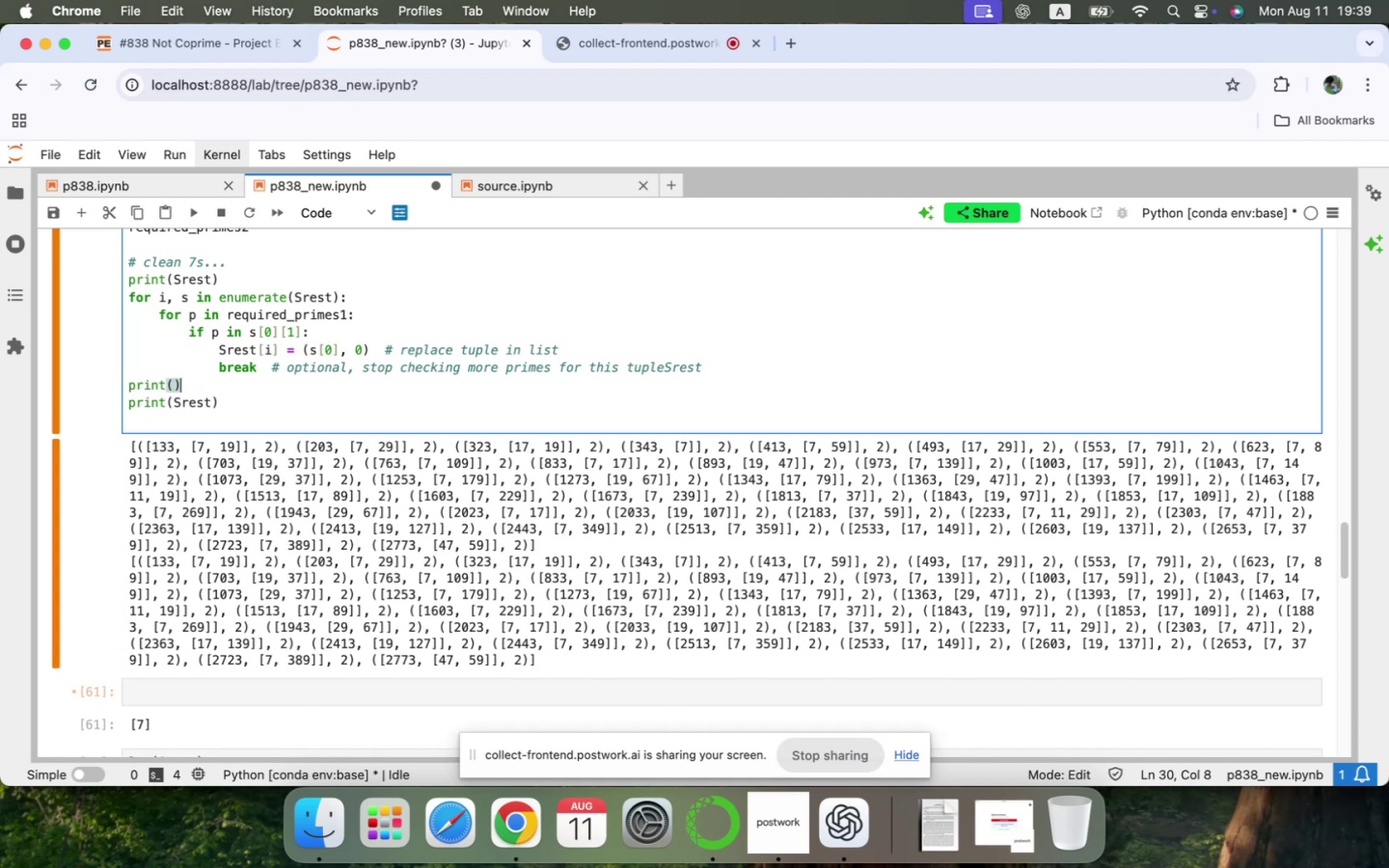 
key(Meta+C)
 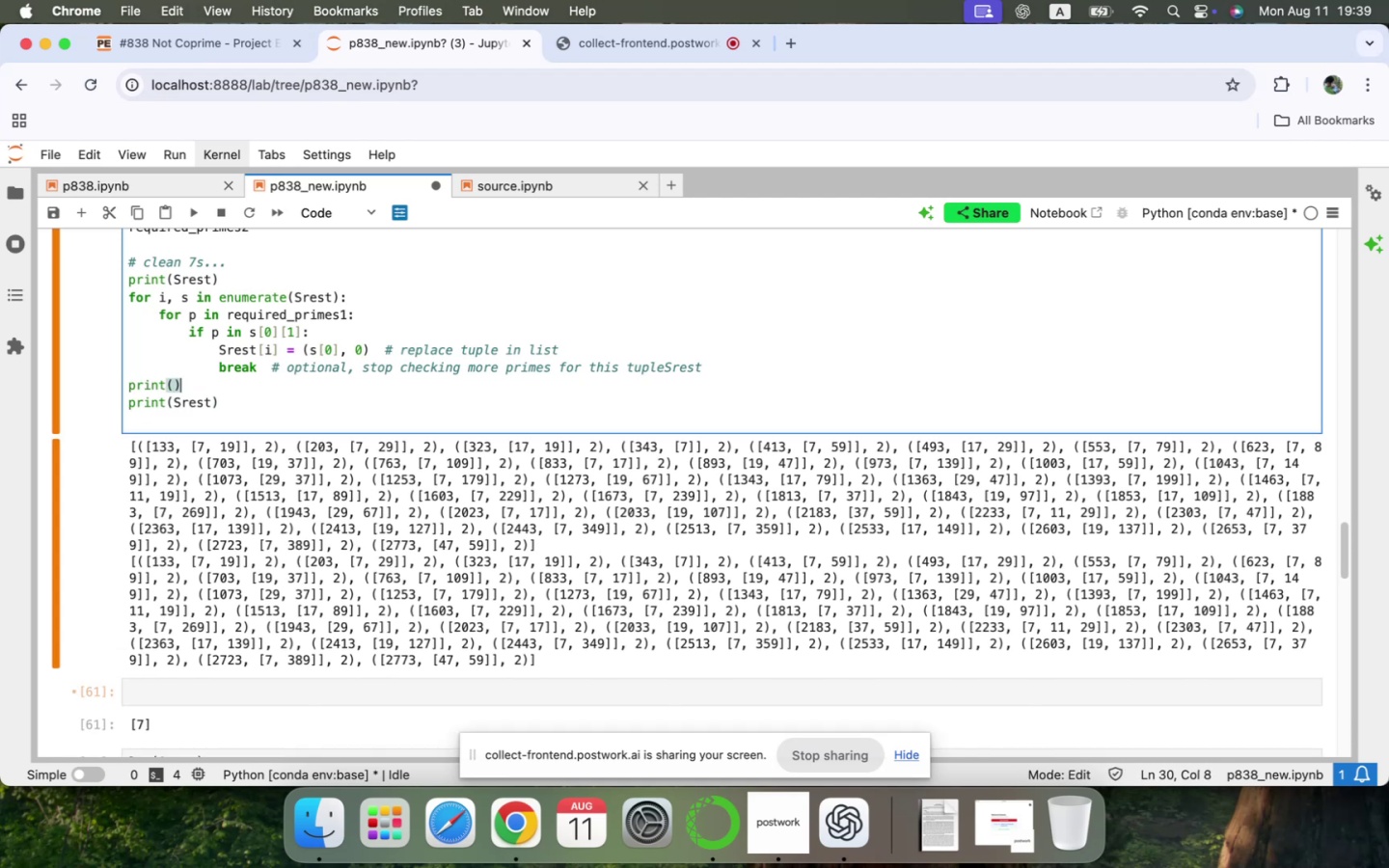 
key(Meta+V)
 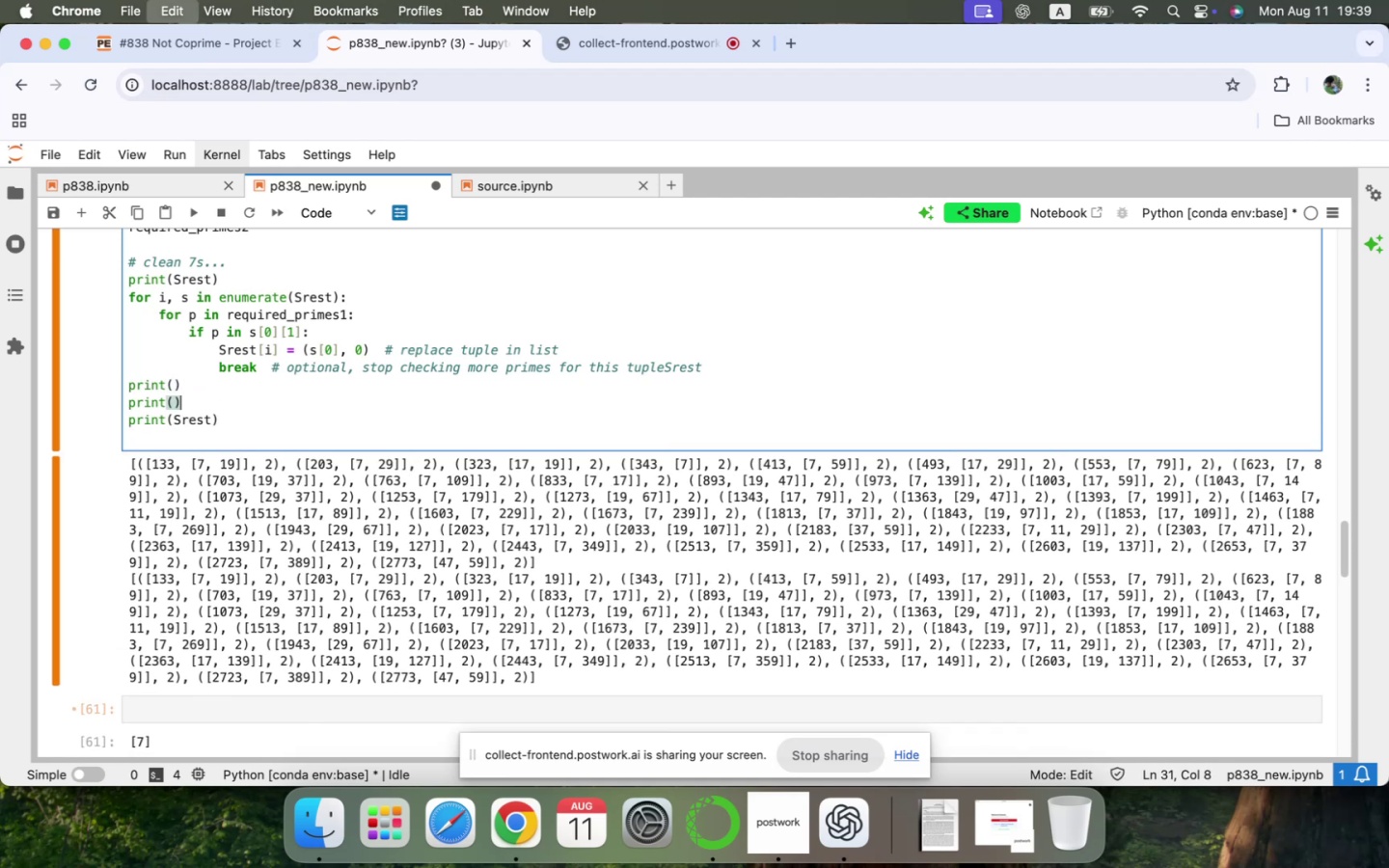 
key(Meta+V)
 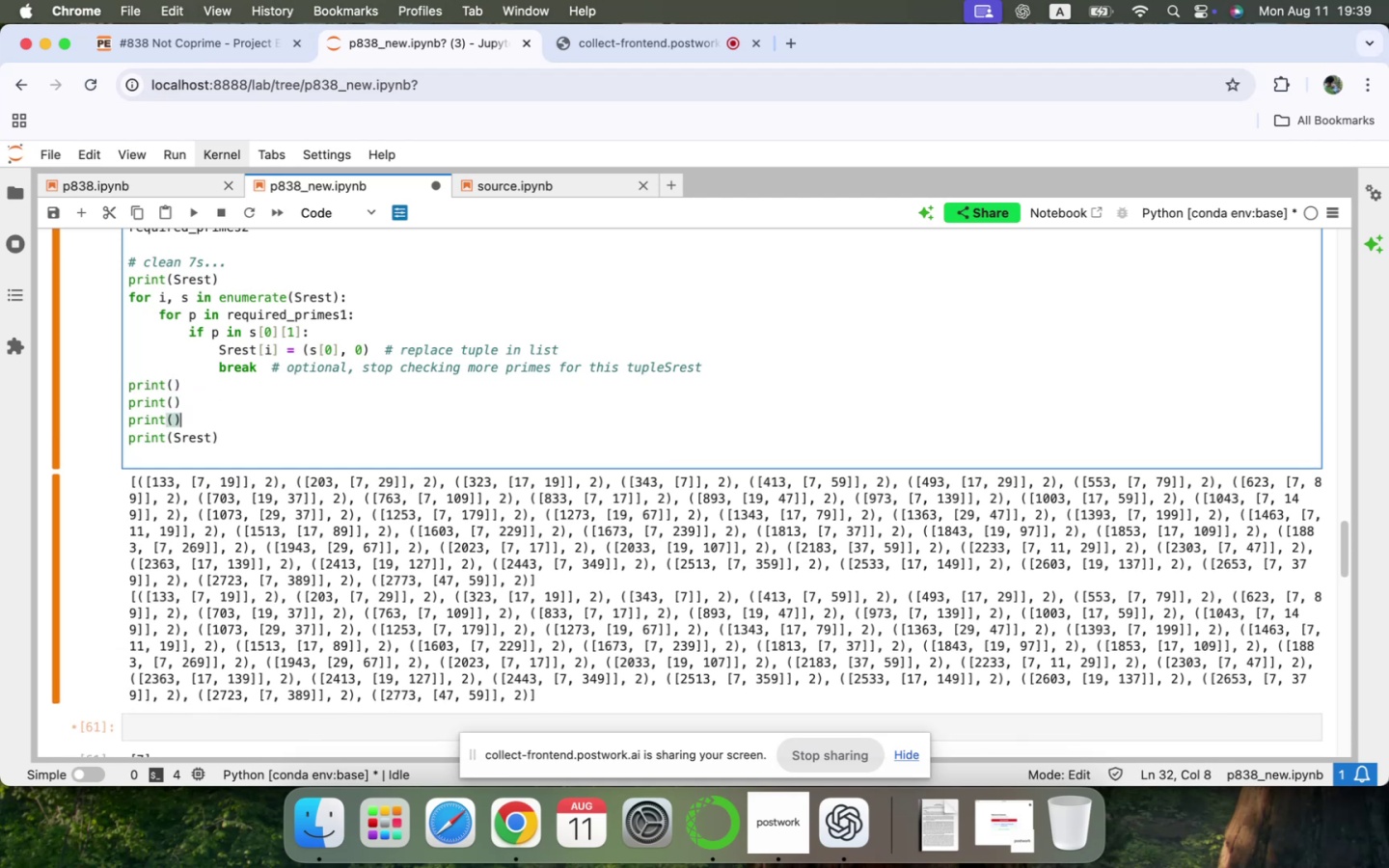 
key(Shift+Enter)
 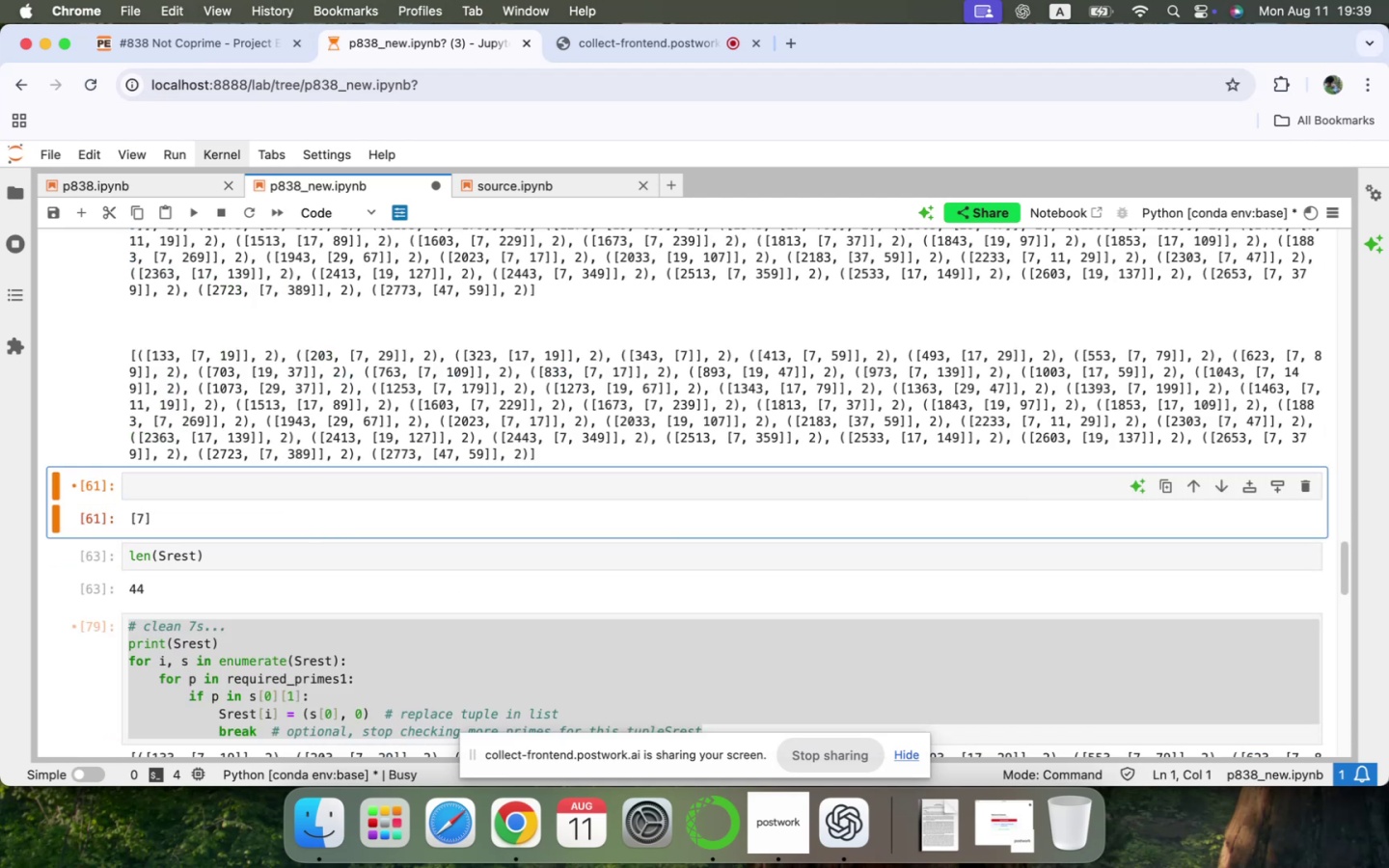 
scroll: coordinate [228, 392], scroll_direction: up, amount: 15.0
 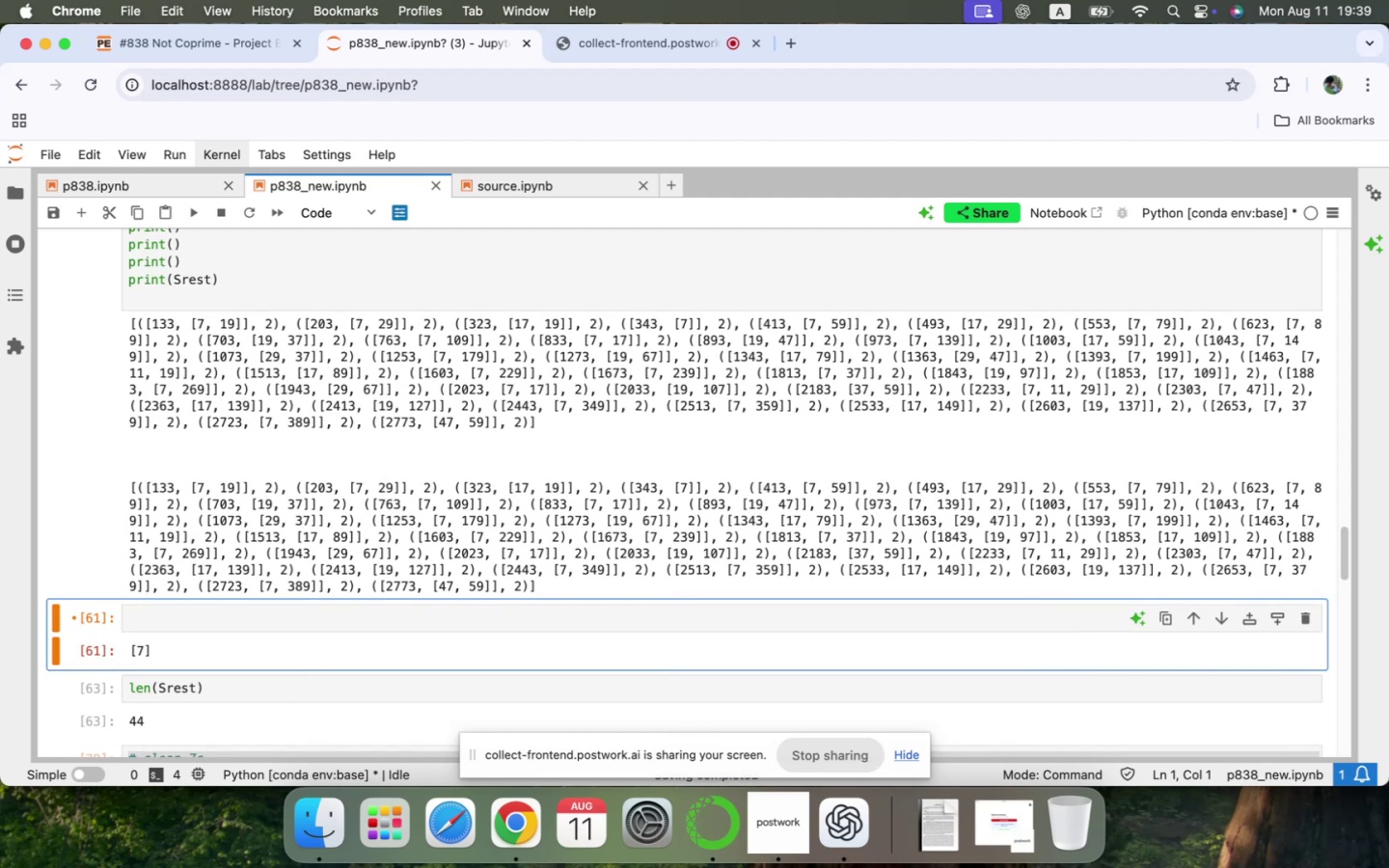 
wait(5.17)
 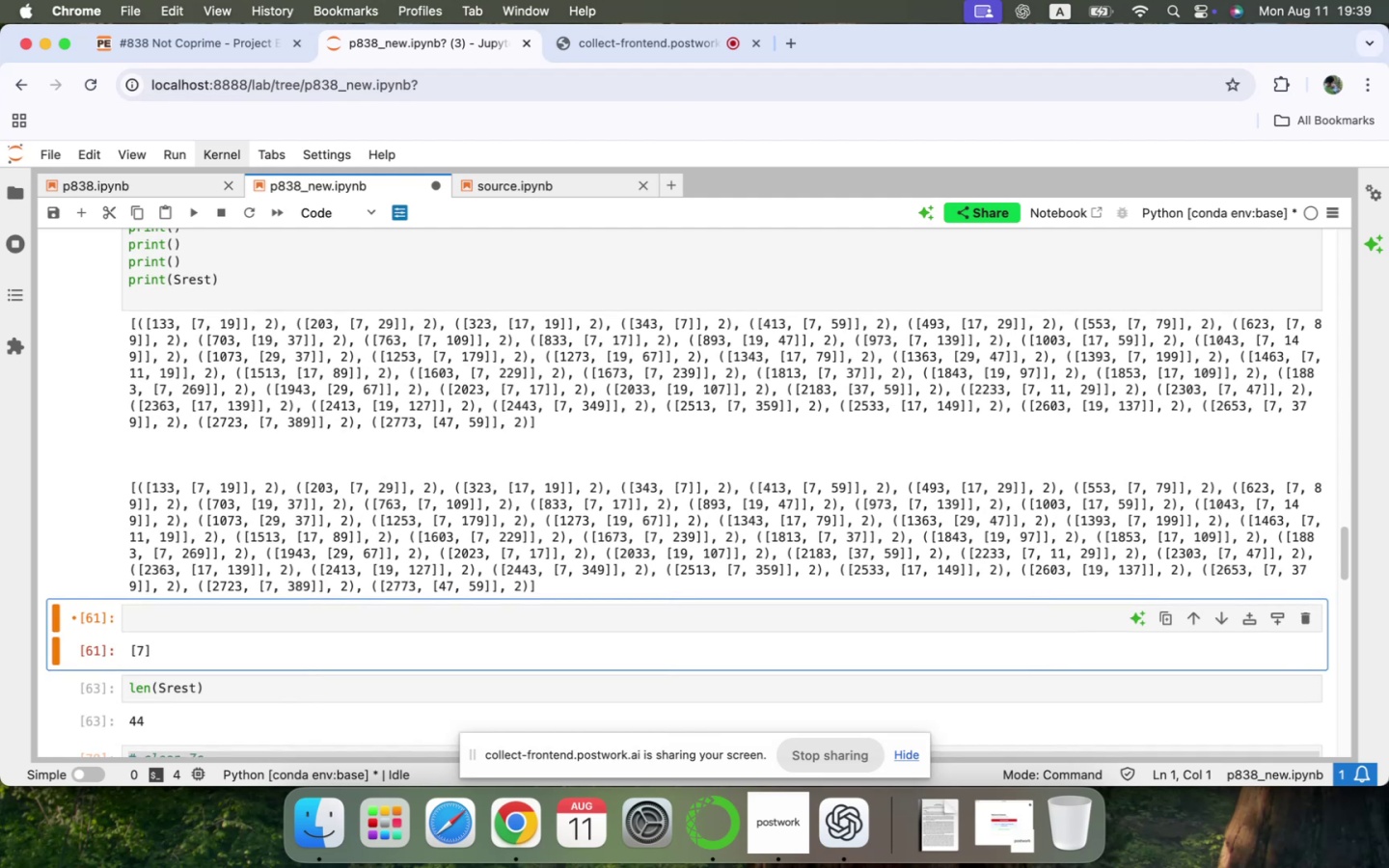 
scroll: coordinate [228, 392], scroll_direction: up, amount: 36.0
 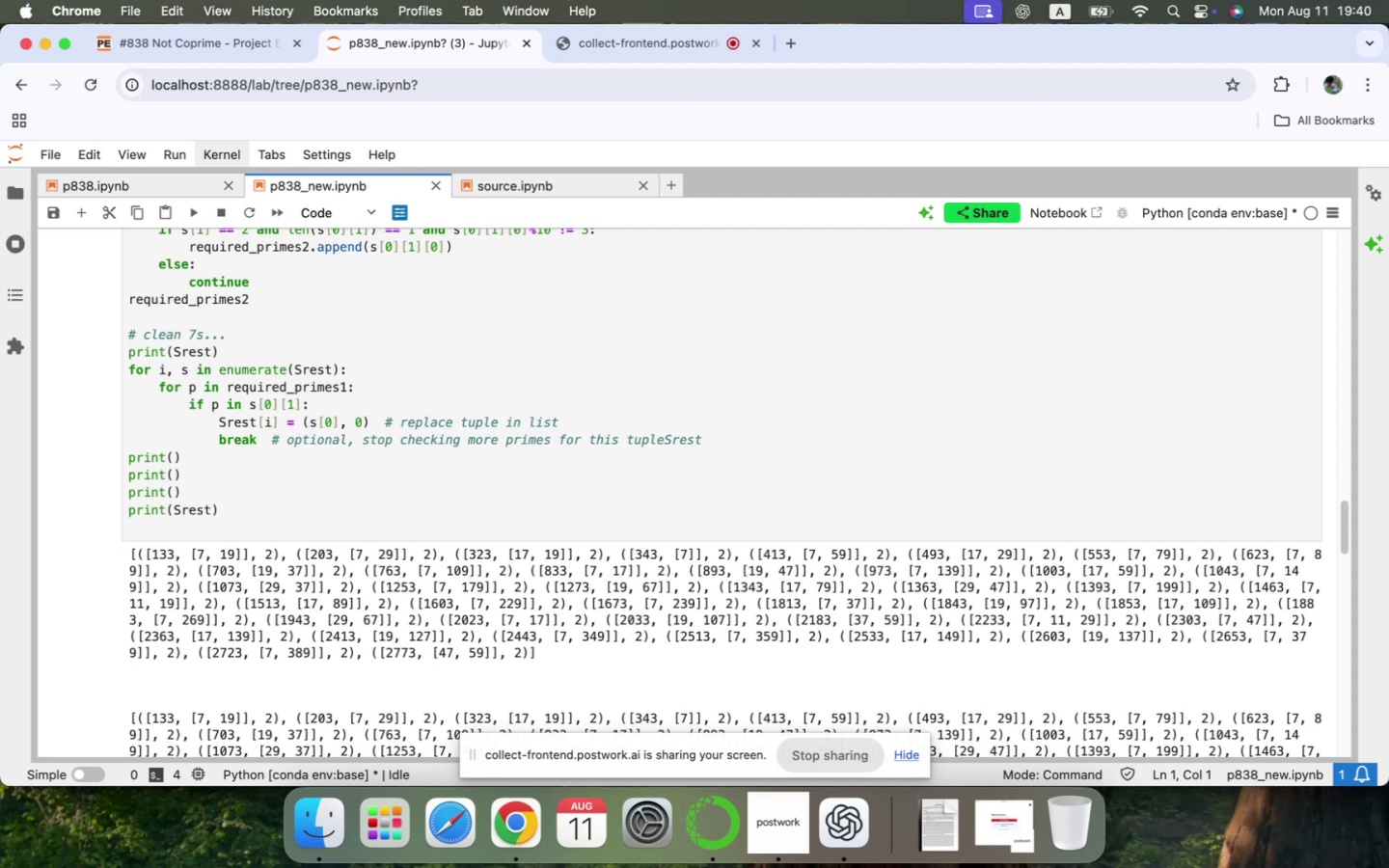 
wait(5.07)
 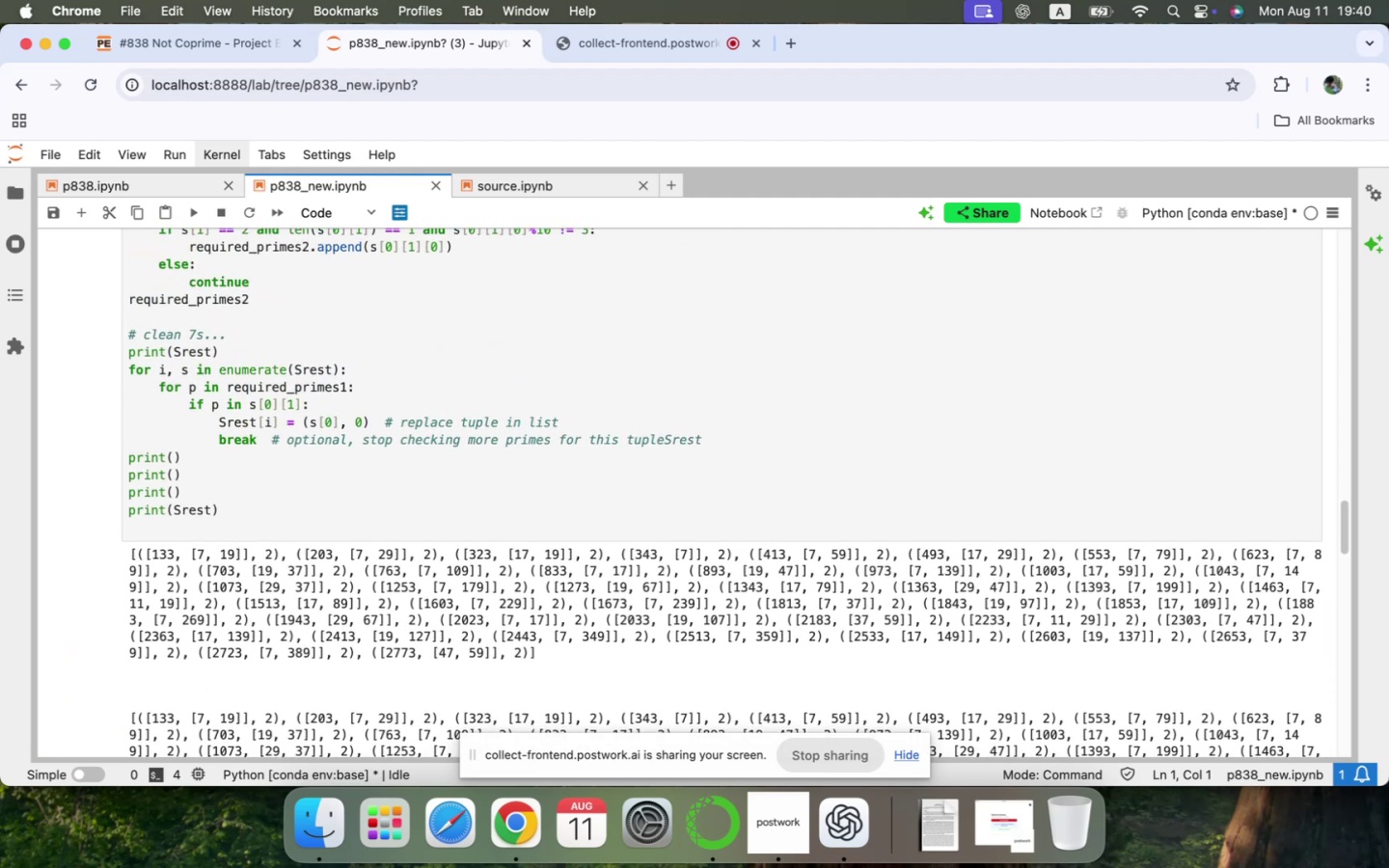 
scroll: coordinate [228, 392], scroll_direction: down, amount: 9.0
 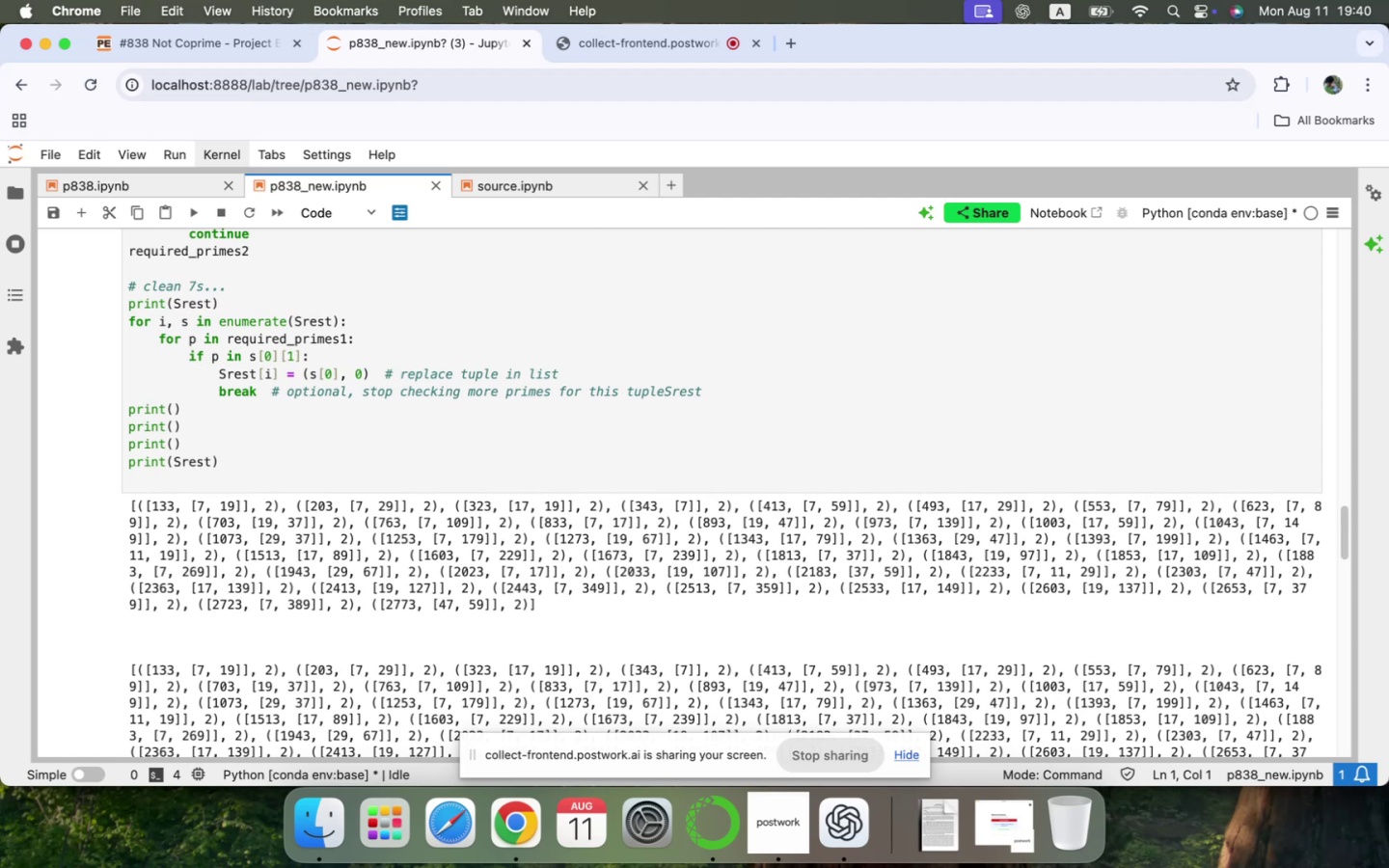 
wait(11.37)
 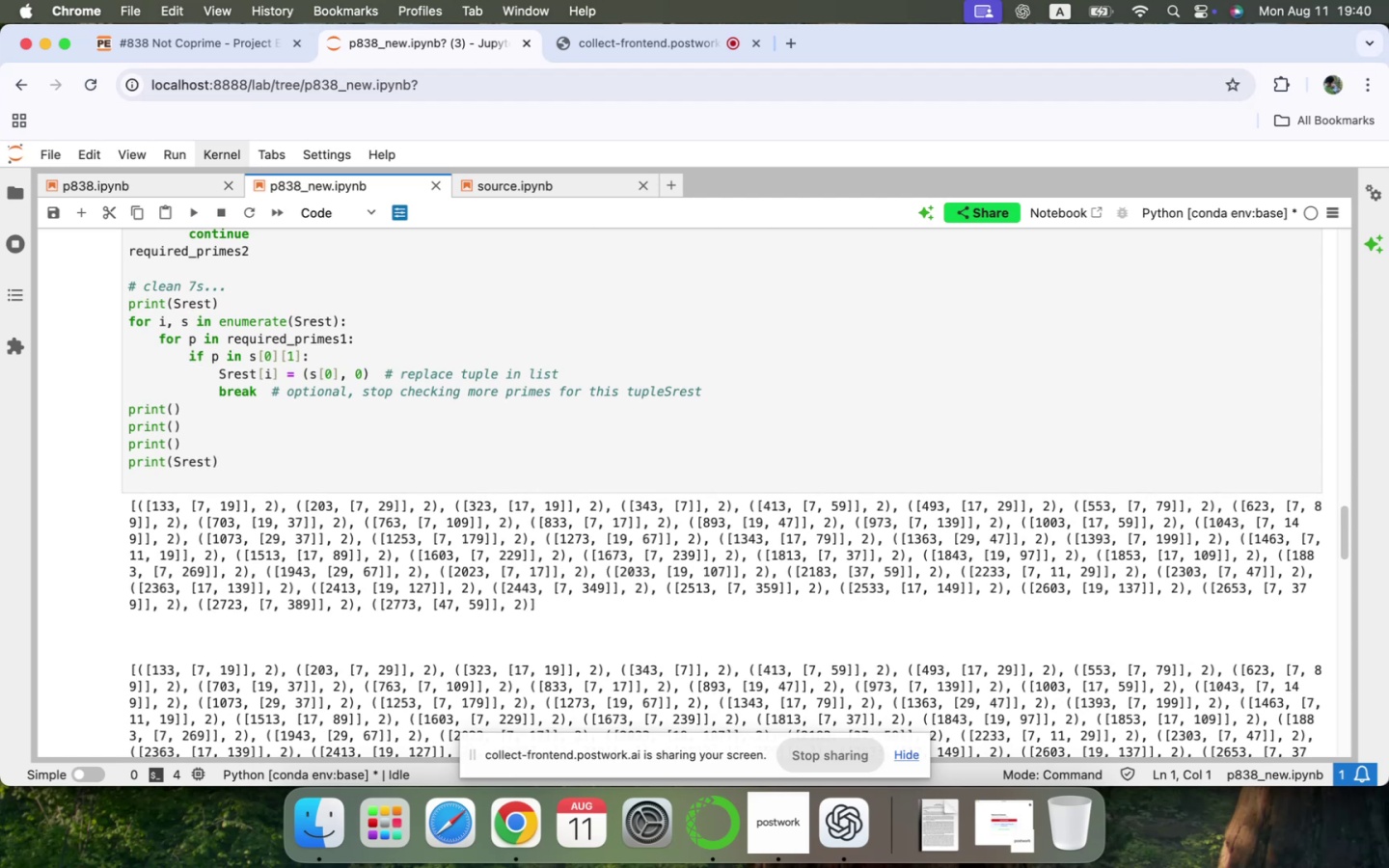 
scroll: coordinate [340, 308], scroll_direction: down, amount: 13.0
 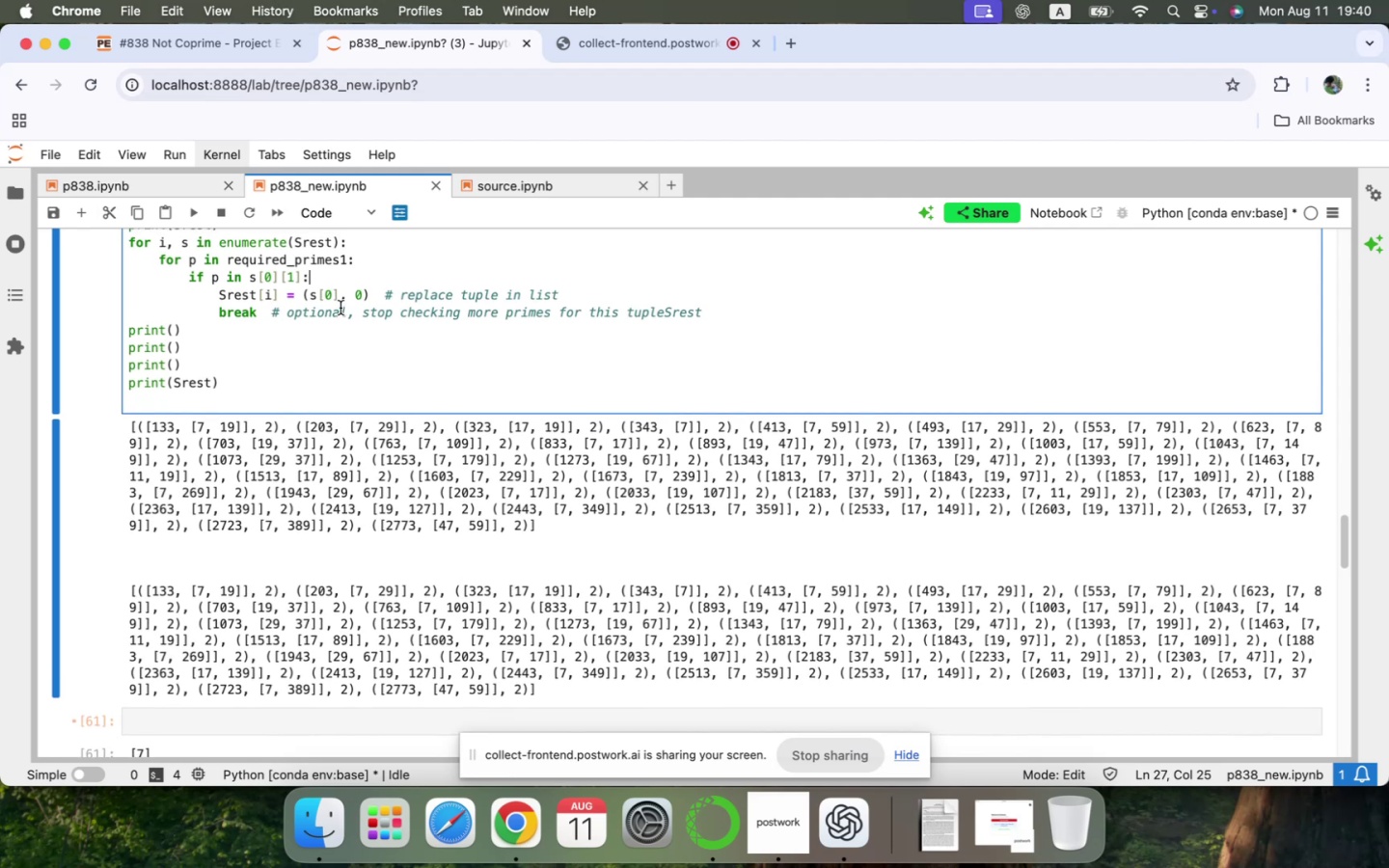 
wait(5.01)
 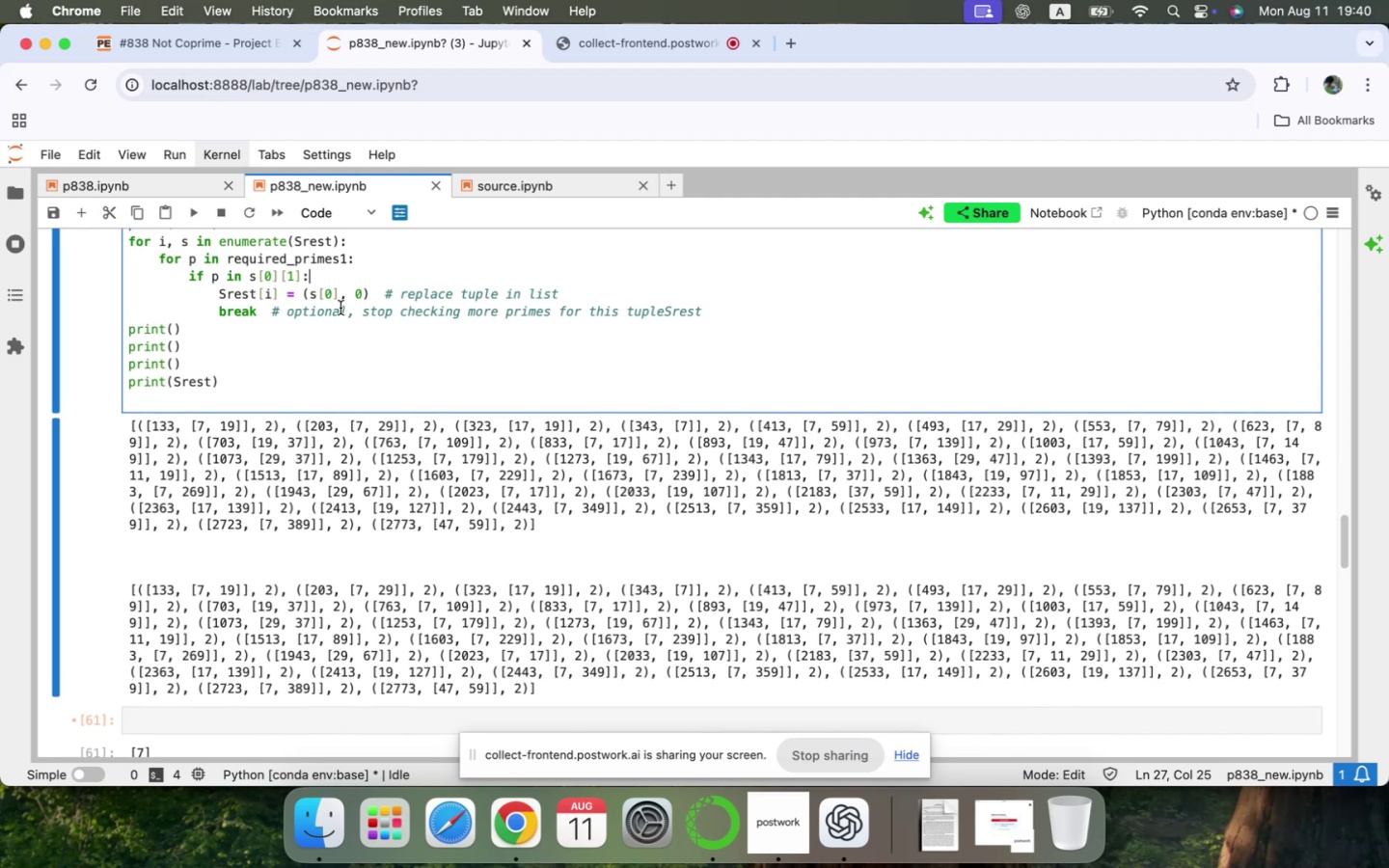 
key(Enter)
 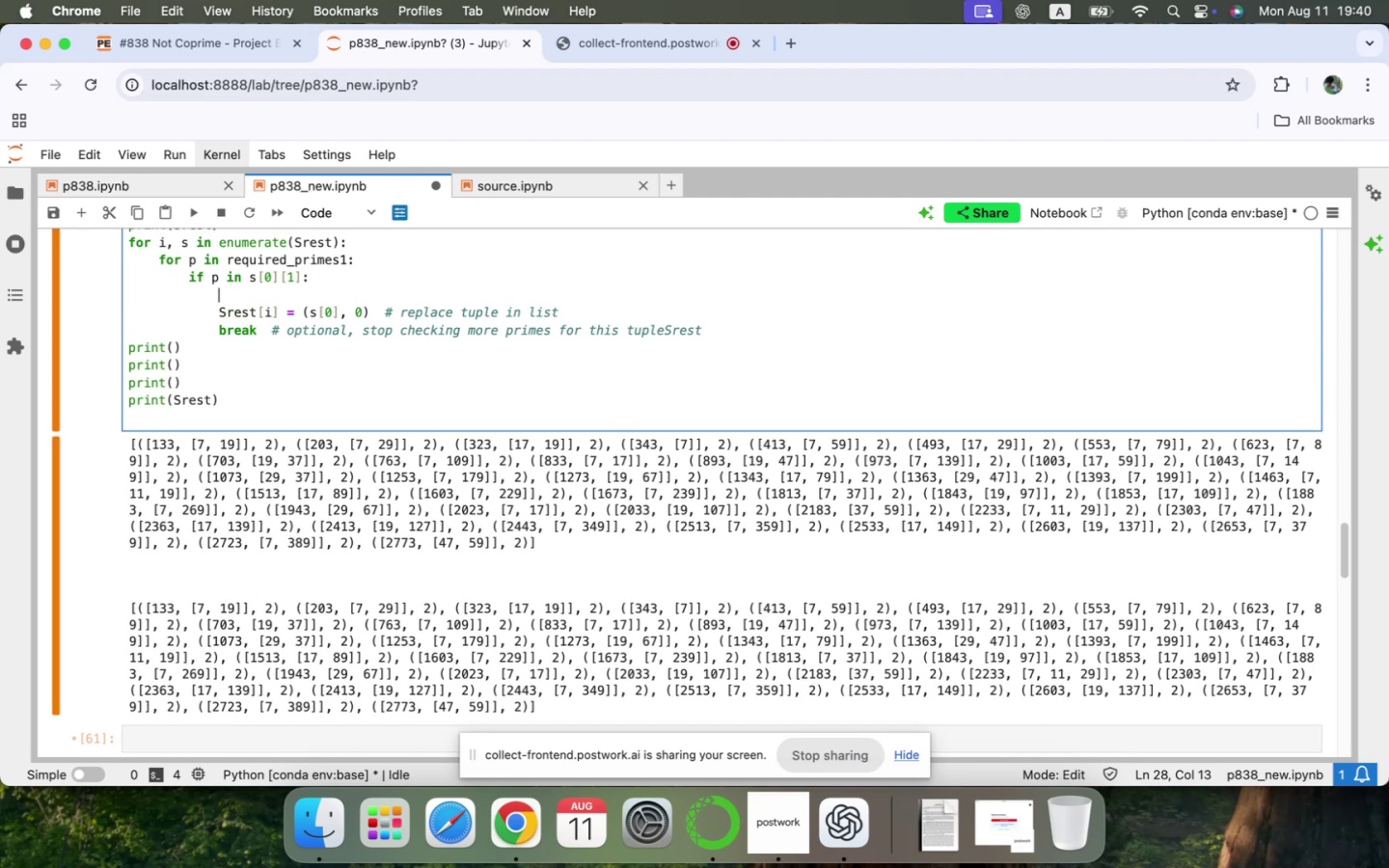 
type(print('here)
 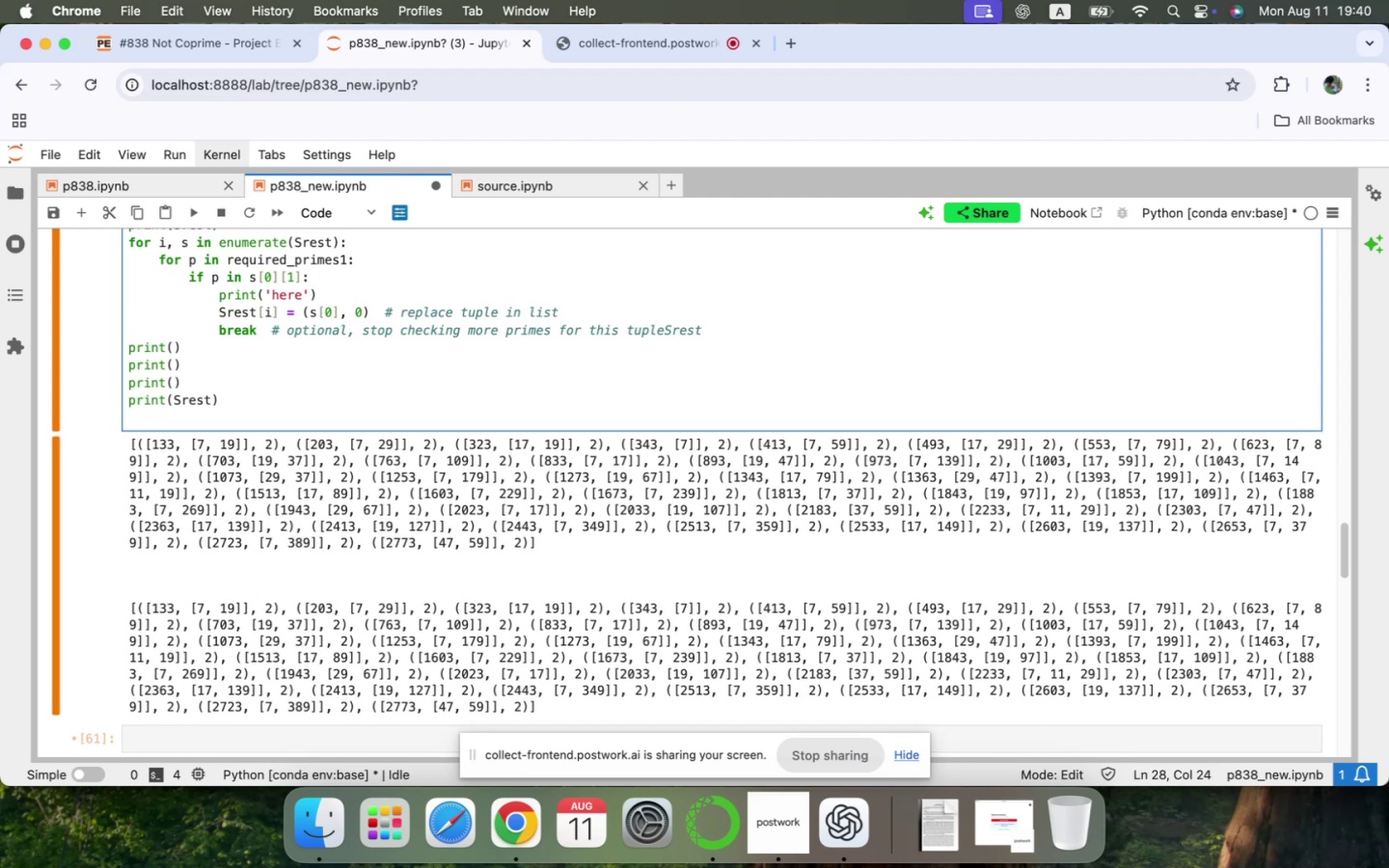 
key(Shift+Enter)
 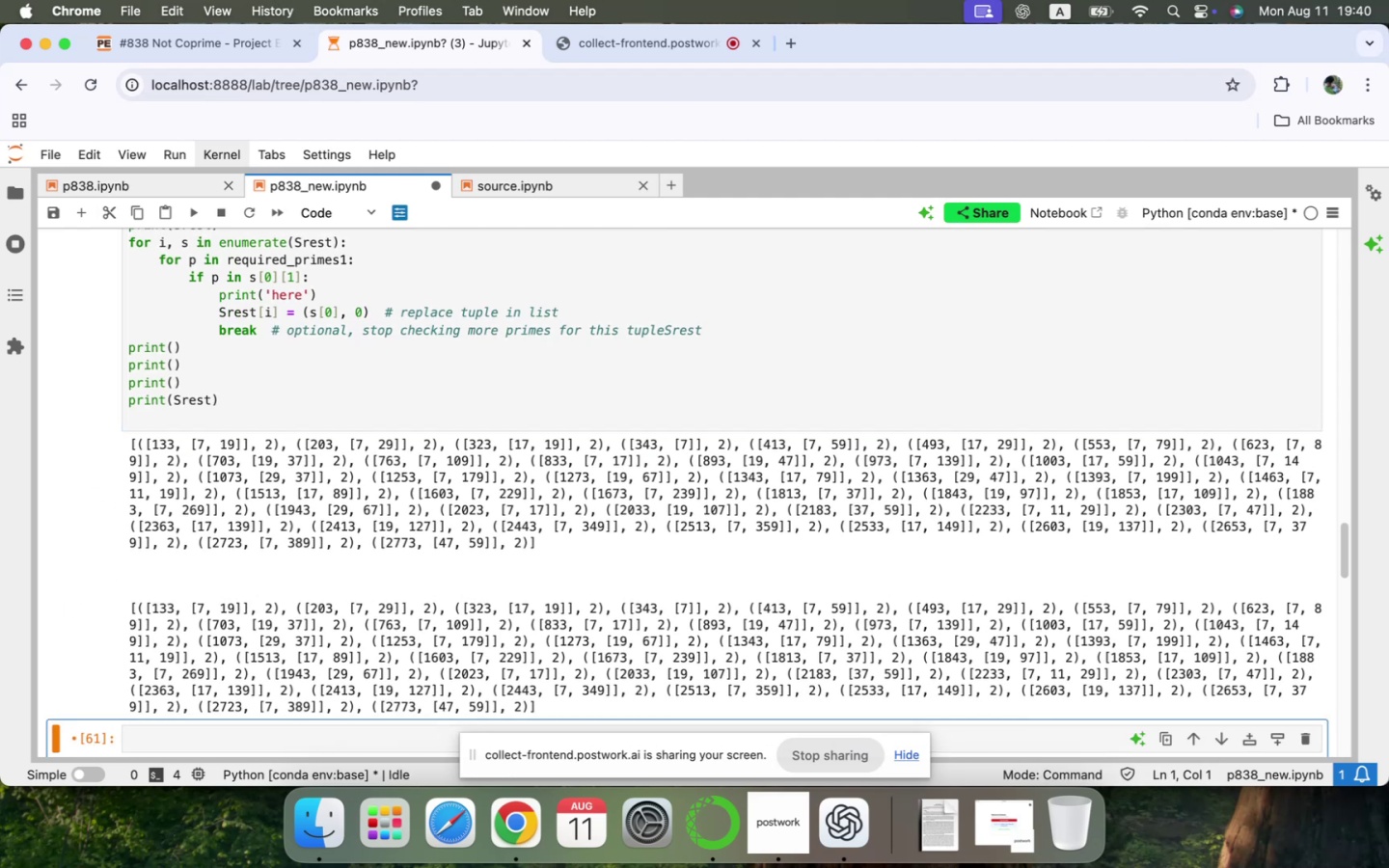 
scroll: coordinate [359, 290], scroll_direction: down, amount: 3.0
 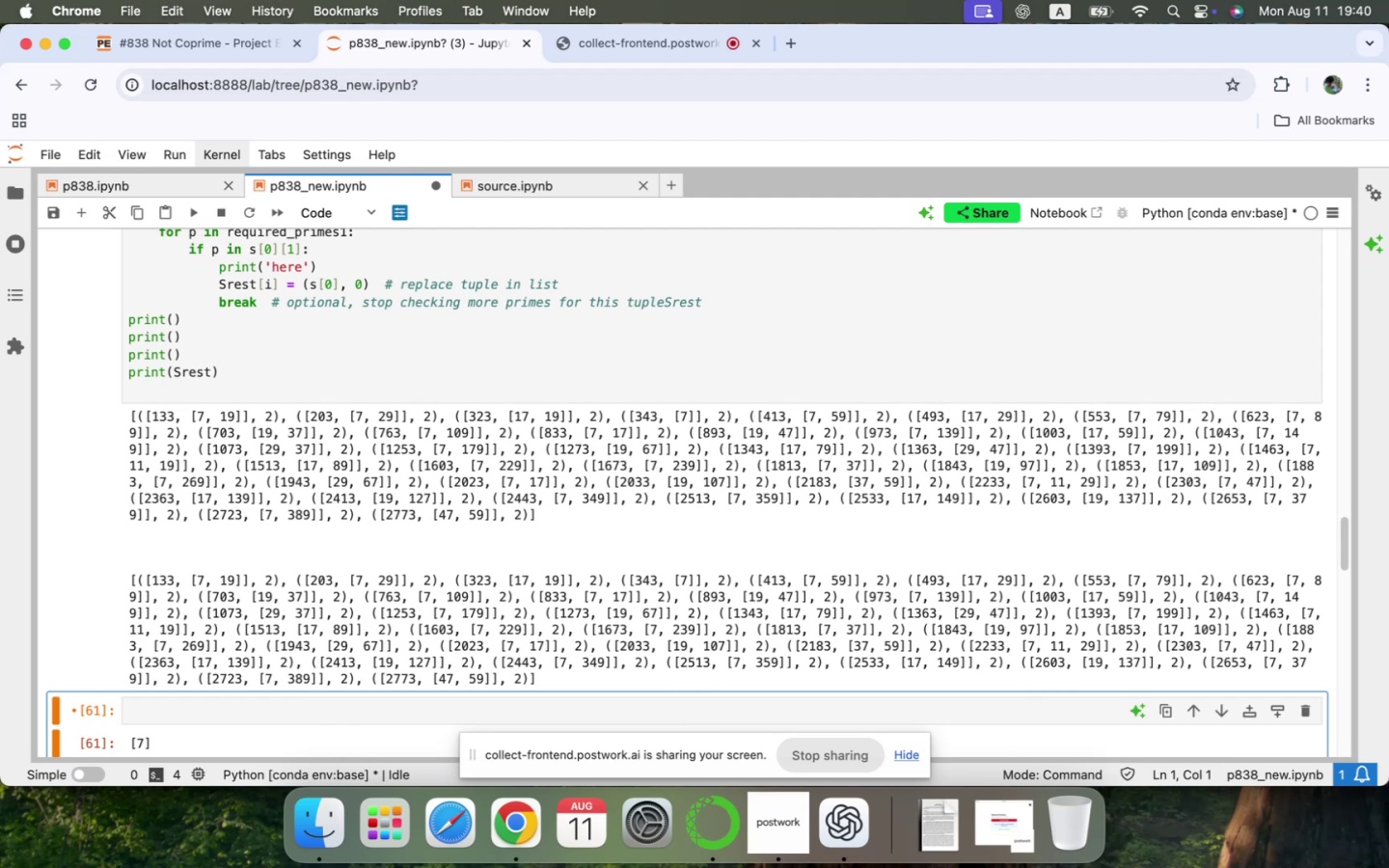 
scroll: coordinate [359, 290], scroll_direction: up, amount: 40.0
 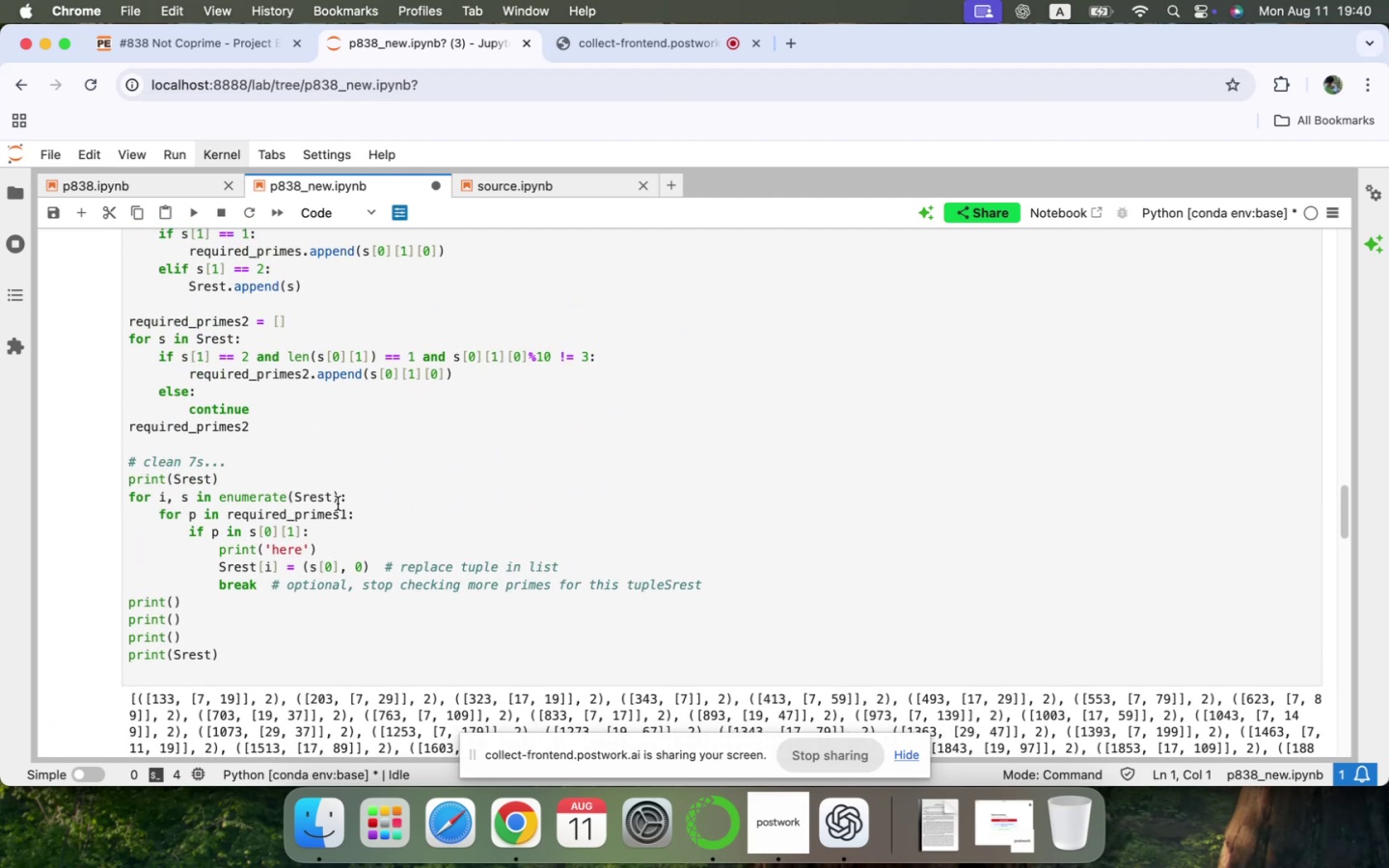 
left_click([348, 510])
 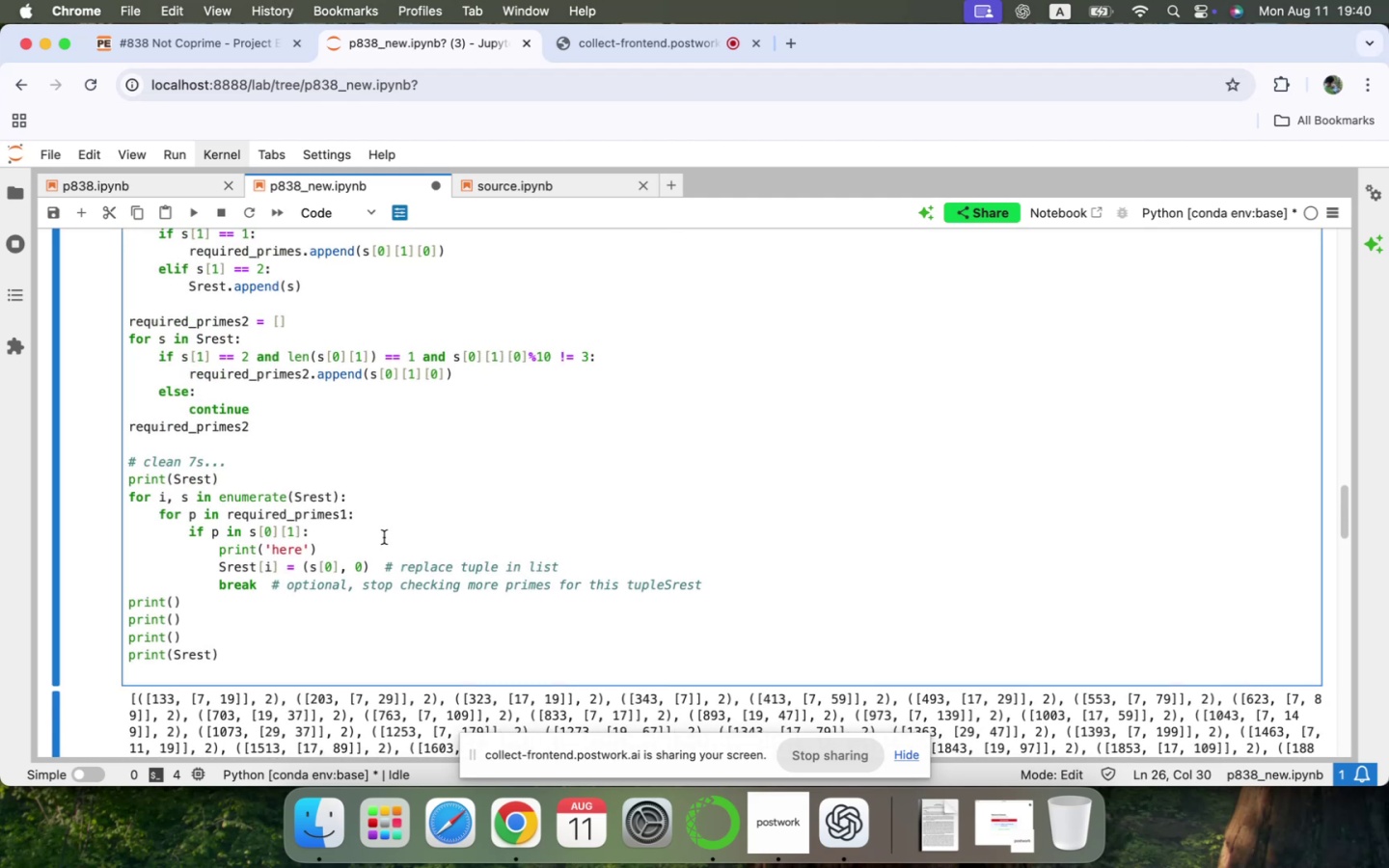 
key(Backspace)
 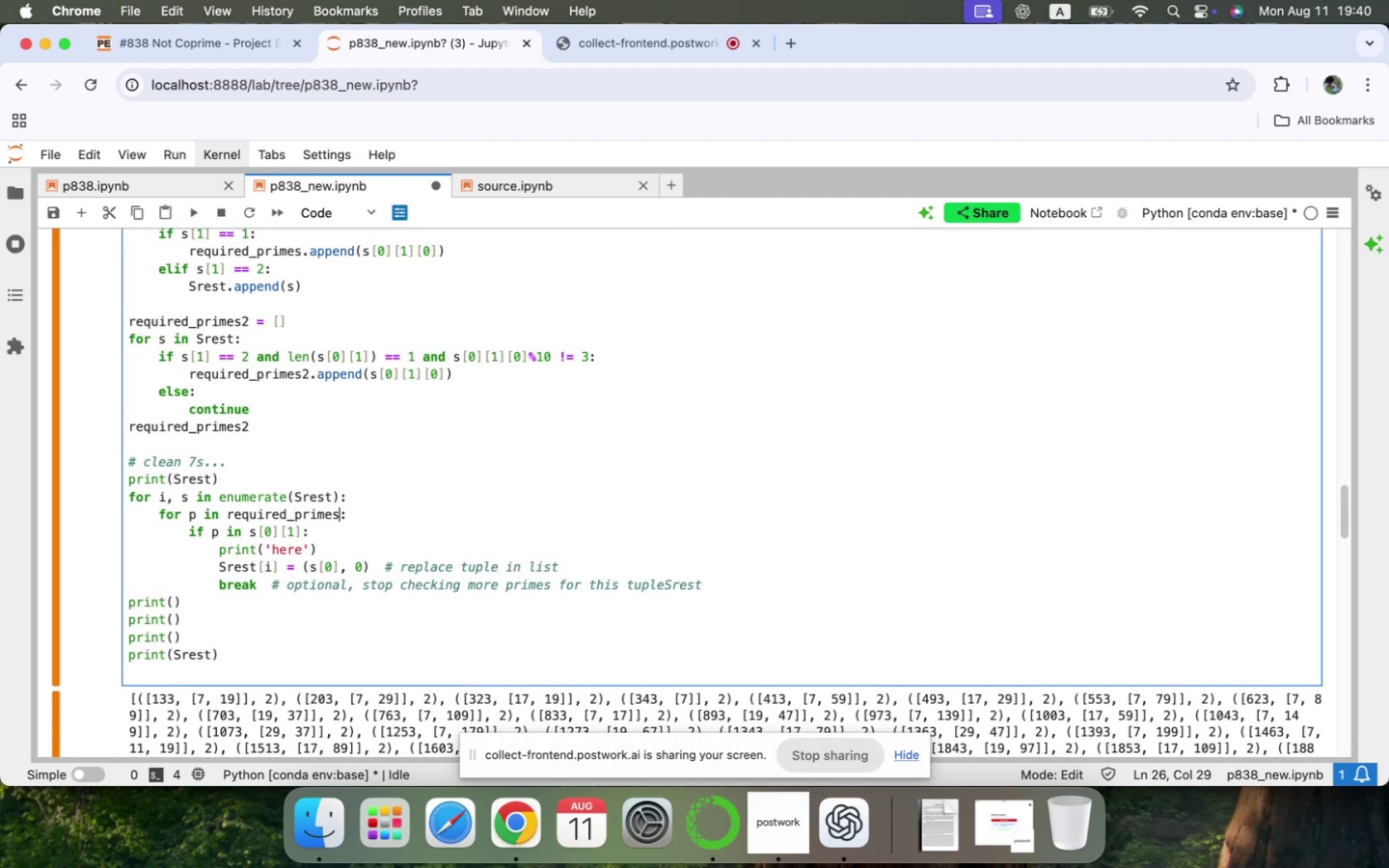 
key(2)
 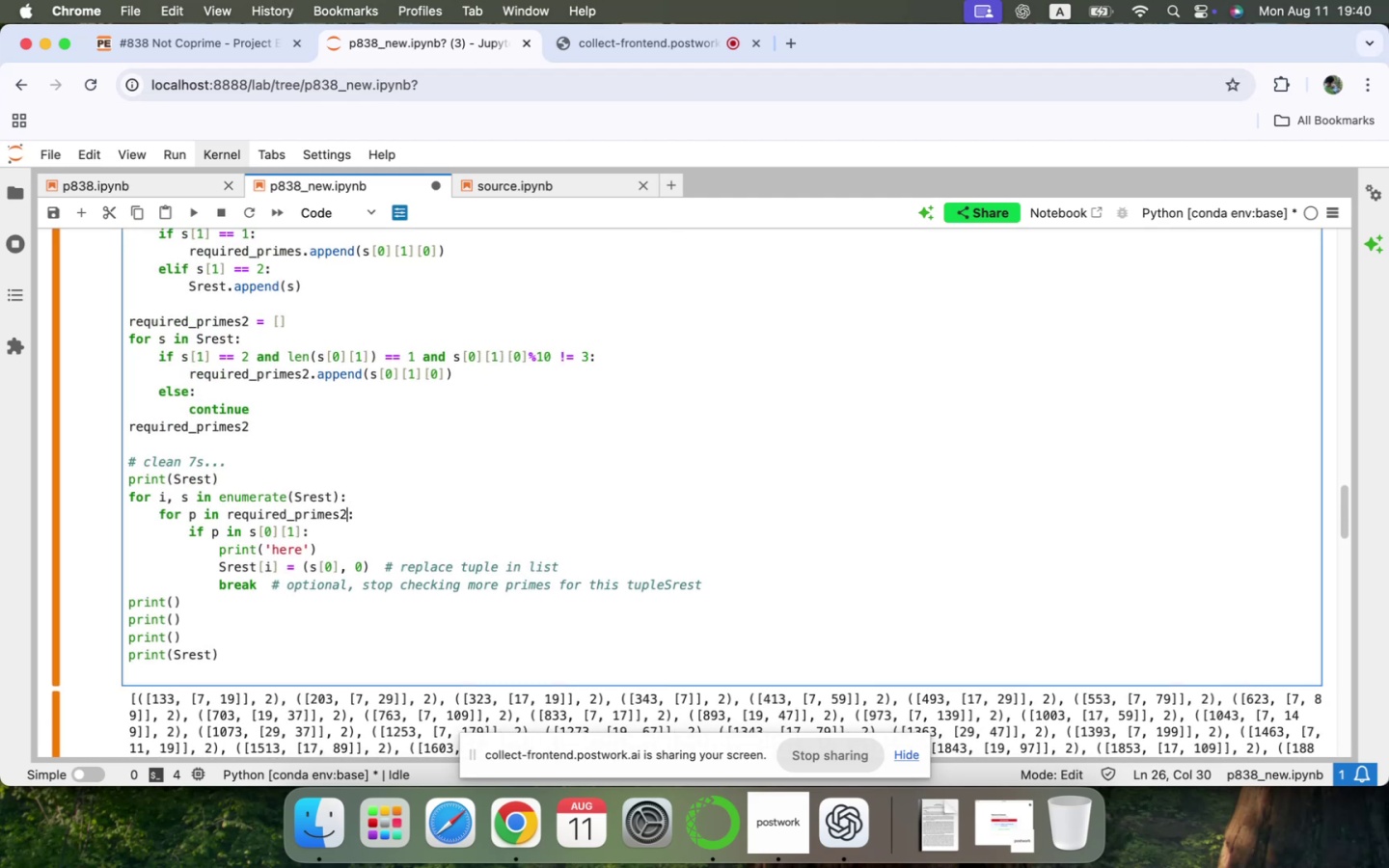 
hold_key(key=ShiftLeft, duration=0.34)
 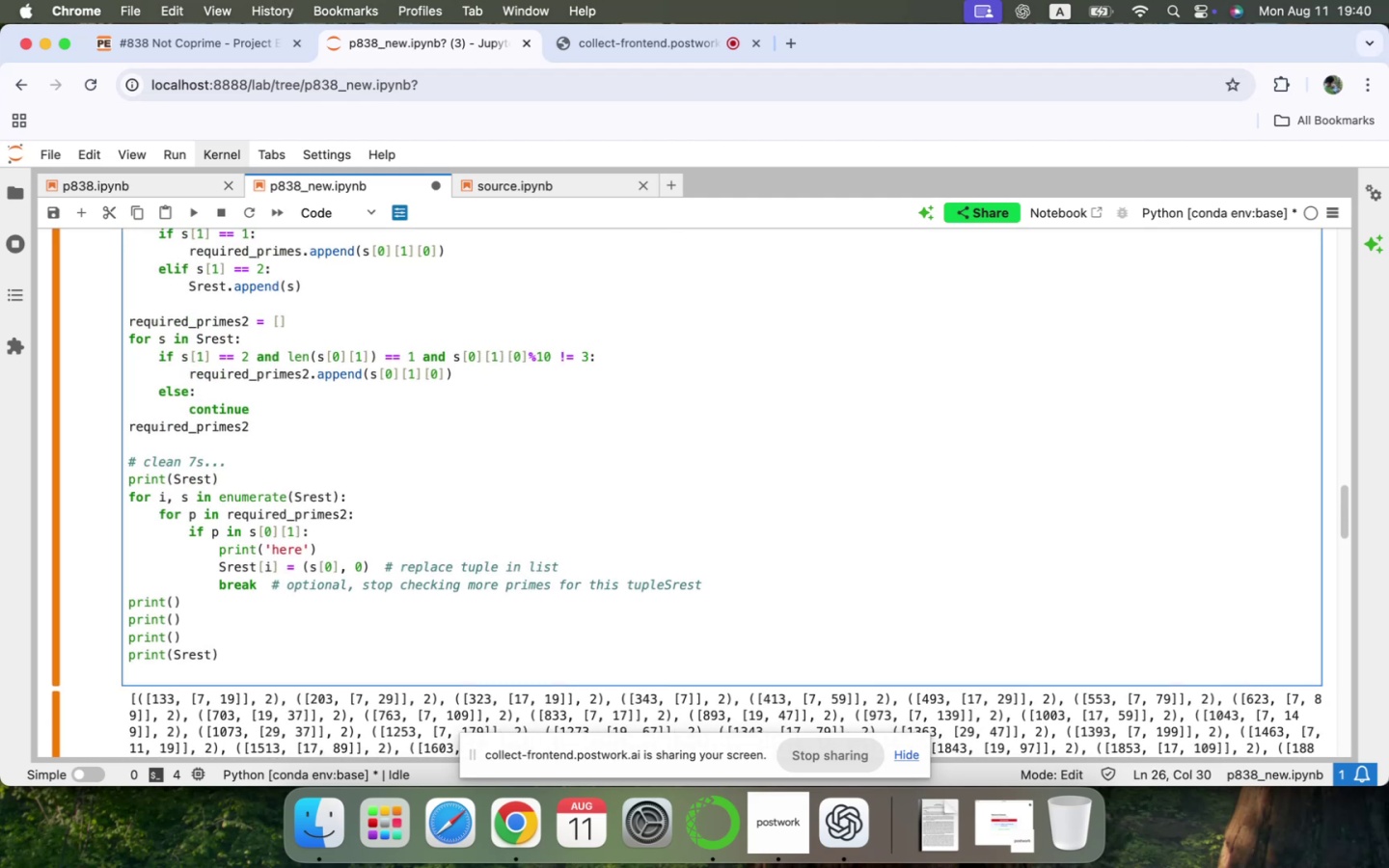 
key(Shift+Enter)
 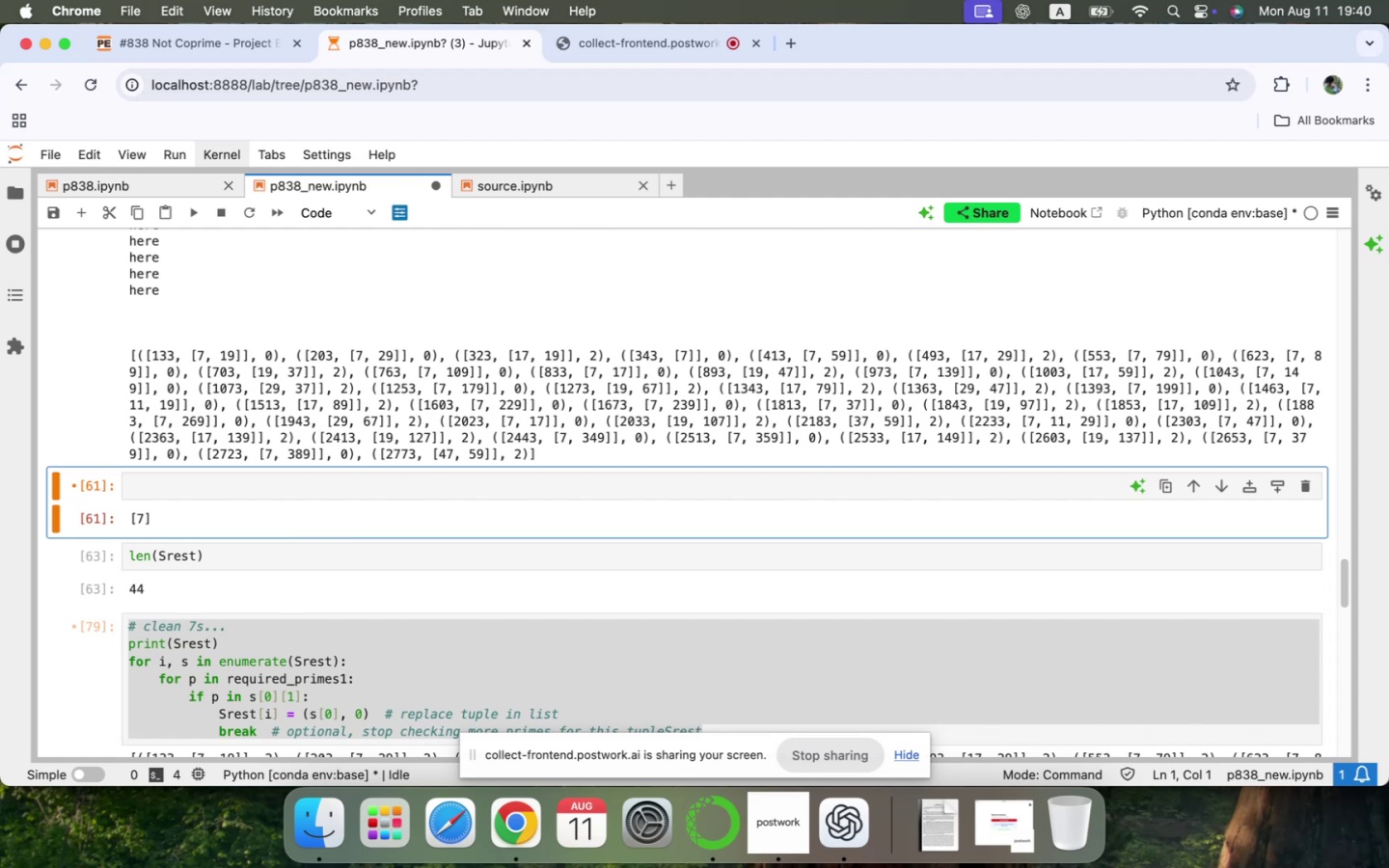 
scroll: coordinate [384, 537], scroll_direction: up, amount: 62.0
 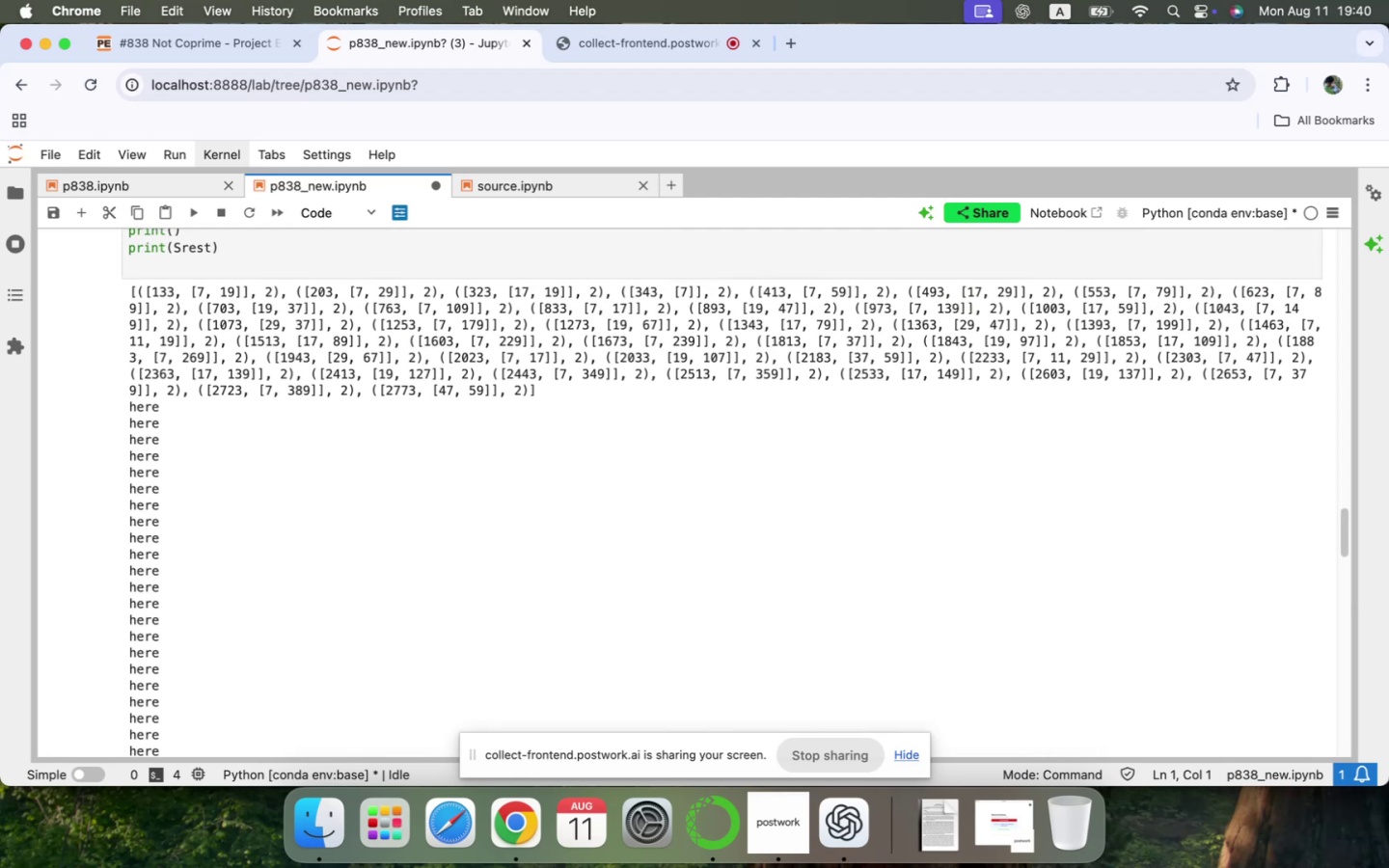 
key(Meta+CommandLeft)
 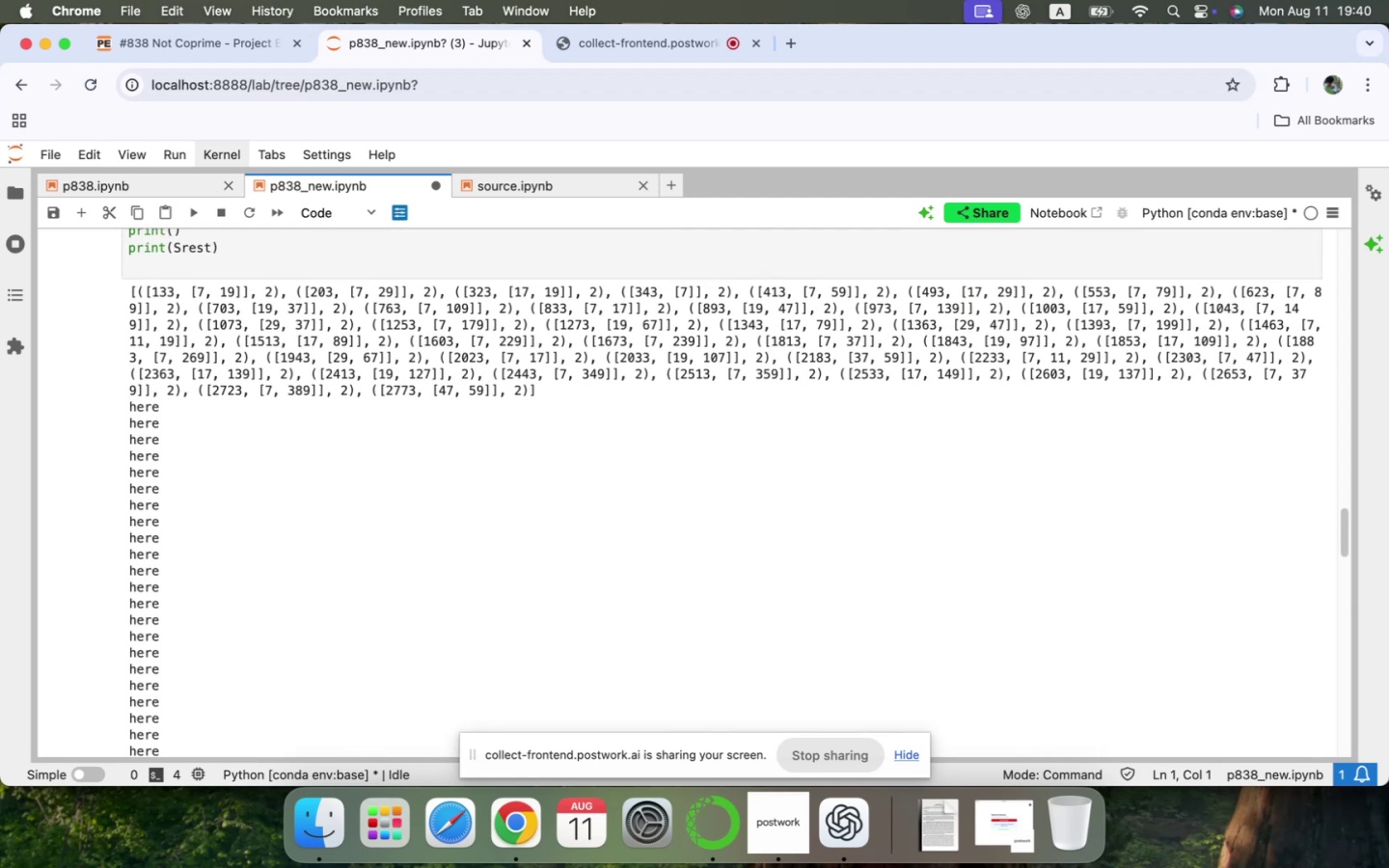 
key(Meta+Tab)
 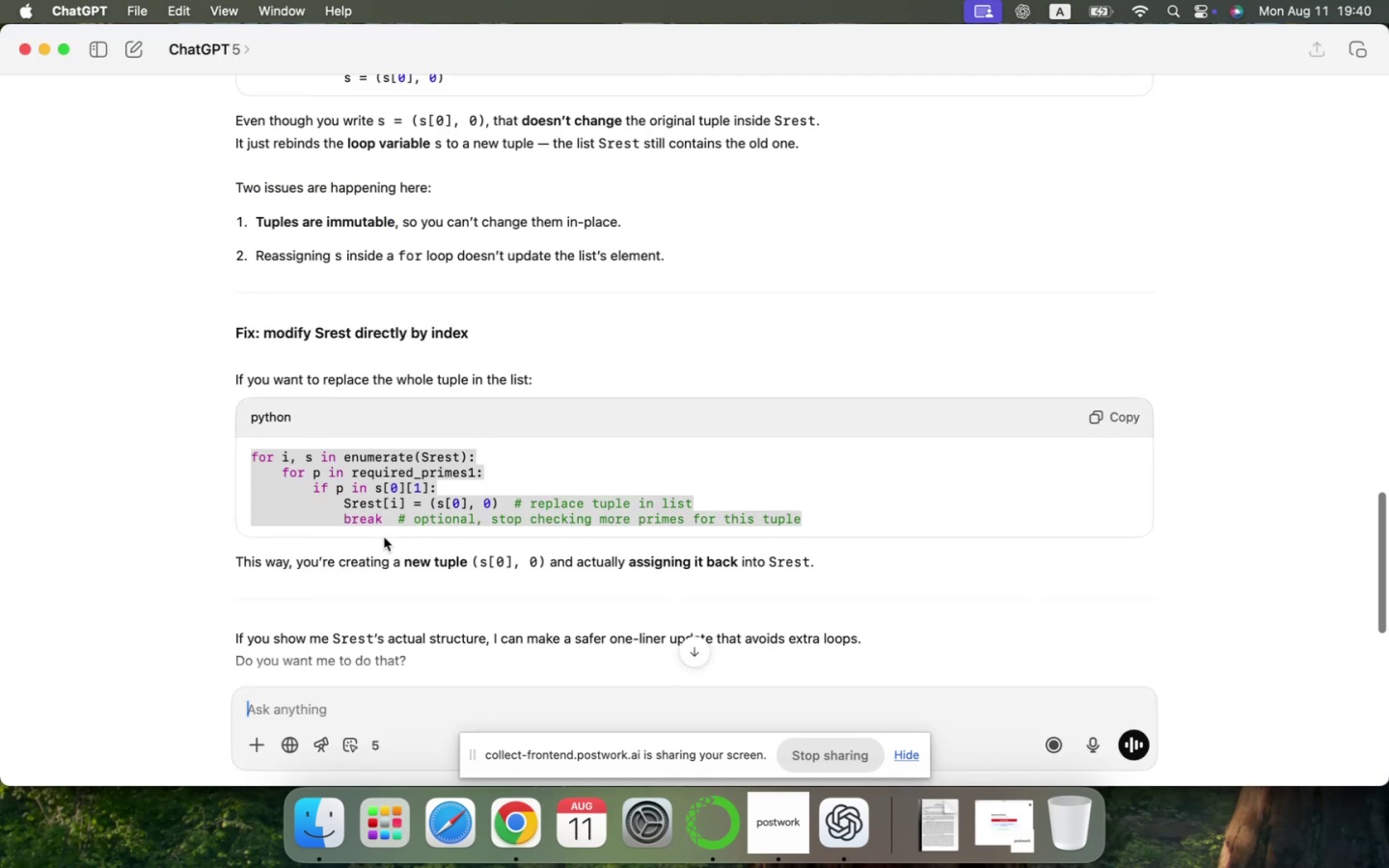 
scroll: coordinate [378, 554], scroll_direction: down, amount: 60.0
 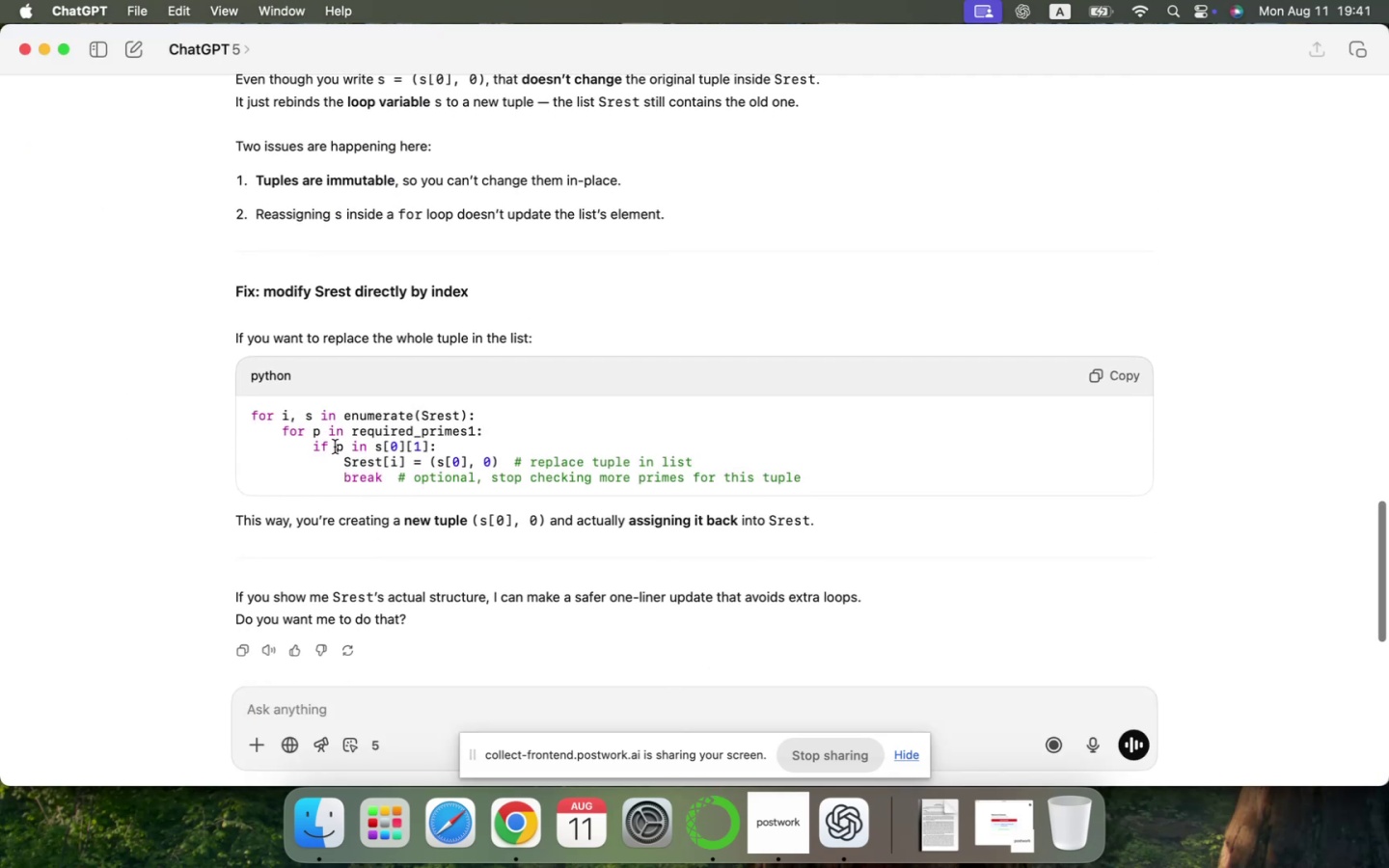 
left_click_drag(start_coordinate=[311, 448], to_coordinate=[450, 439])
 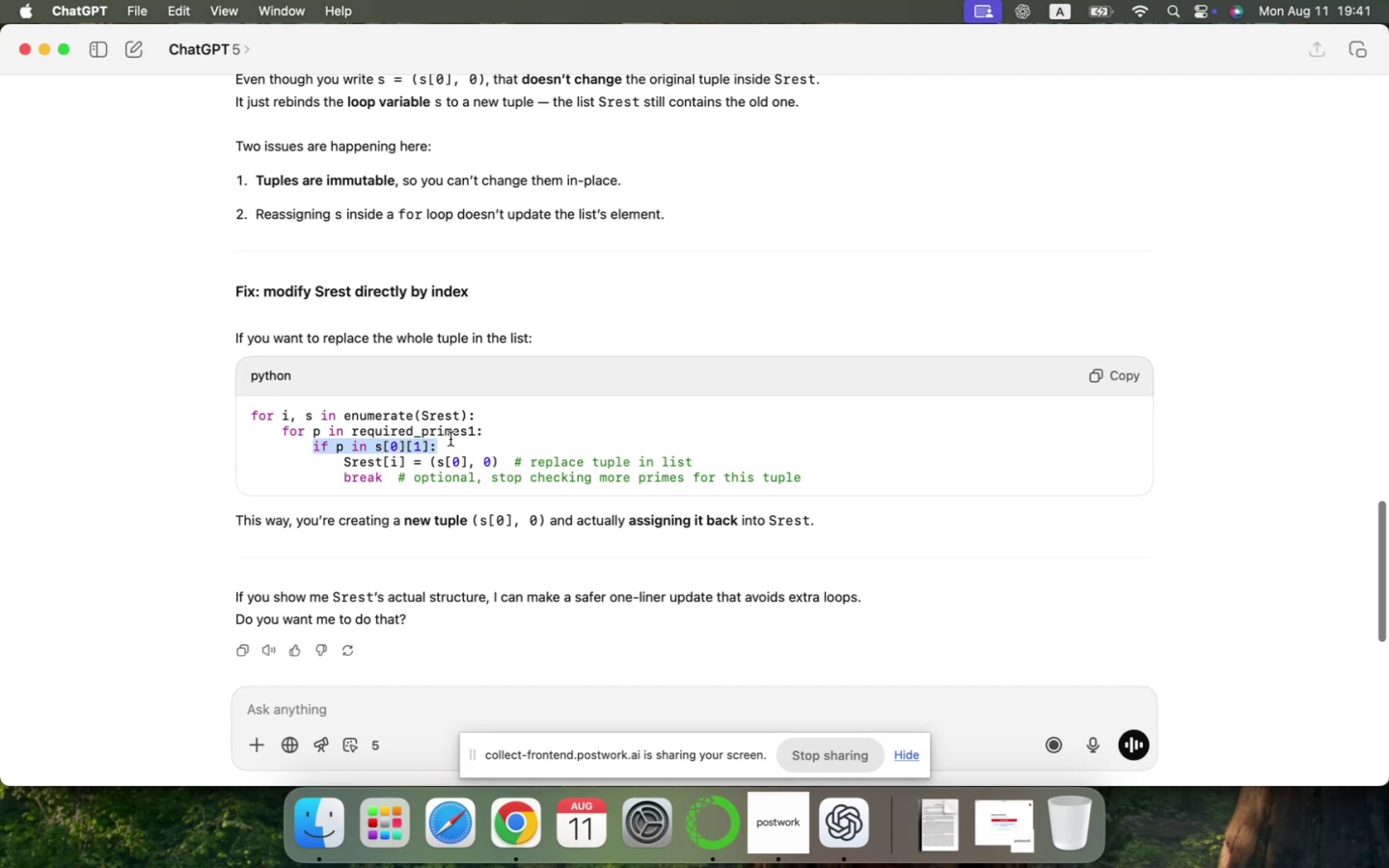 
key(Meta+C)
 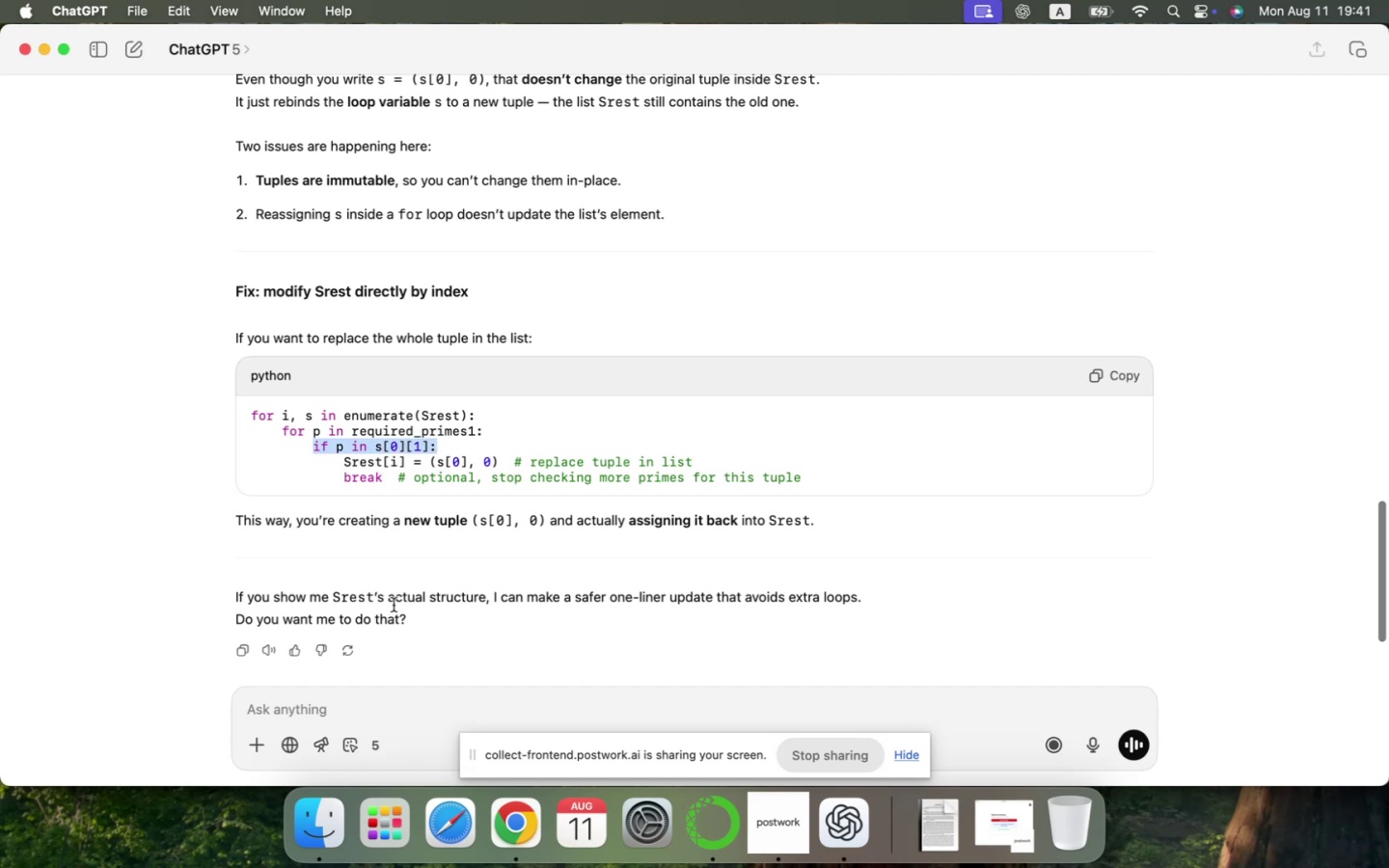 
scroll: coordinate [393, 603], scroll_direction: down, amount: 26.0
 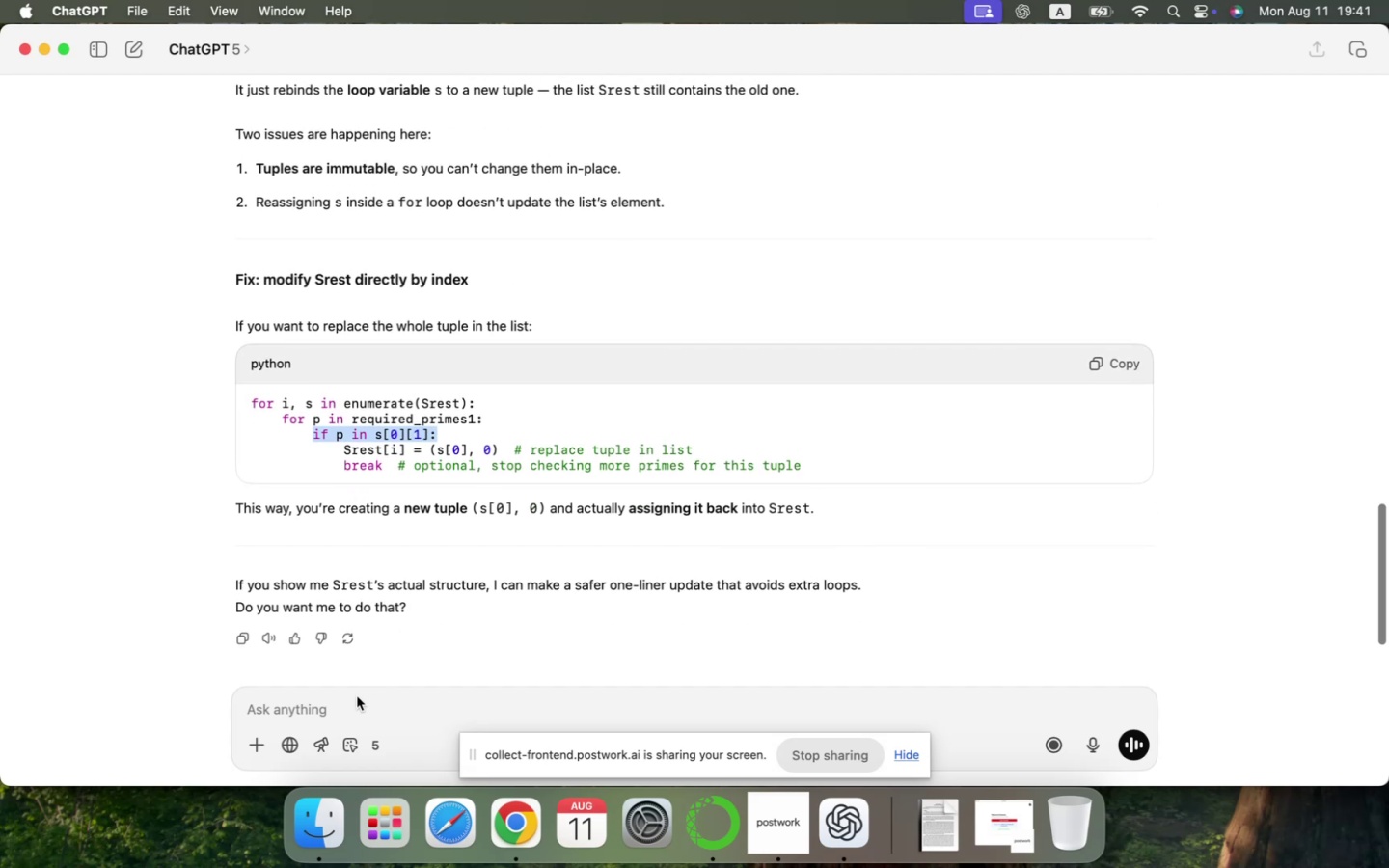 
left_click([357, 696])
 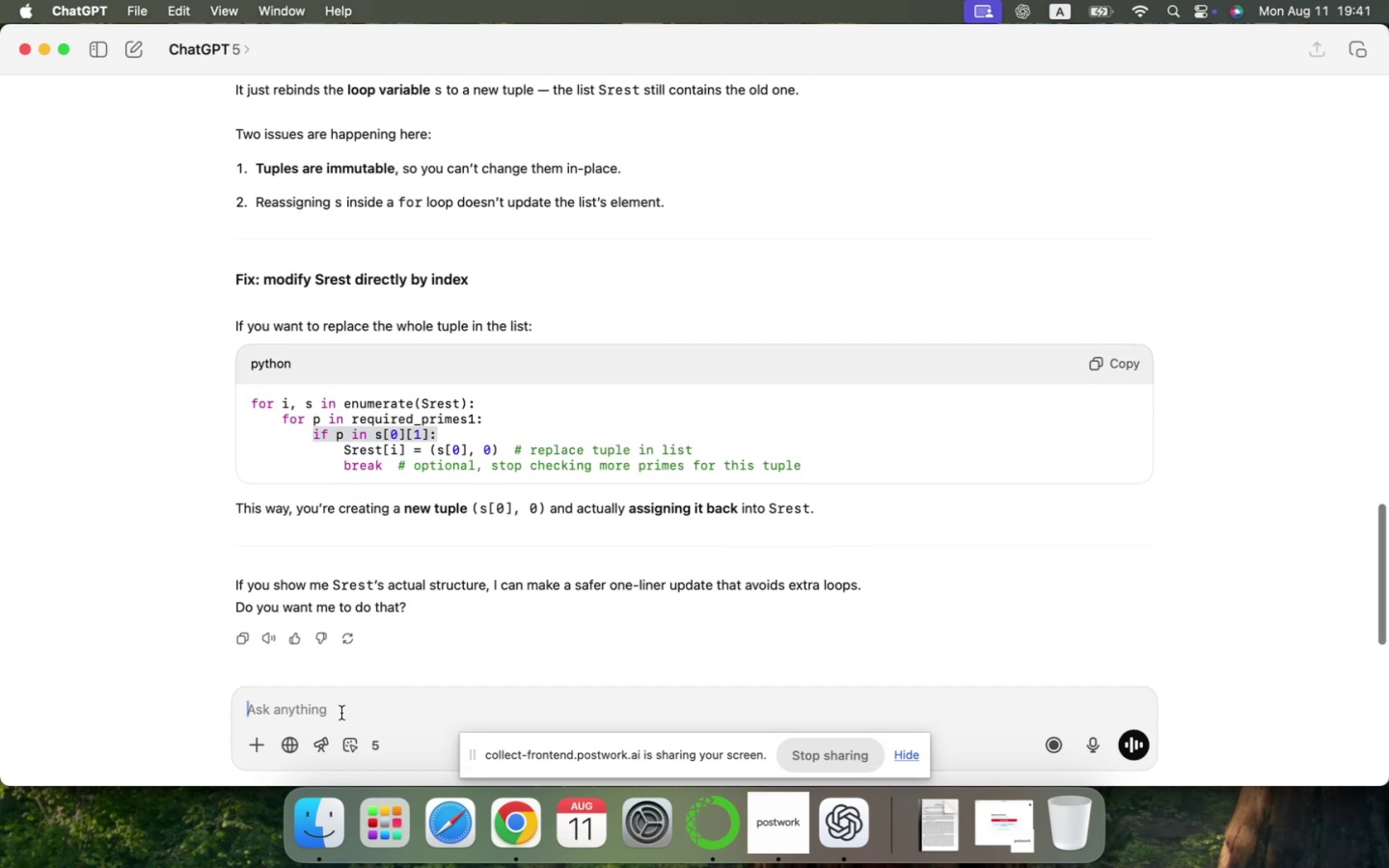 
type(Acta)
key(Backspace)
type(ually, when )
 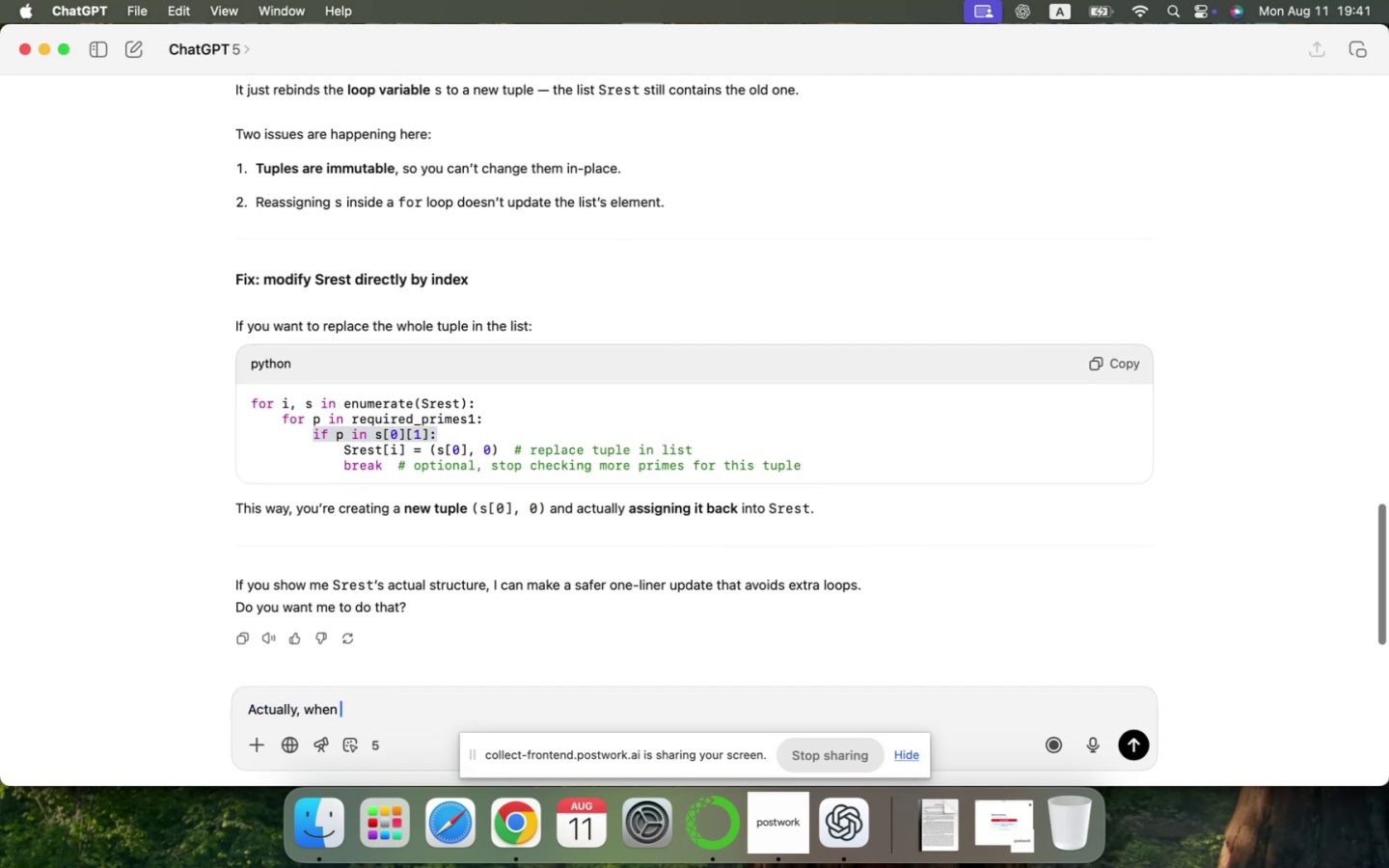 
key(Shift+Enter)
 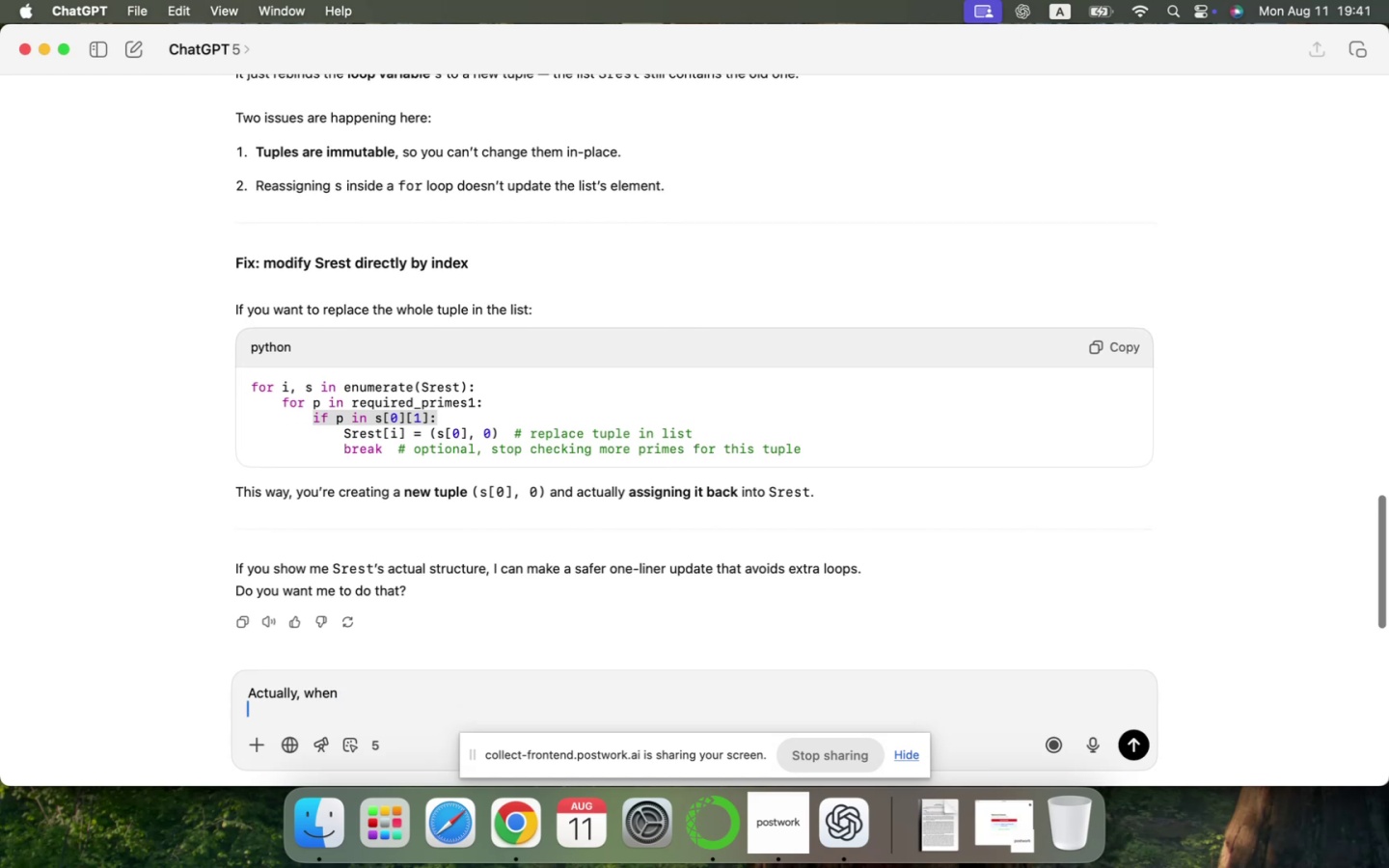 
key(Meta+CommandLeft)
 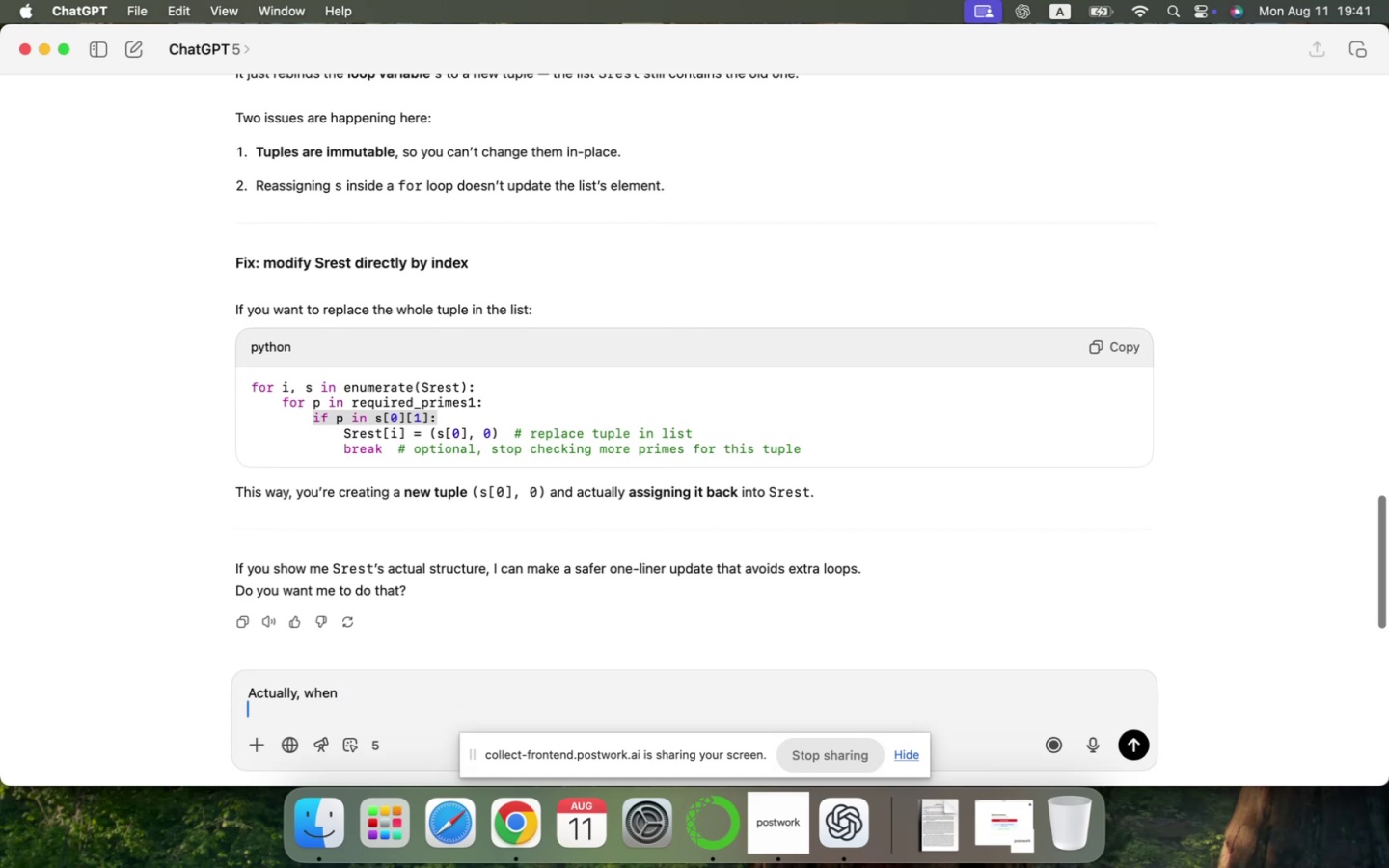 
key(Meta+V)
 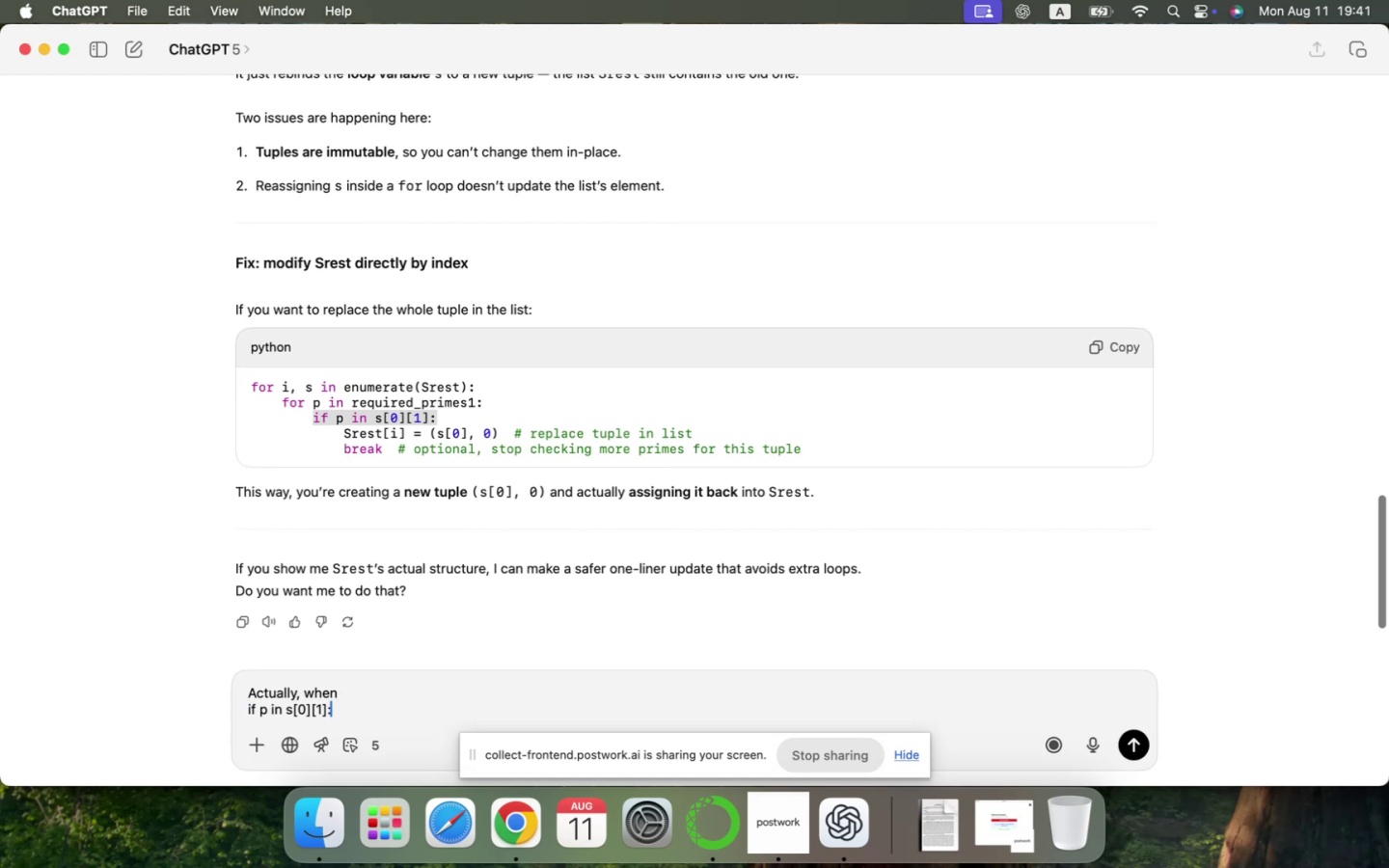 
key(Shift+Enter)
 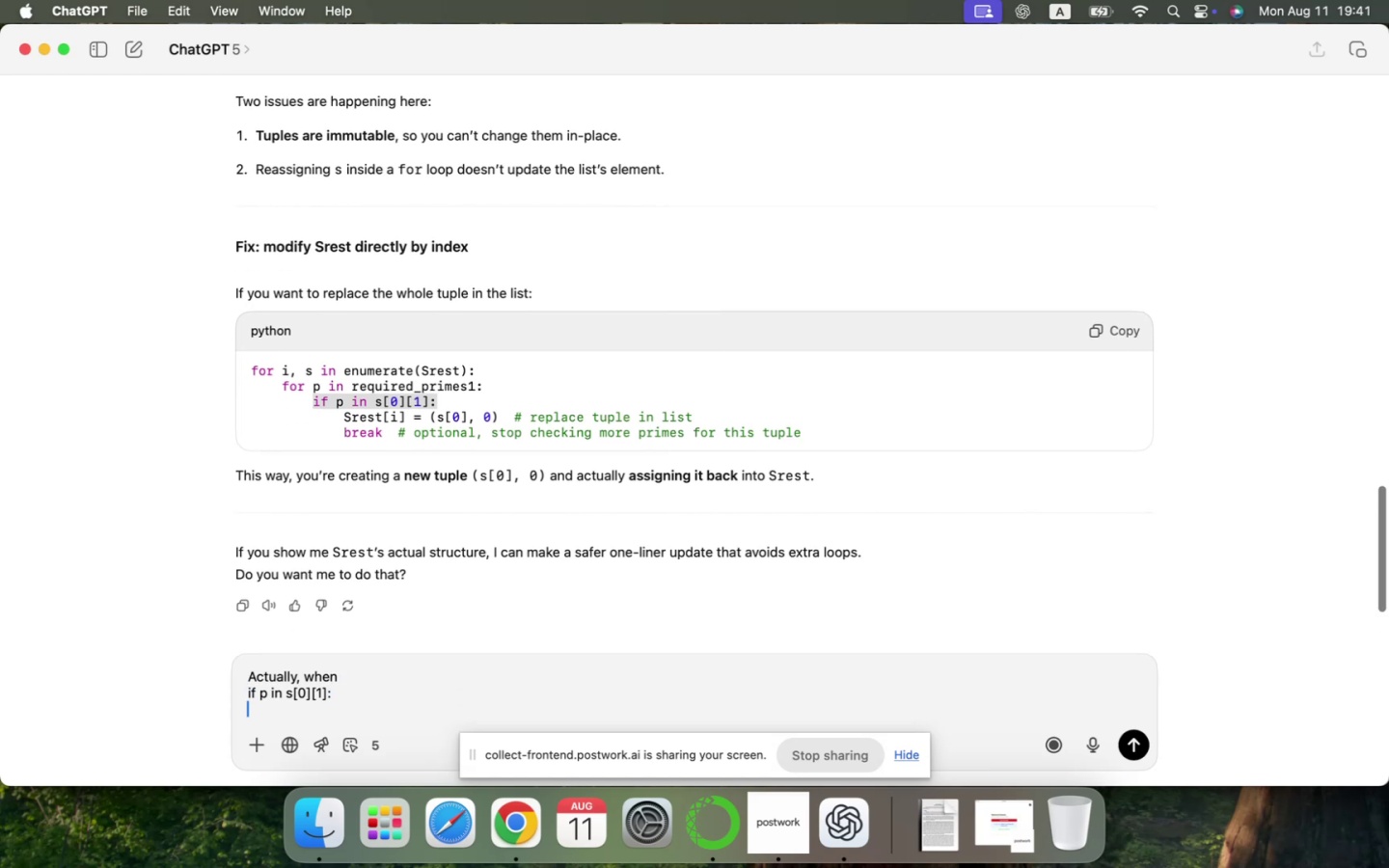 
type(I want to drop these items for)
key(Backspace)
key(Backspace)
type(rom the tuple completely)
 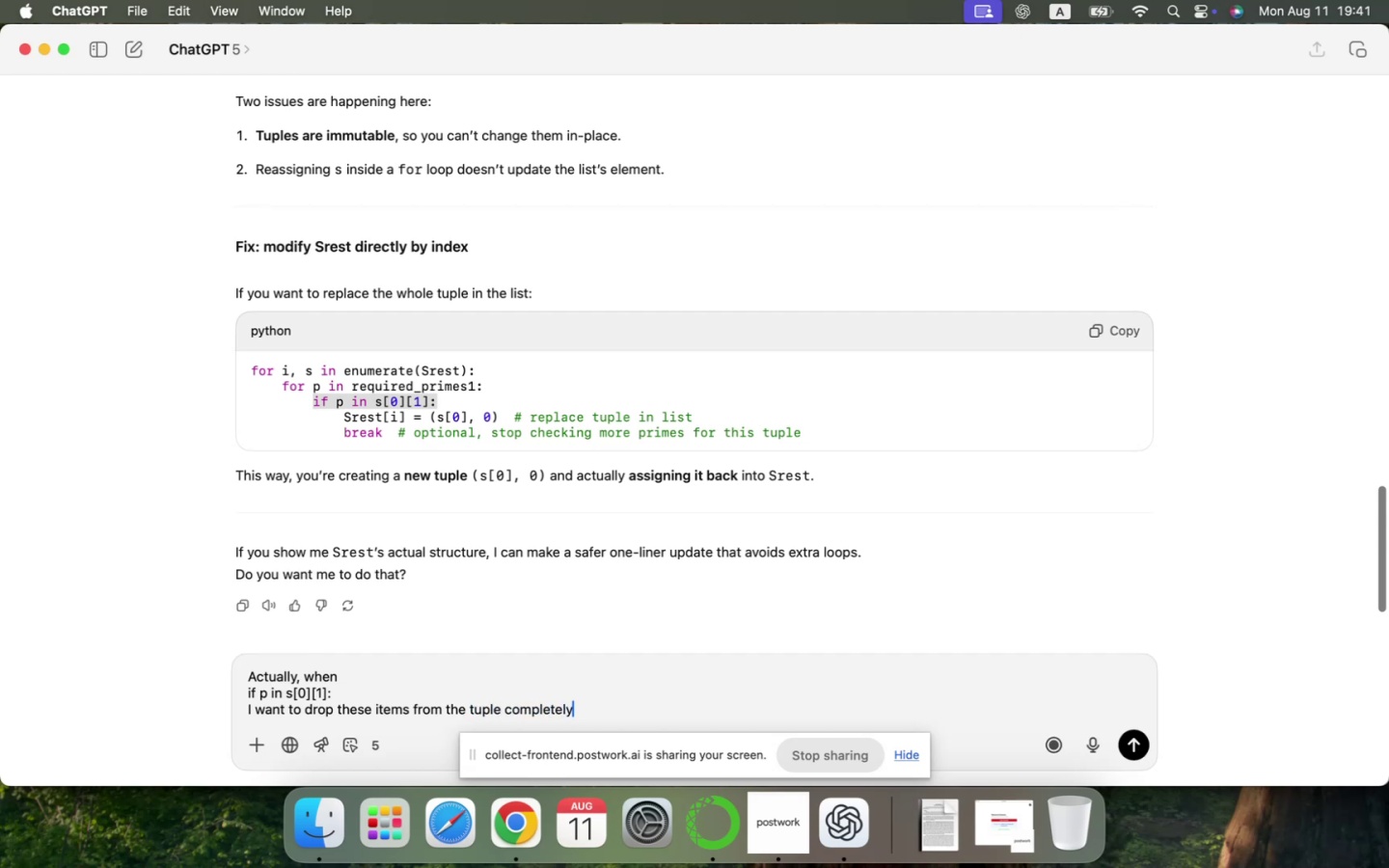 
key(Enter)
 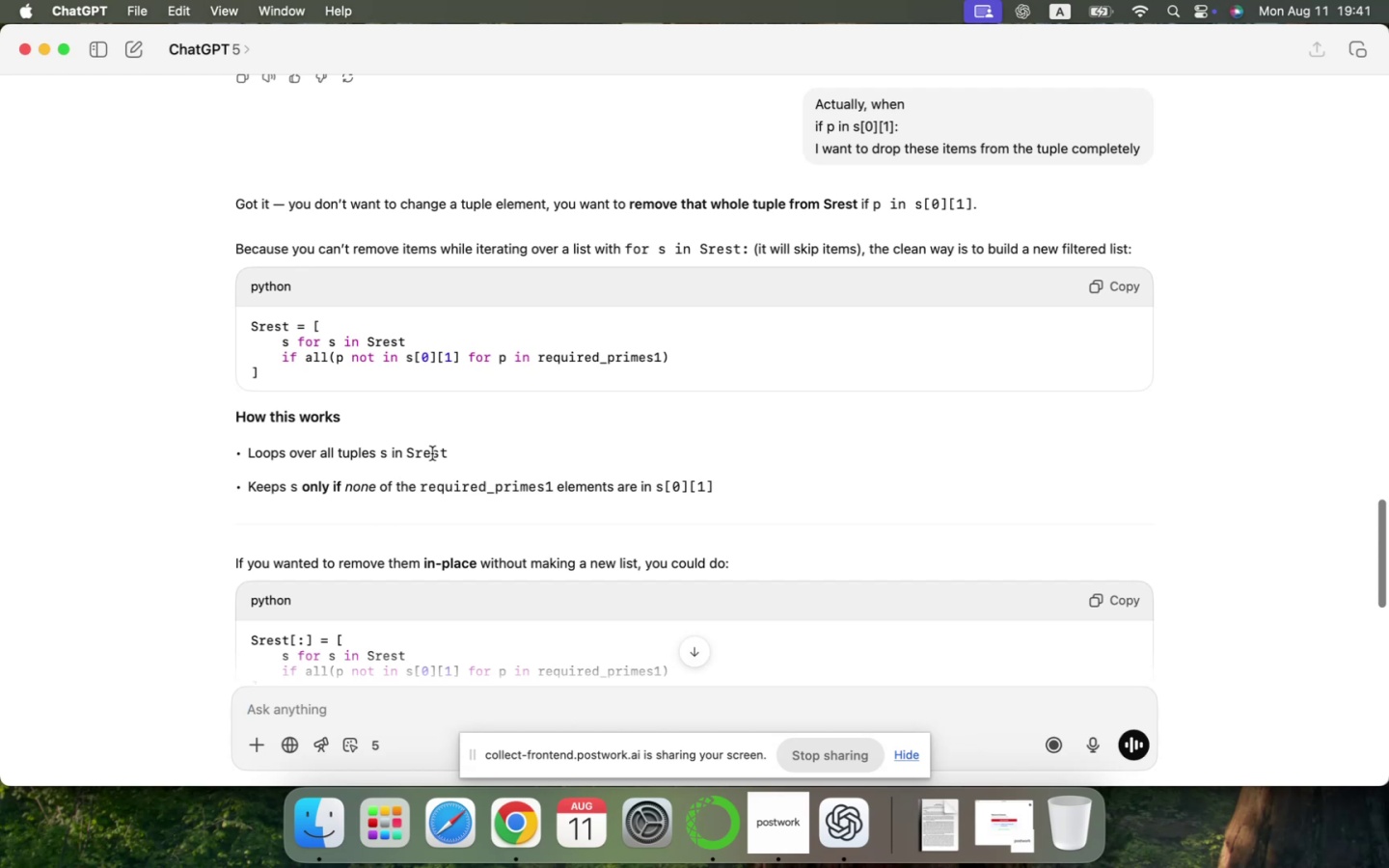 
wait(14.18)
 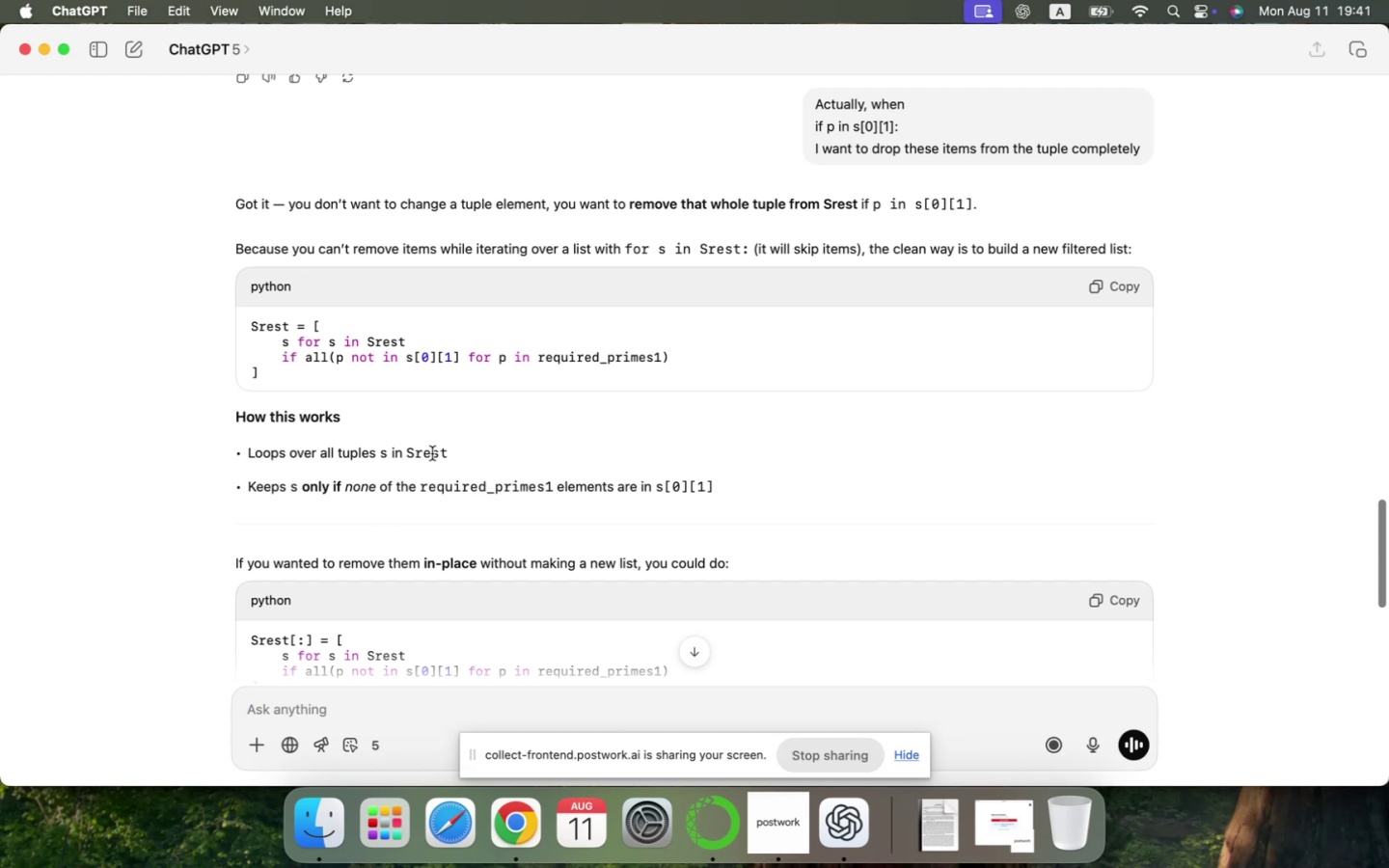 
key(Meta+CommandLeft)
 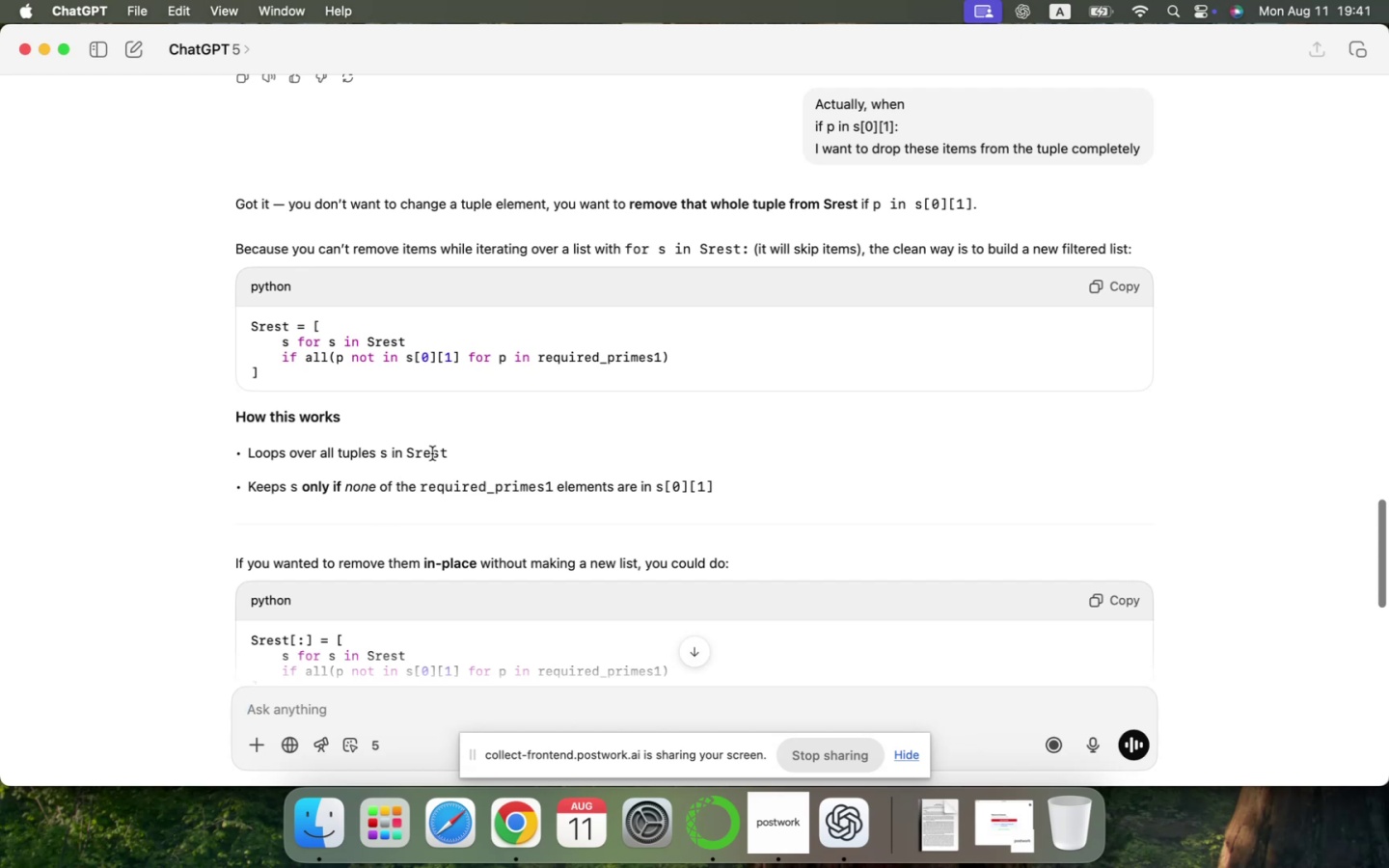 
key(Meta+Tab)
 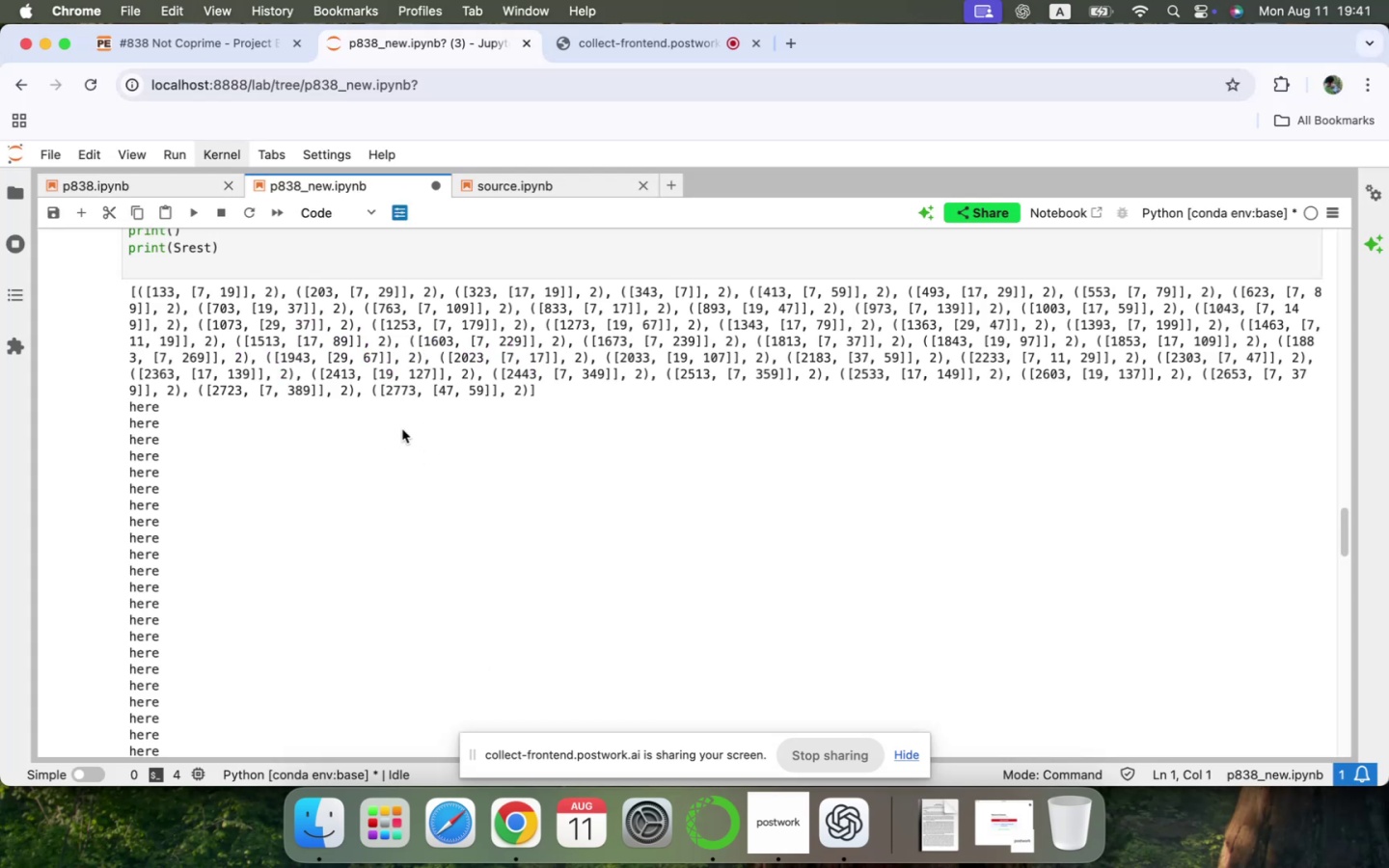 
scroll: coordinate [349, 444], scroll_direction: up, amount: 6.0
 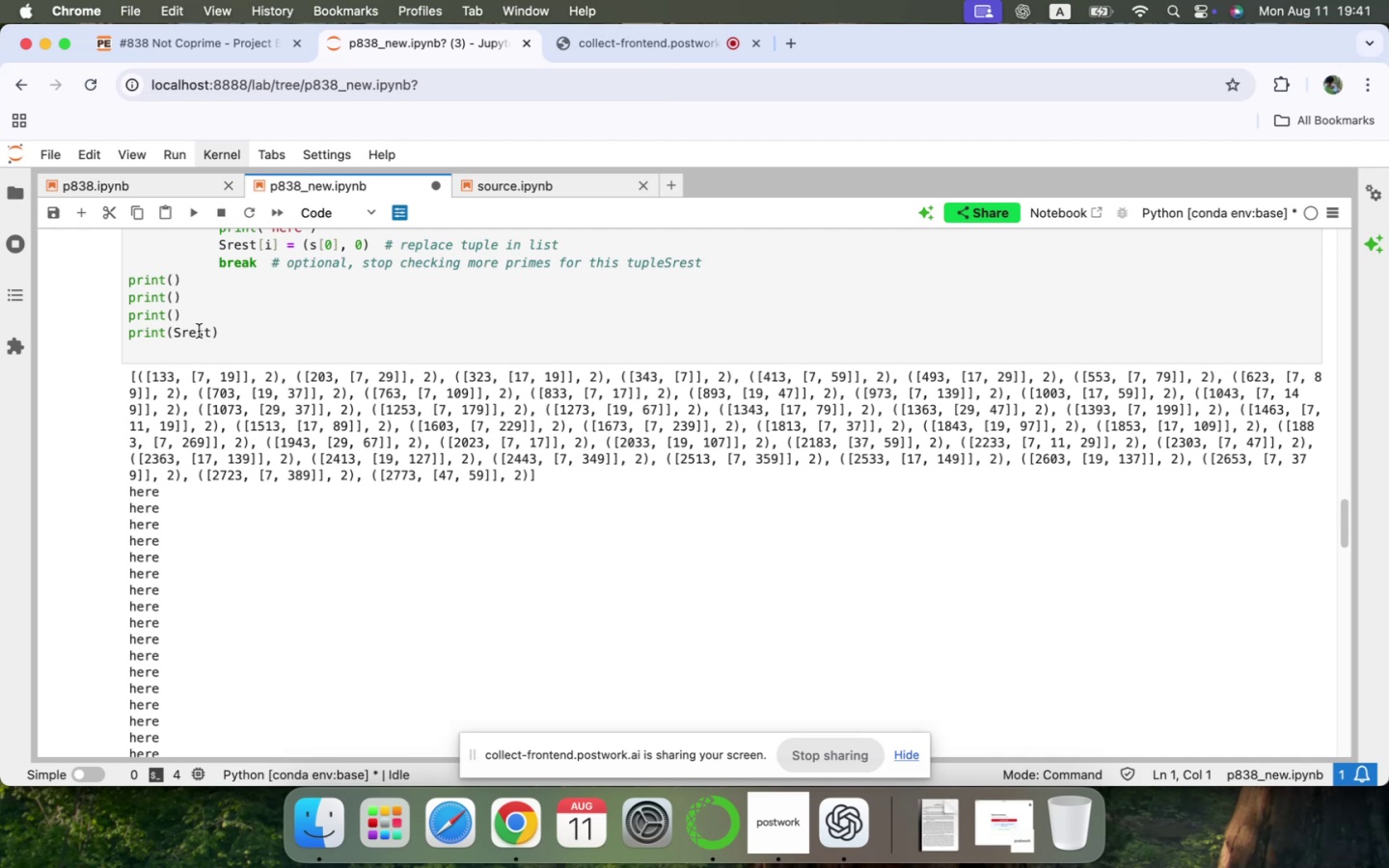 
left_click([252, 322])
 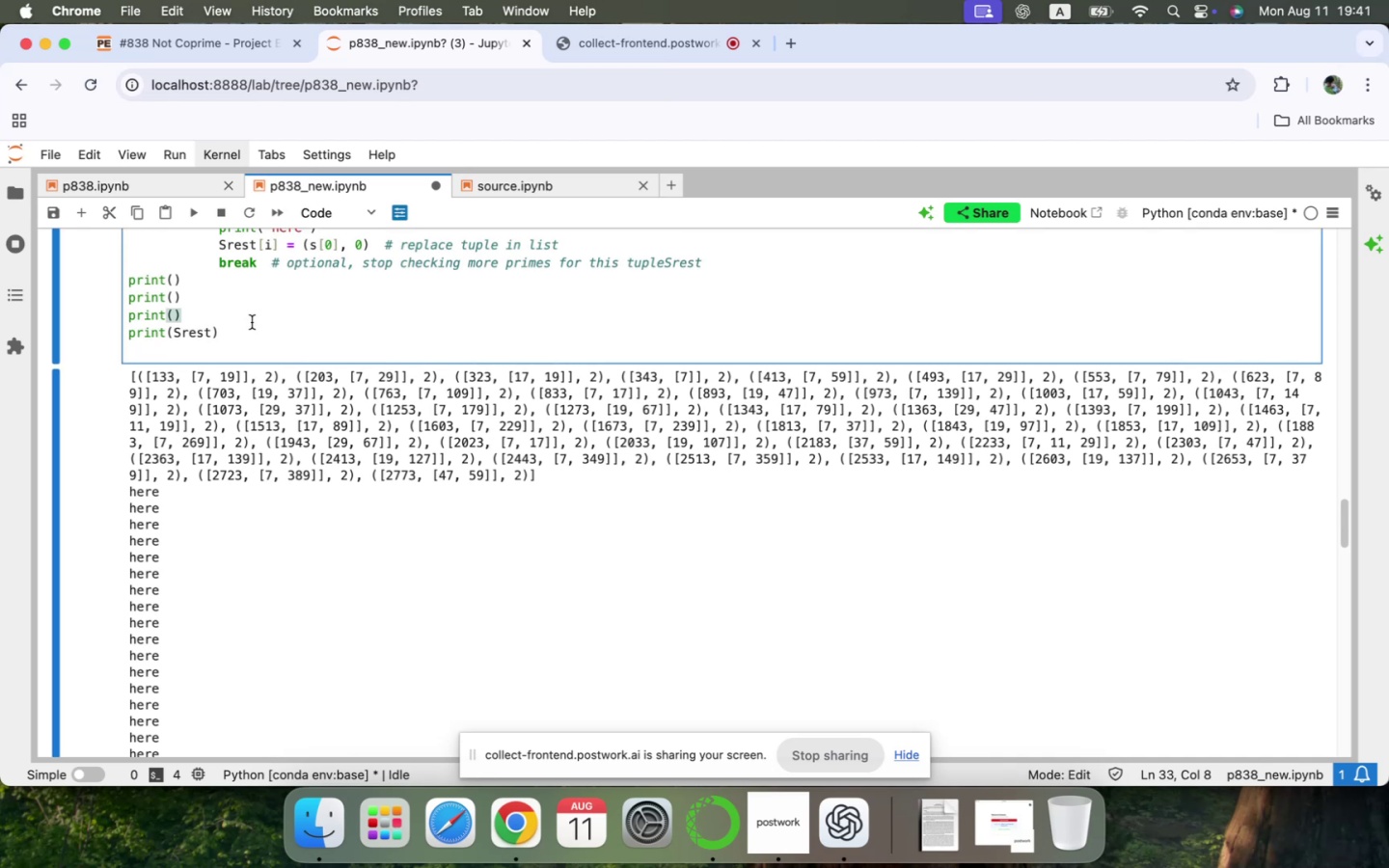 
key(ArrowRight)
 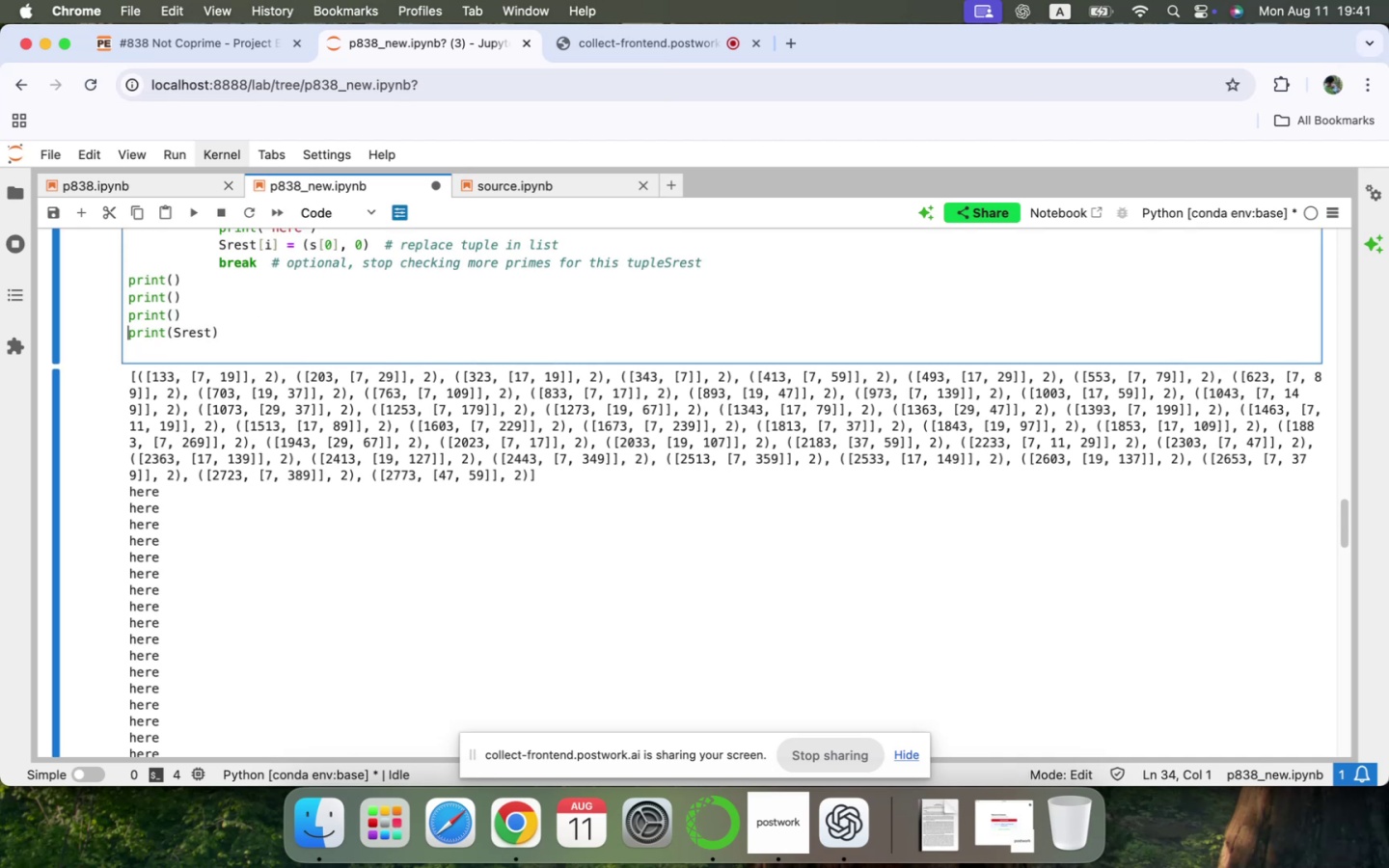 
key(ArrowUp)
 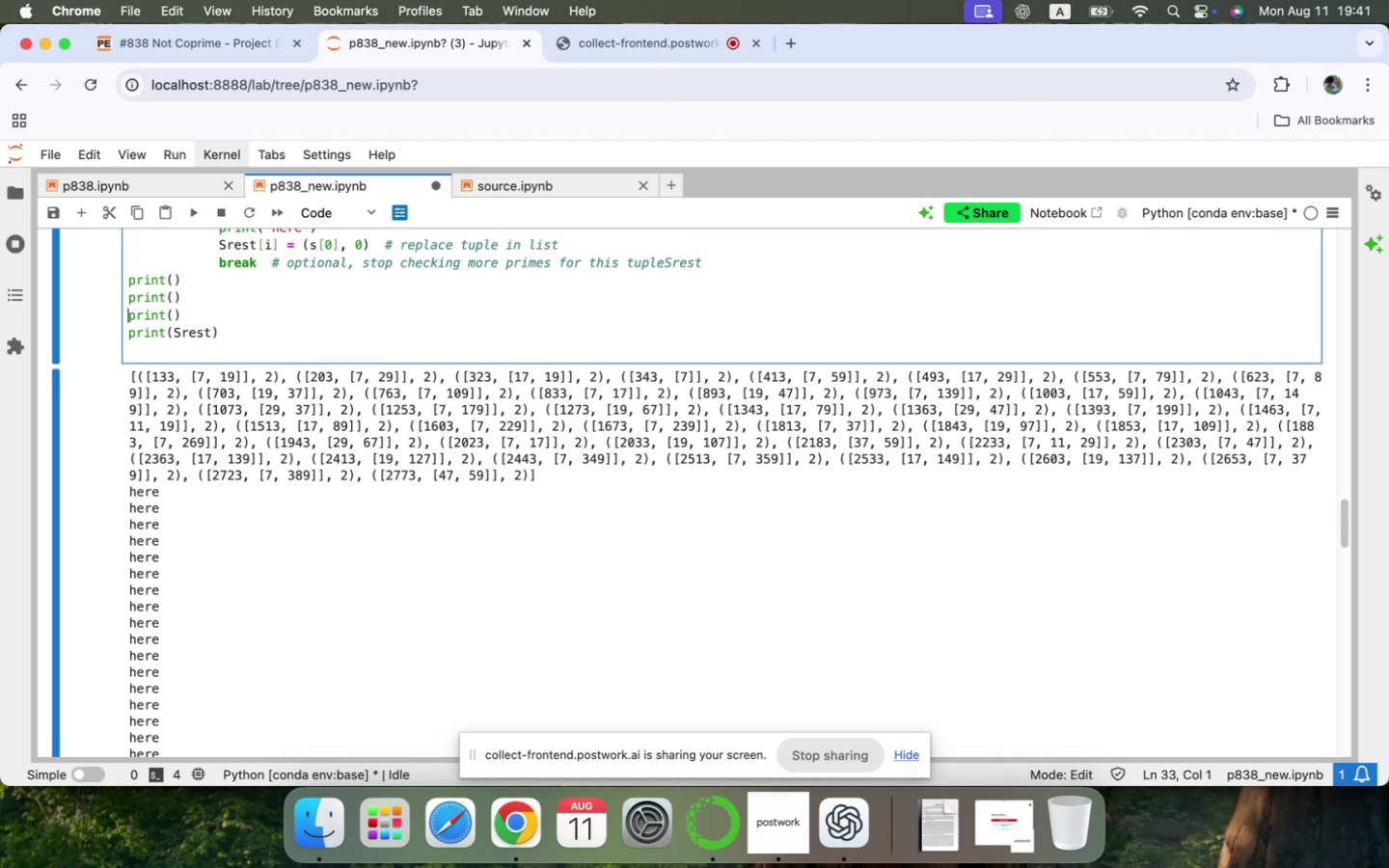 
key(ArrowUp)
 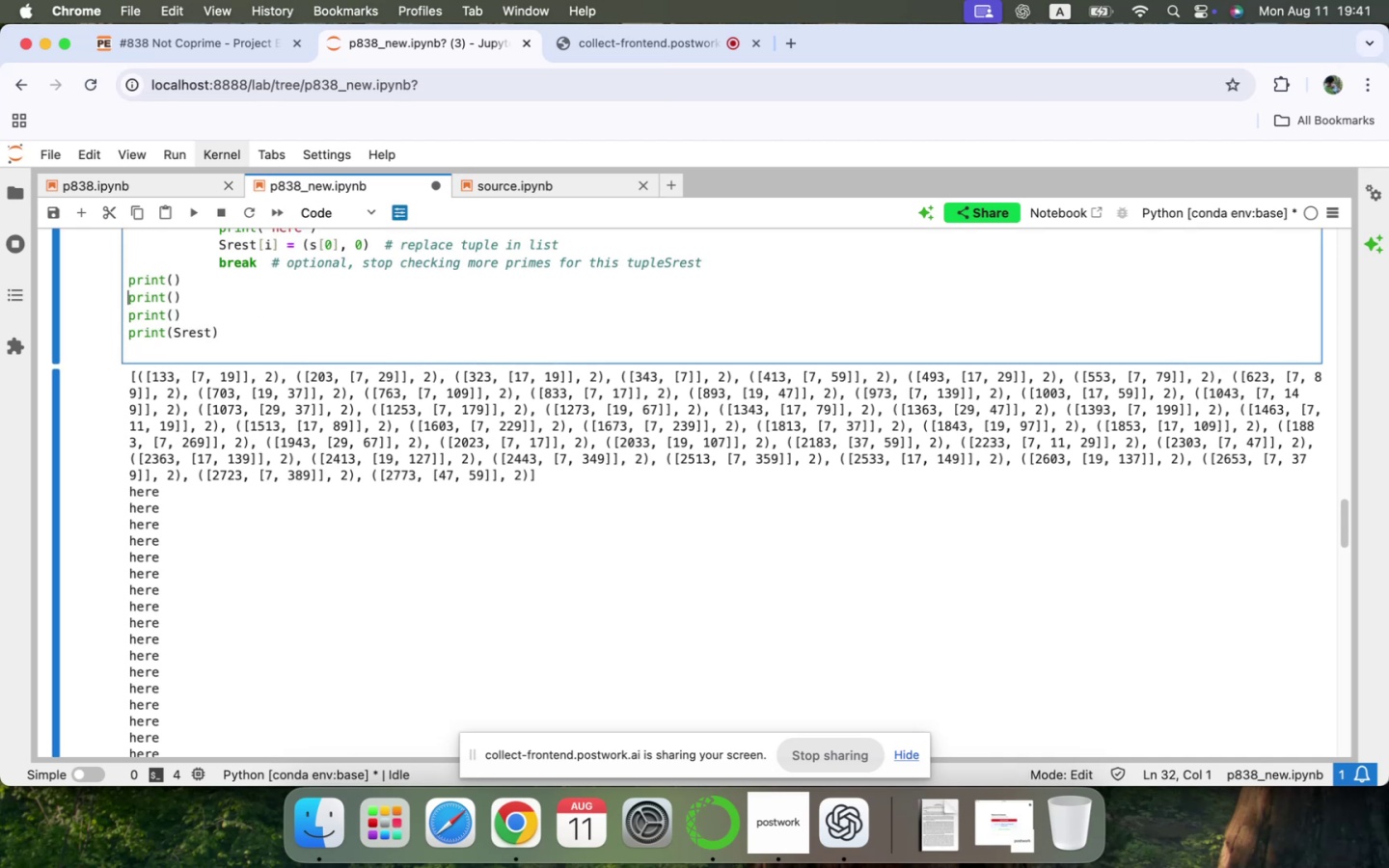 
scroll: coordinate [252, 322], scroll_direction: up, amount: 23.0
 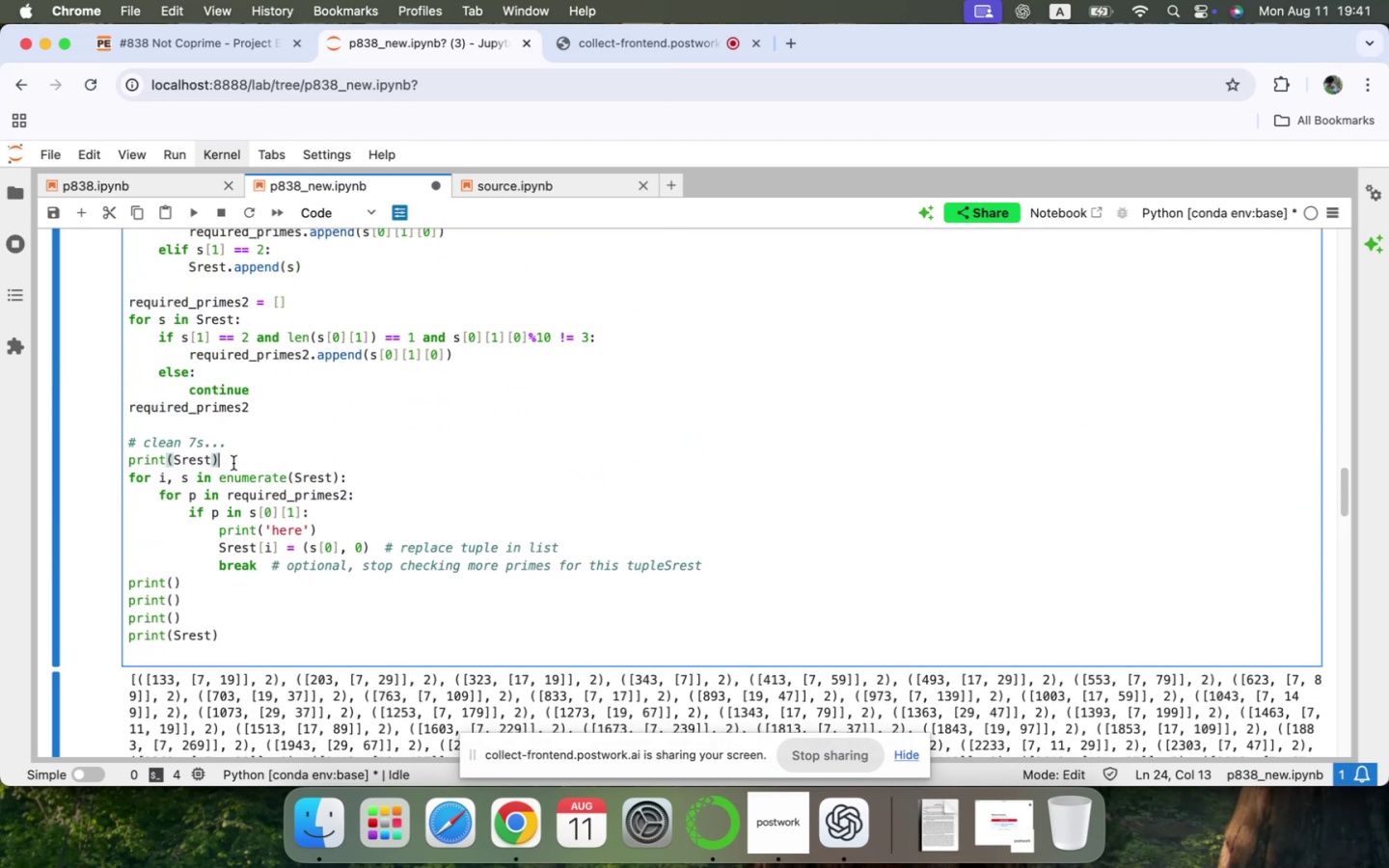 
key(Meta+X)
 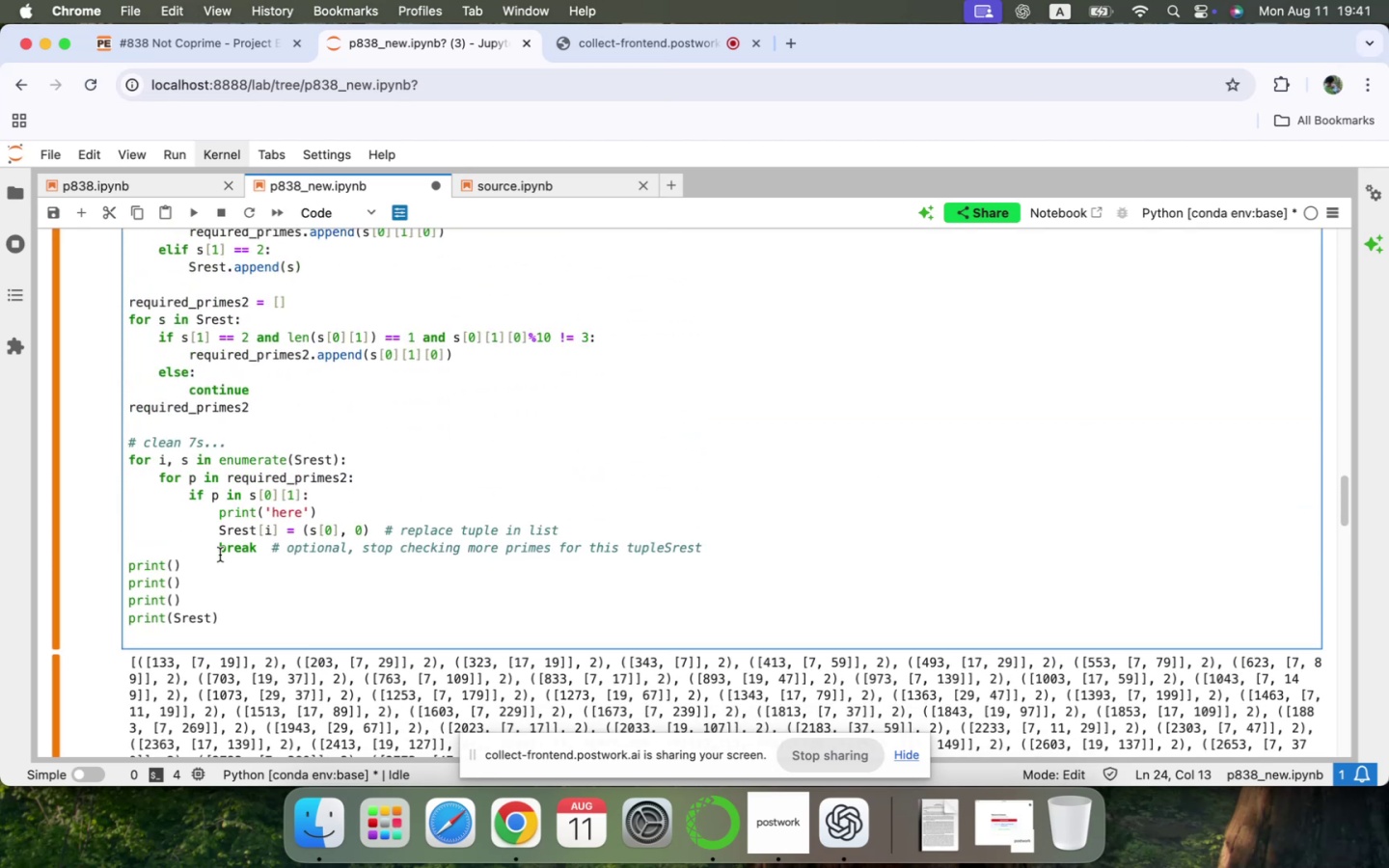 
left_click([215, 571])
 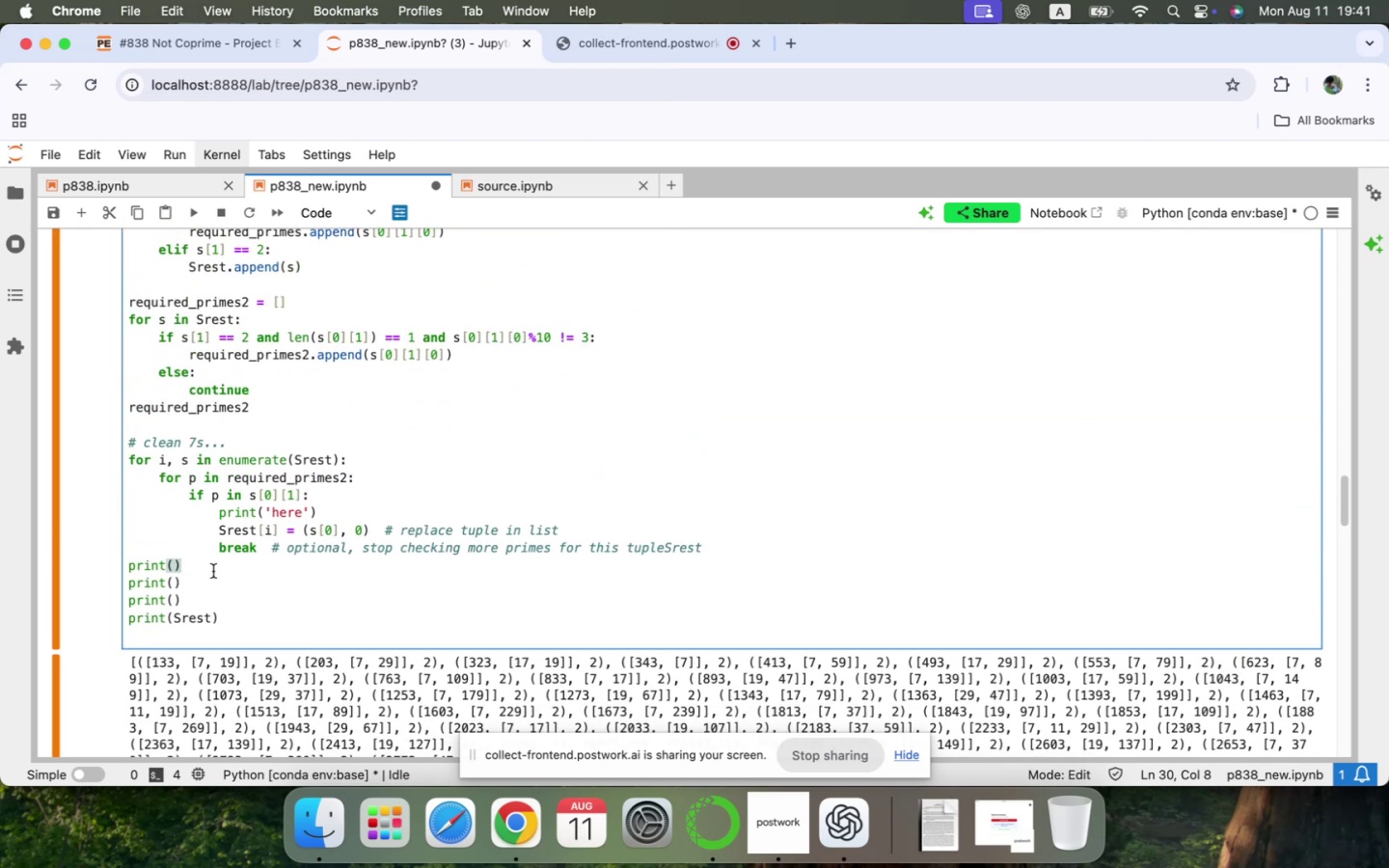 
key(ArrowRight)
 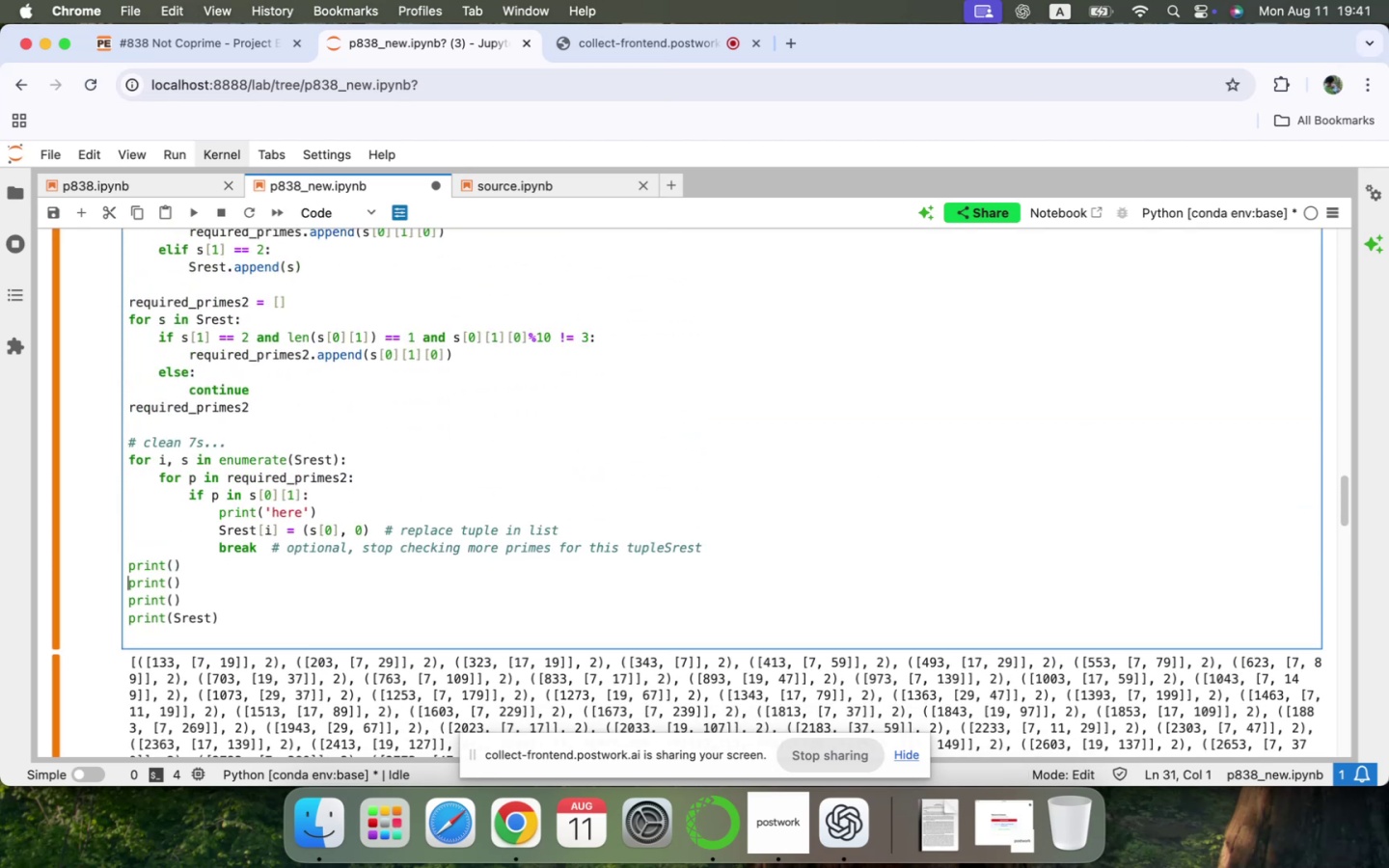 
key(ArrowUp)
 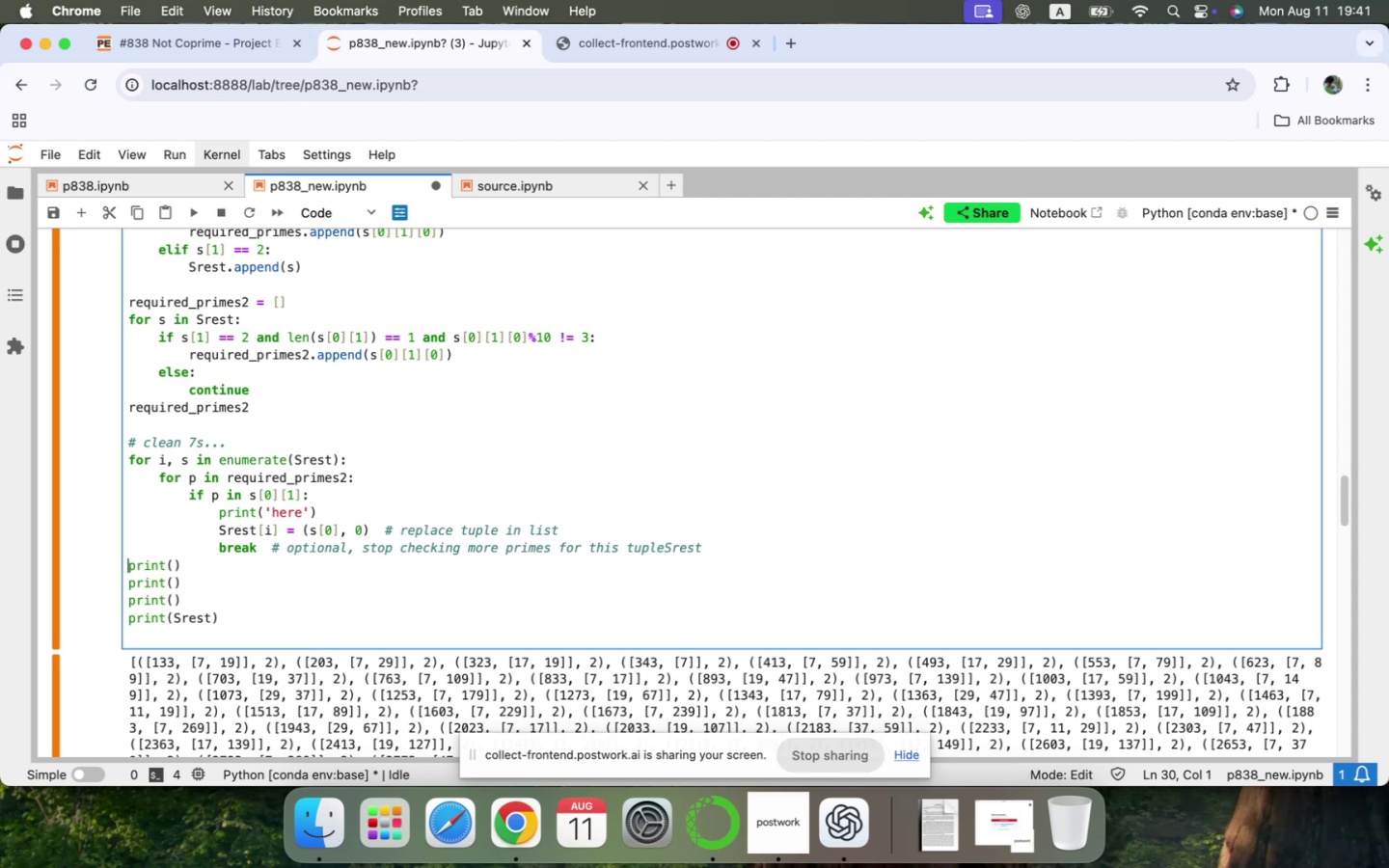 
key(Shift+ArrowDown)
 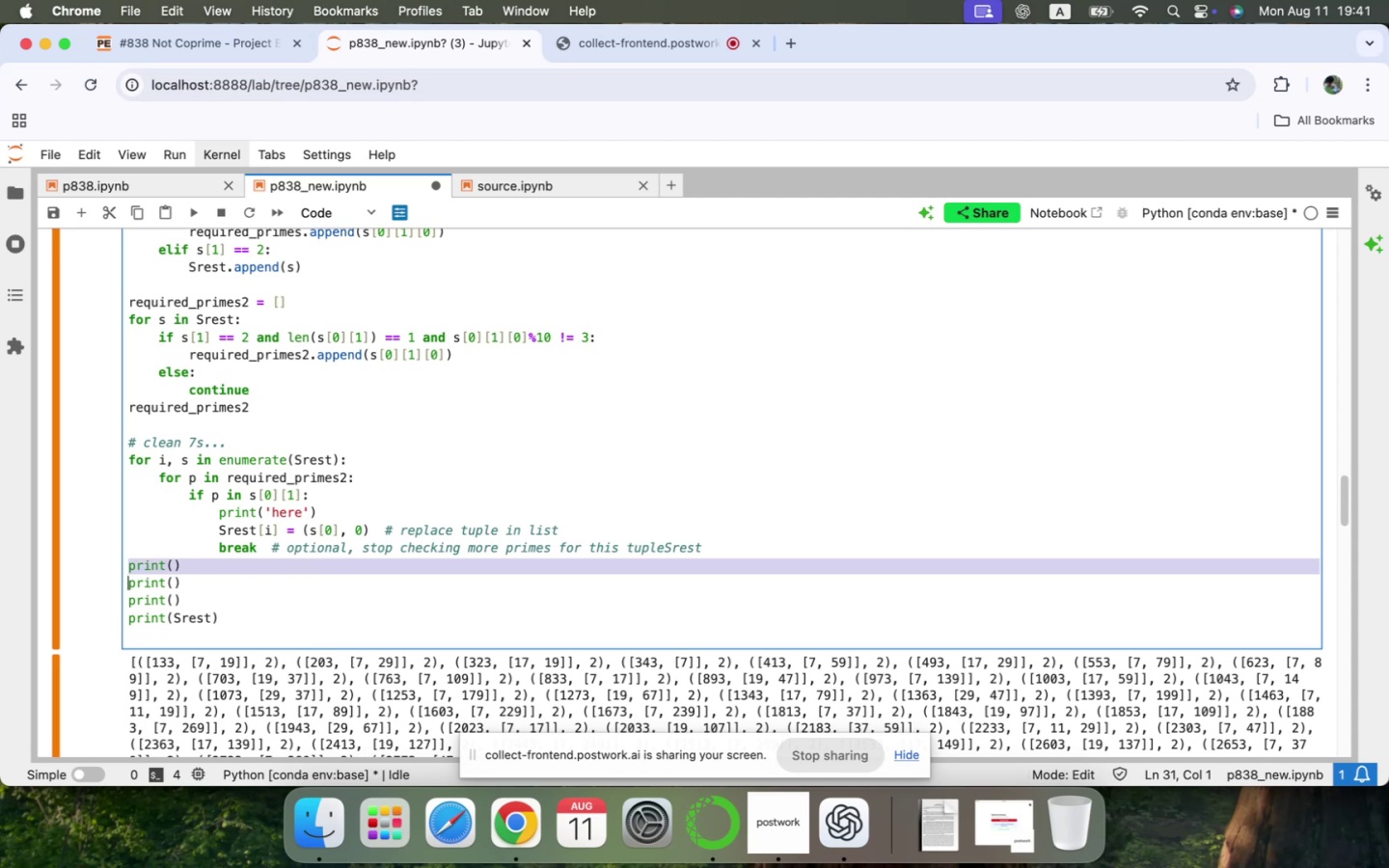 
key(Shift+ArrowDown)
 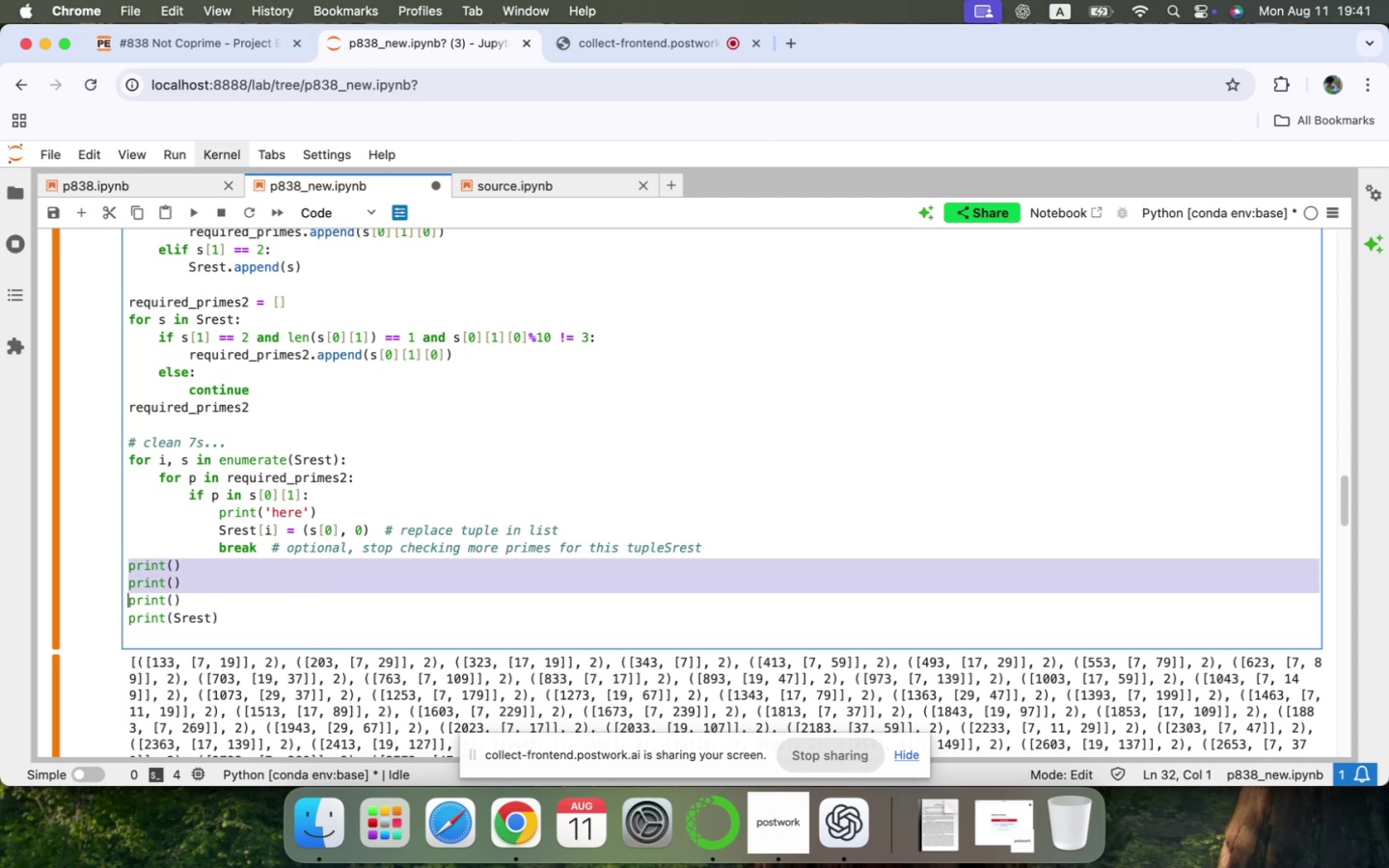 
key(Shift+ArrowDown)
 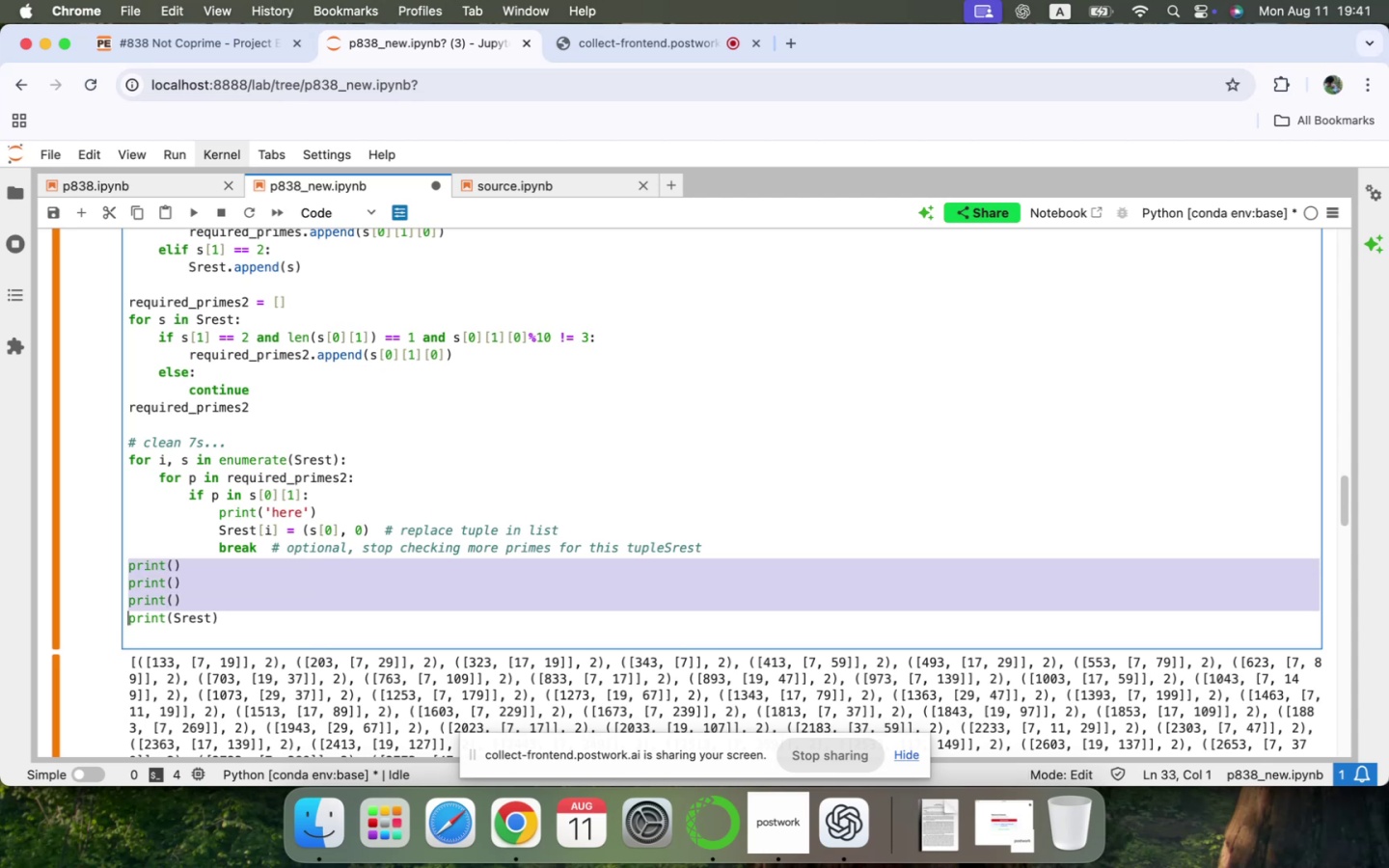 
key(Backspace)
 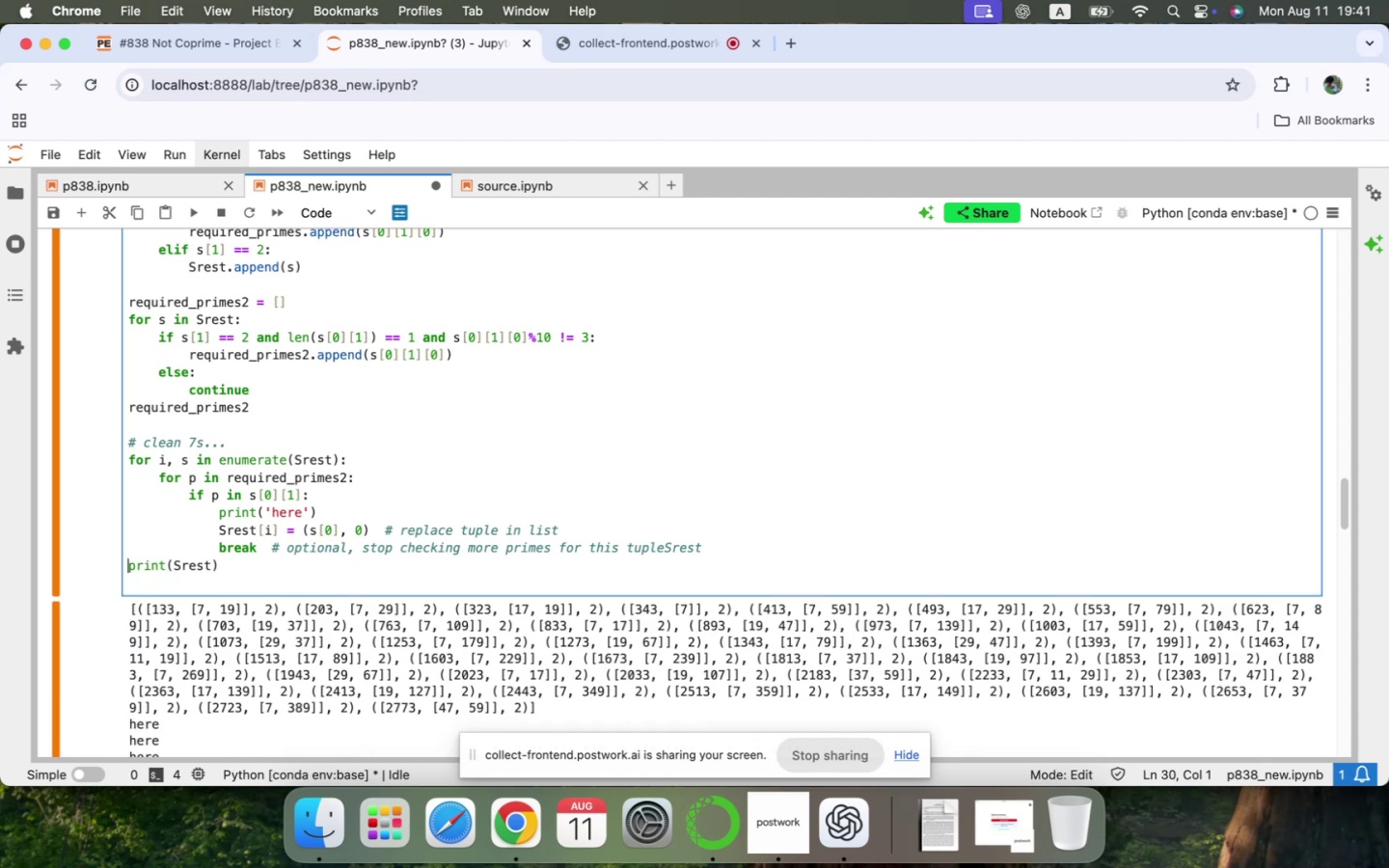 
key(Shift+ShiftLeft)
 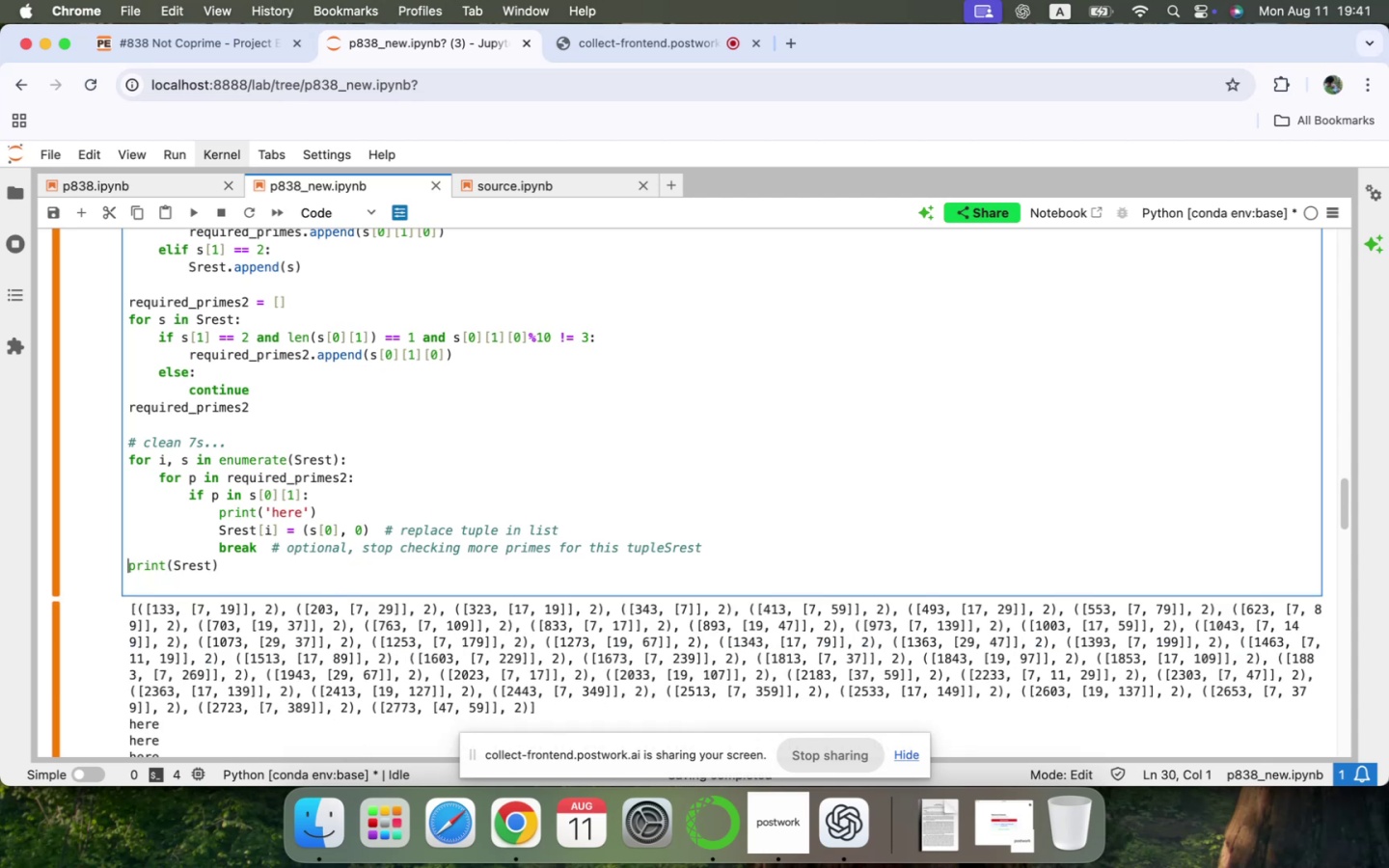 
key(Shift+Enter)
 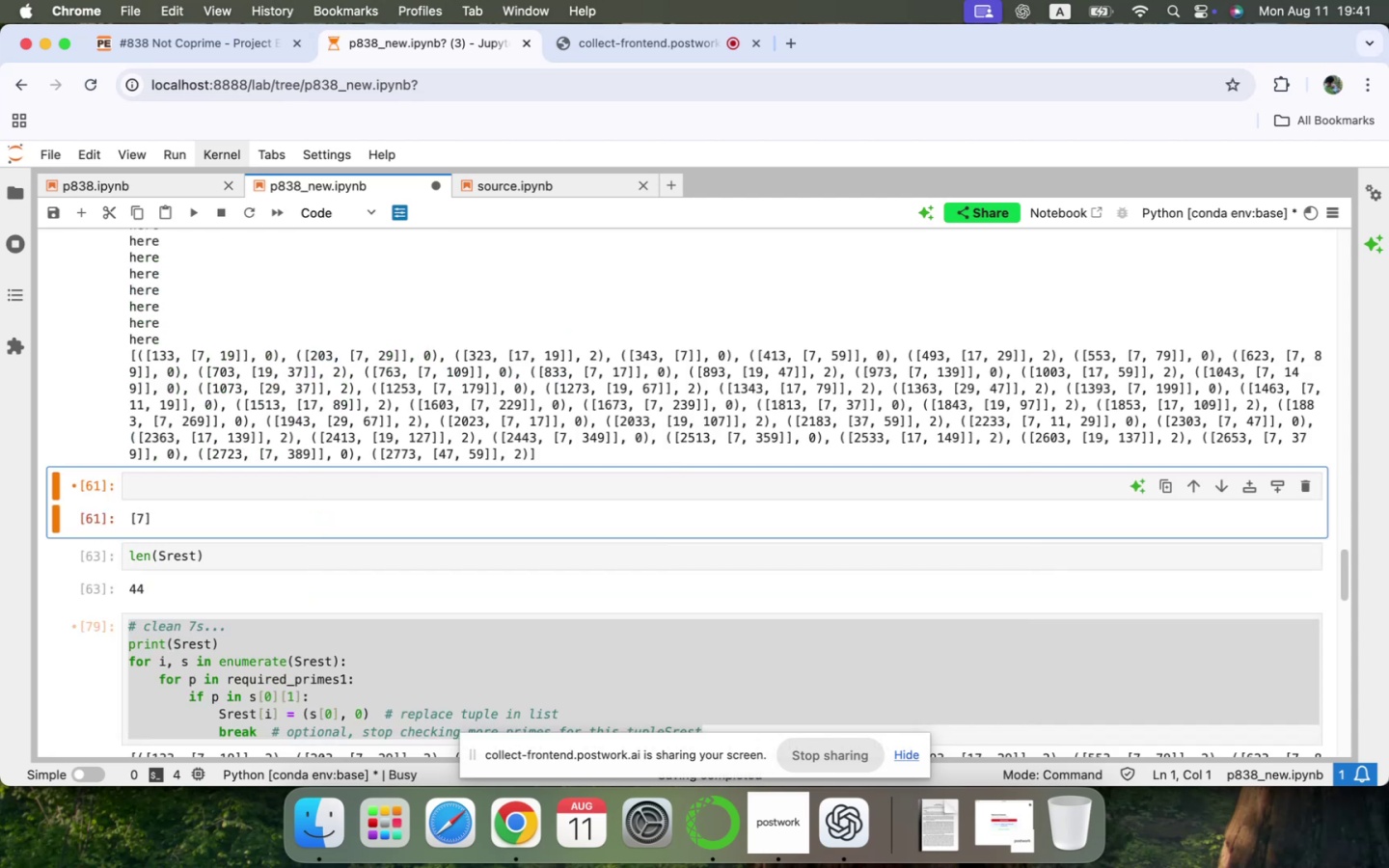 
scroll: coordinate [213, 571], scroll_direction: up, amount: 64.0
 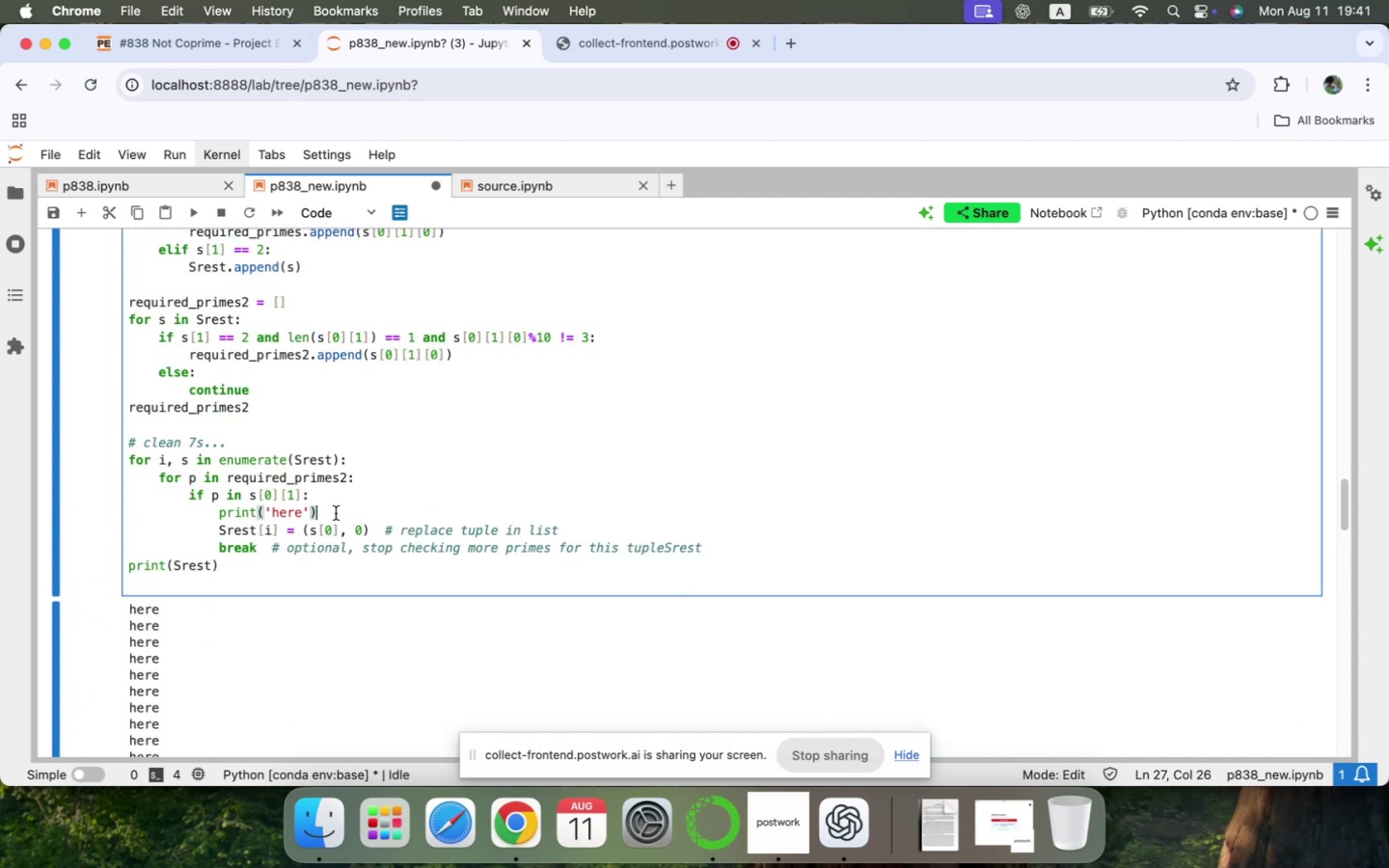 
key(Meta+X)
 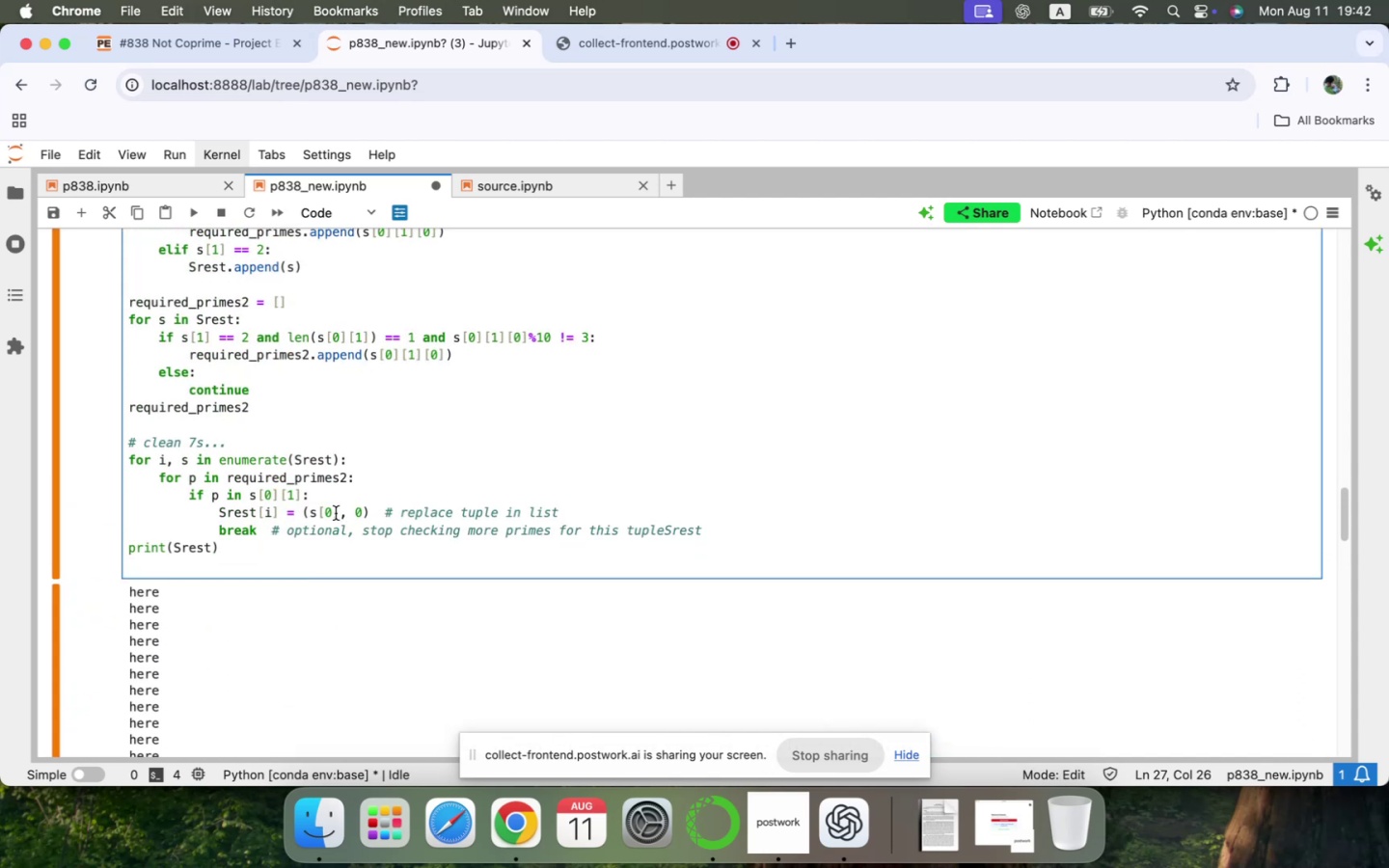 
key(Shift+ShiftLeft)
 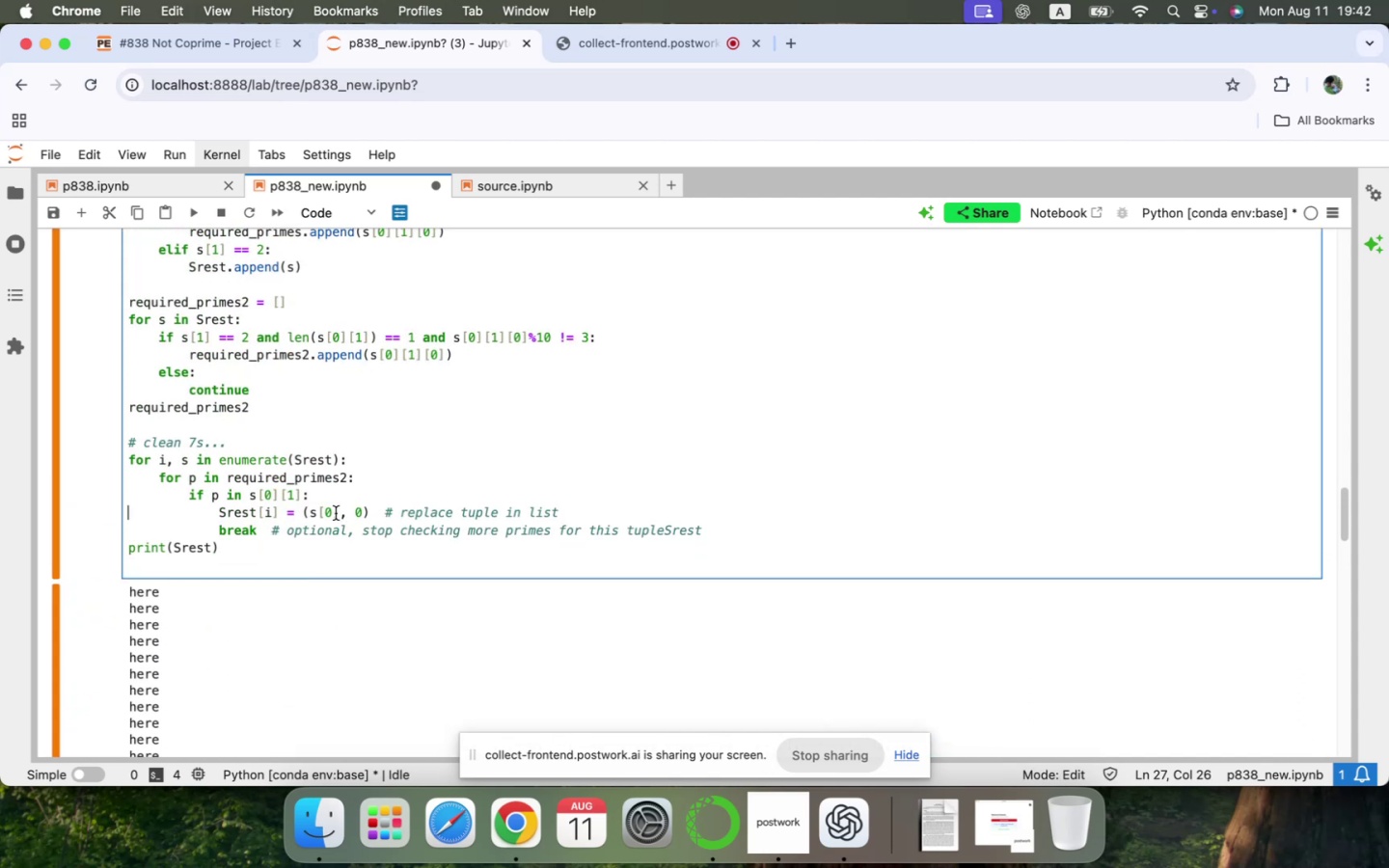 
key(Shift+Enter)
 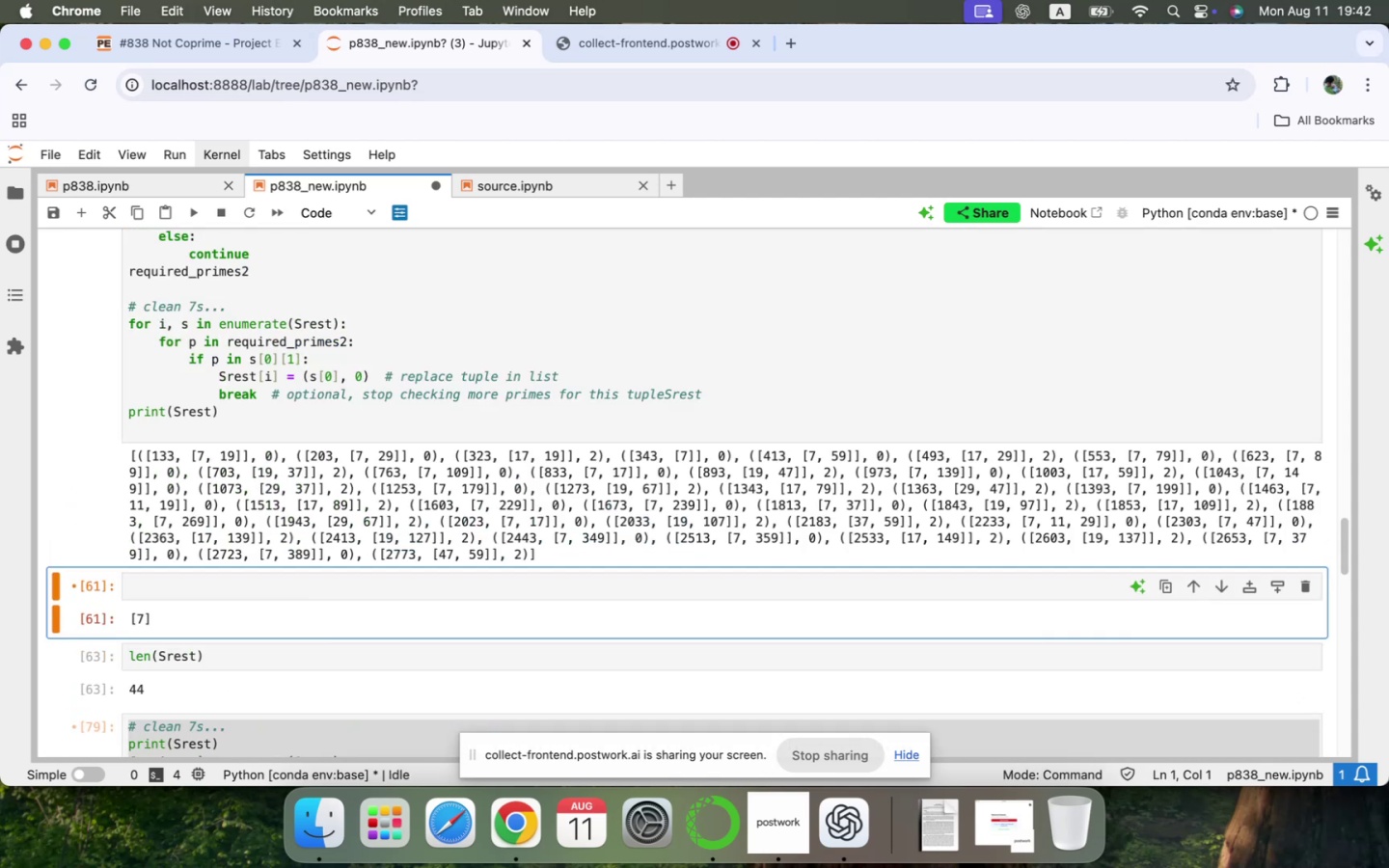 
scroll: coordinate [310, 535], scroll_direction: up, amount: 7.0
 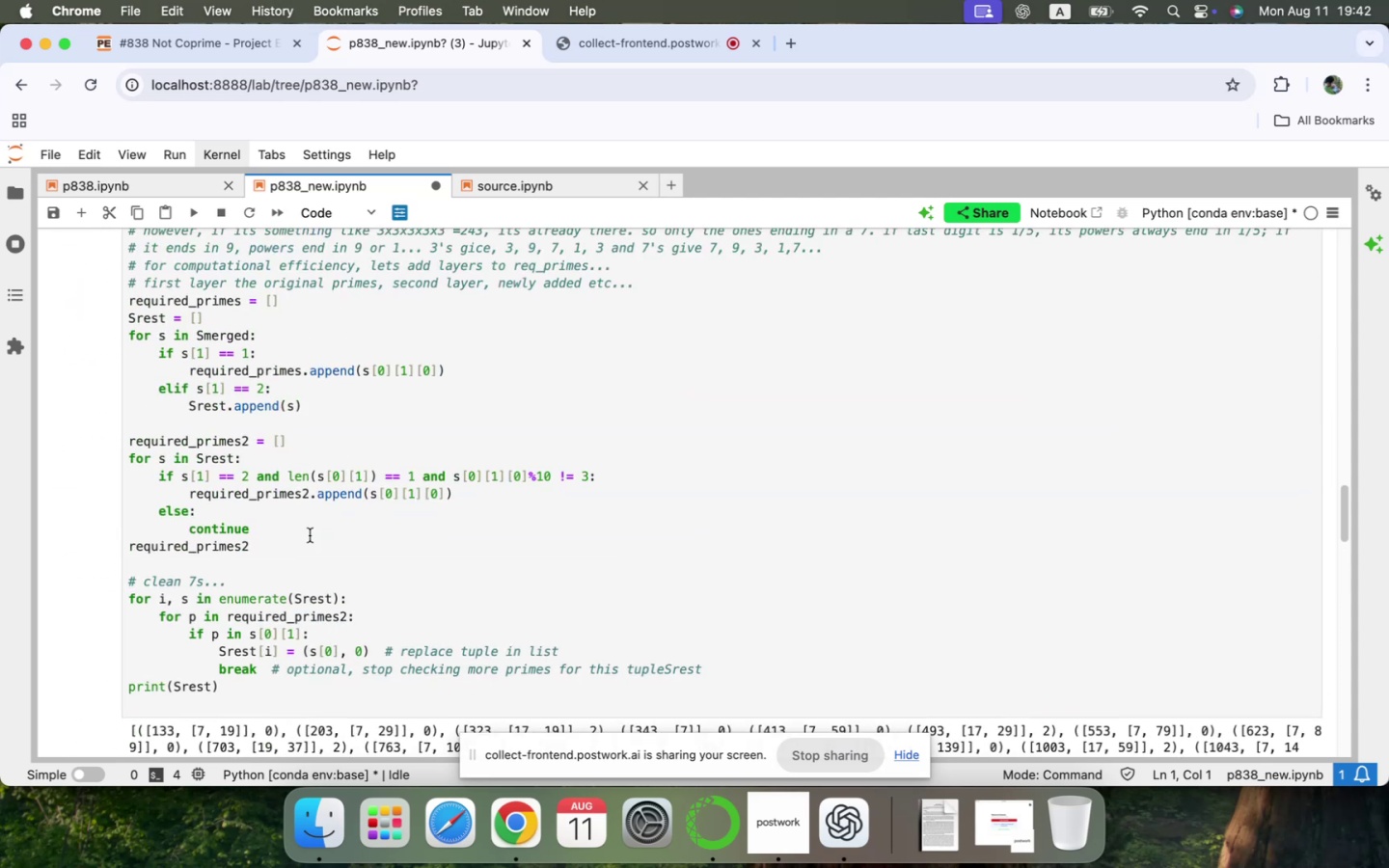 
wait(12.44)
 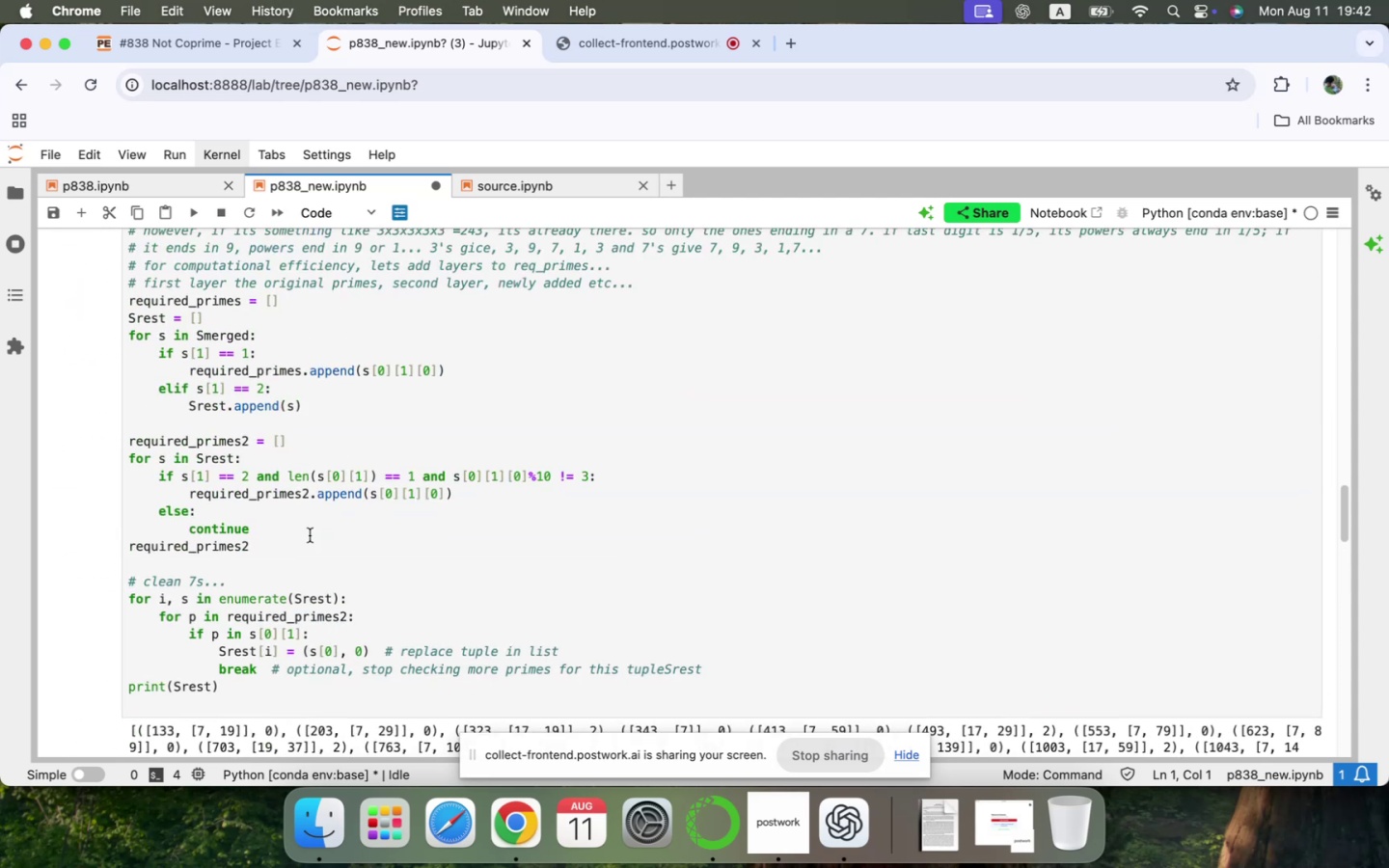 
scroll: coordinate [386, 516], scroll_direction: down, amount: 8.0
 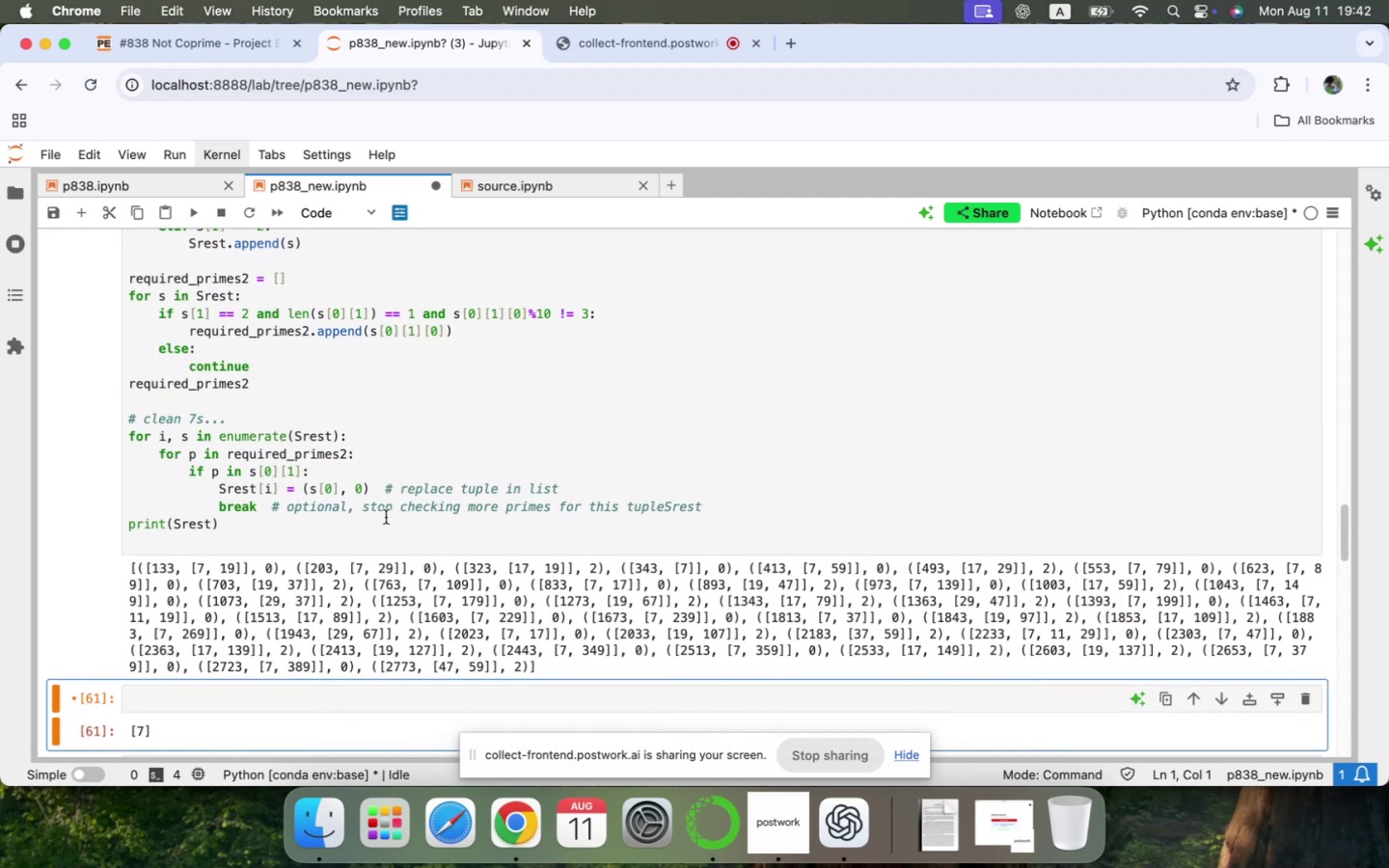 
wait(6.75)
 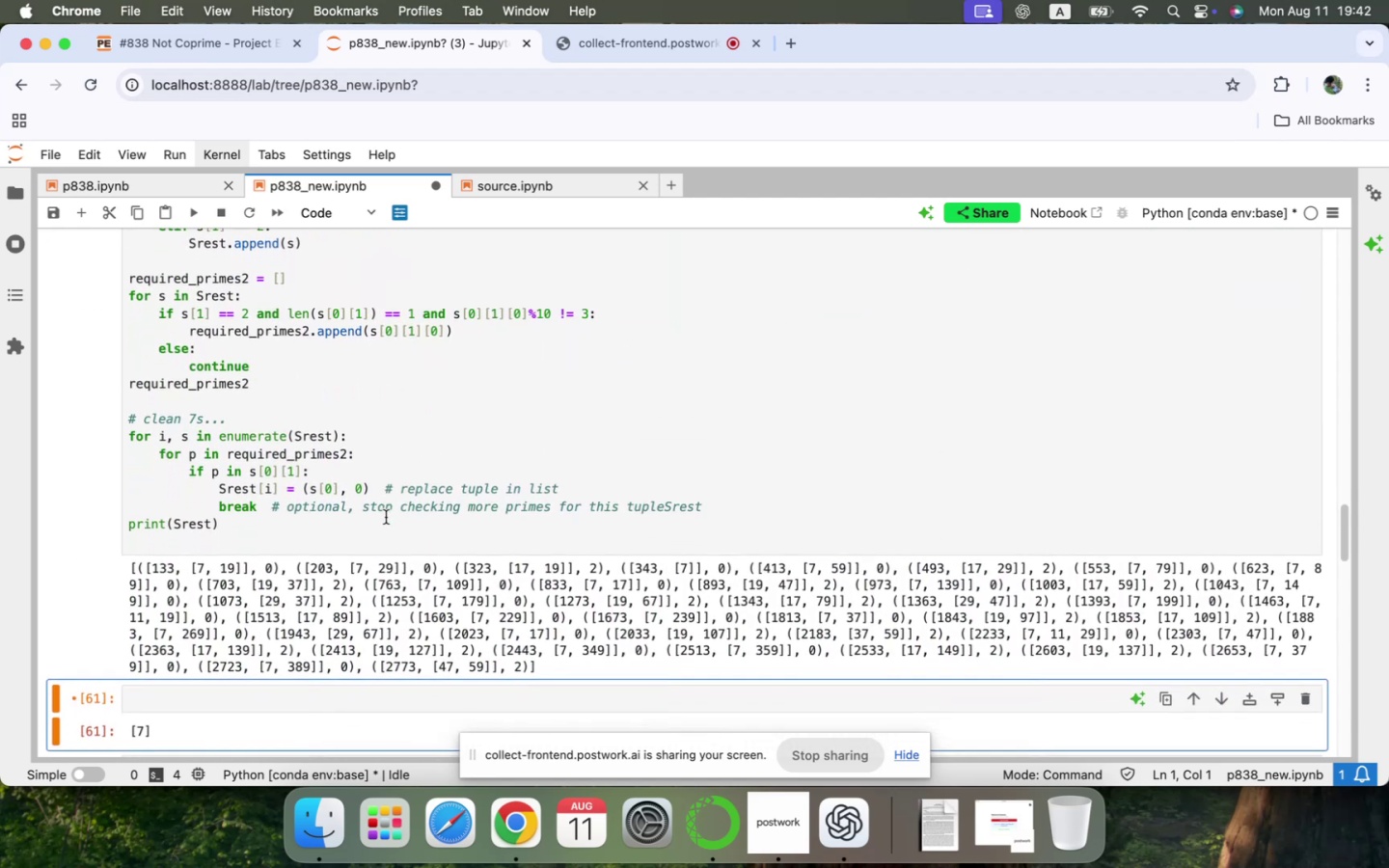 
scroll: coordinate [391, 505], scroll_direction: down, amount: 8.0
 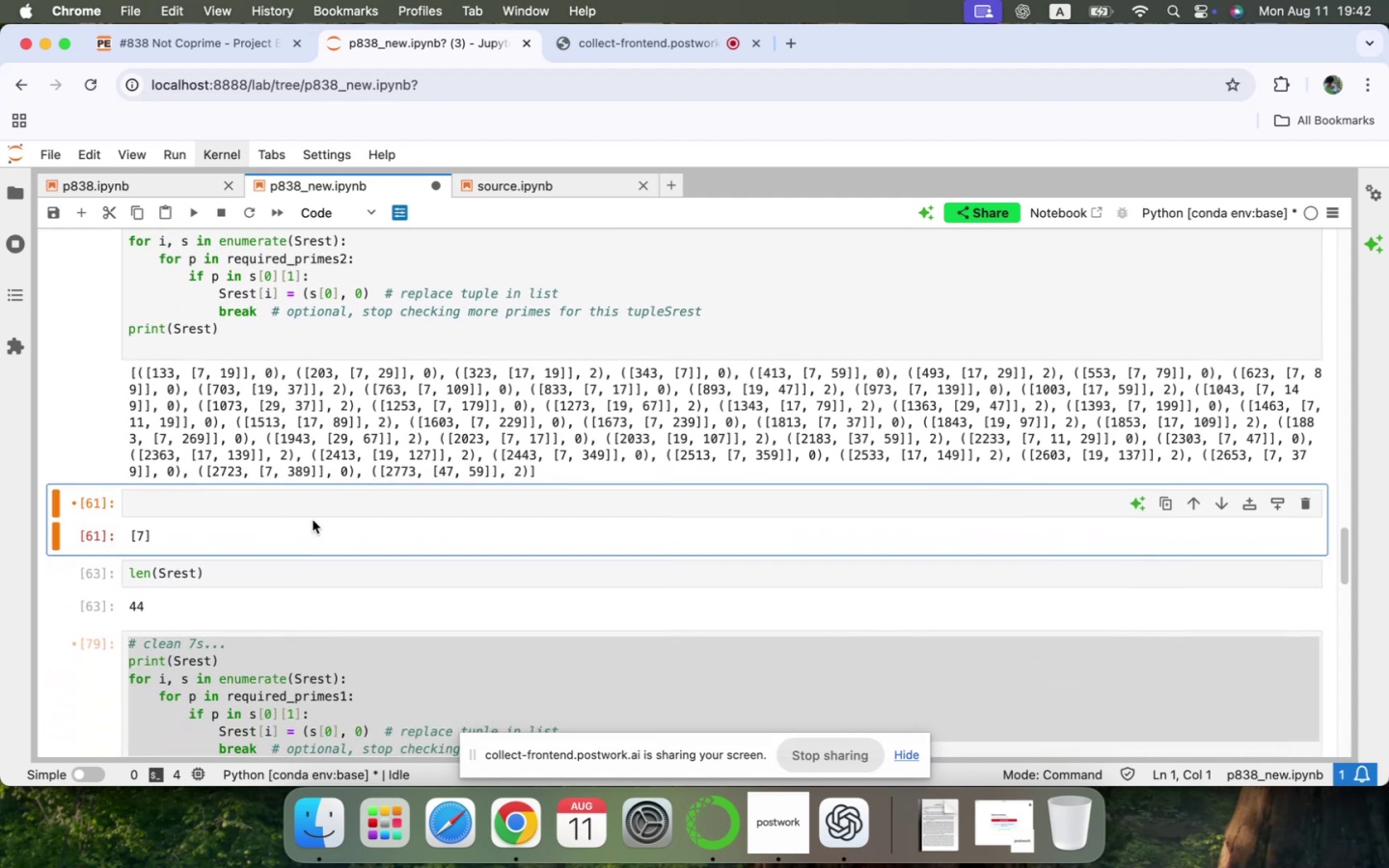 
scroll: coordinate [313, 517], scroll_direction: up, amount: 3.0
 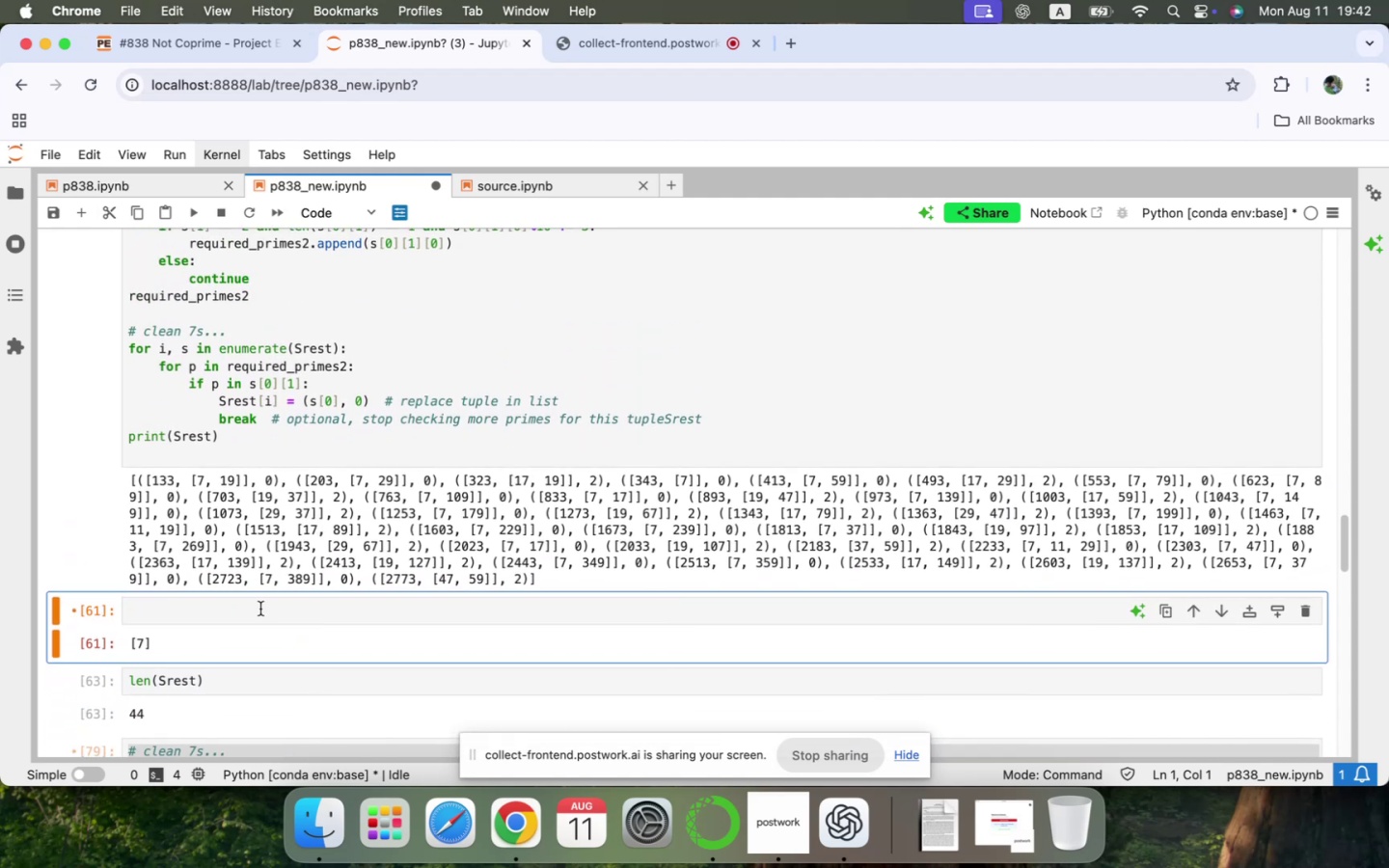 
left_click([233, 609])
 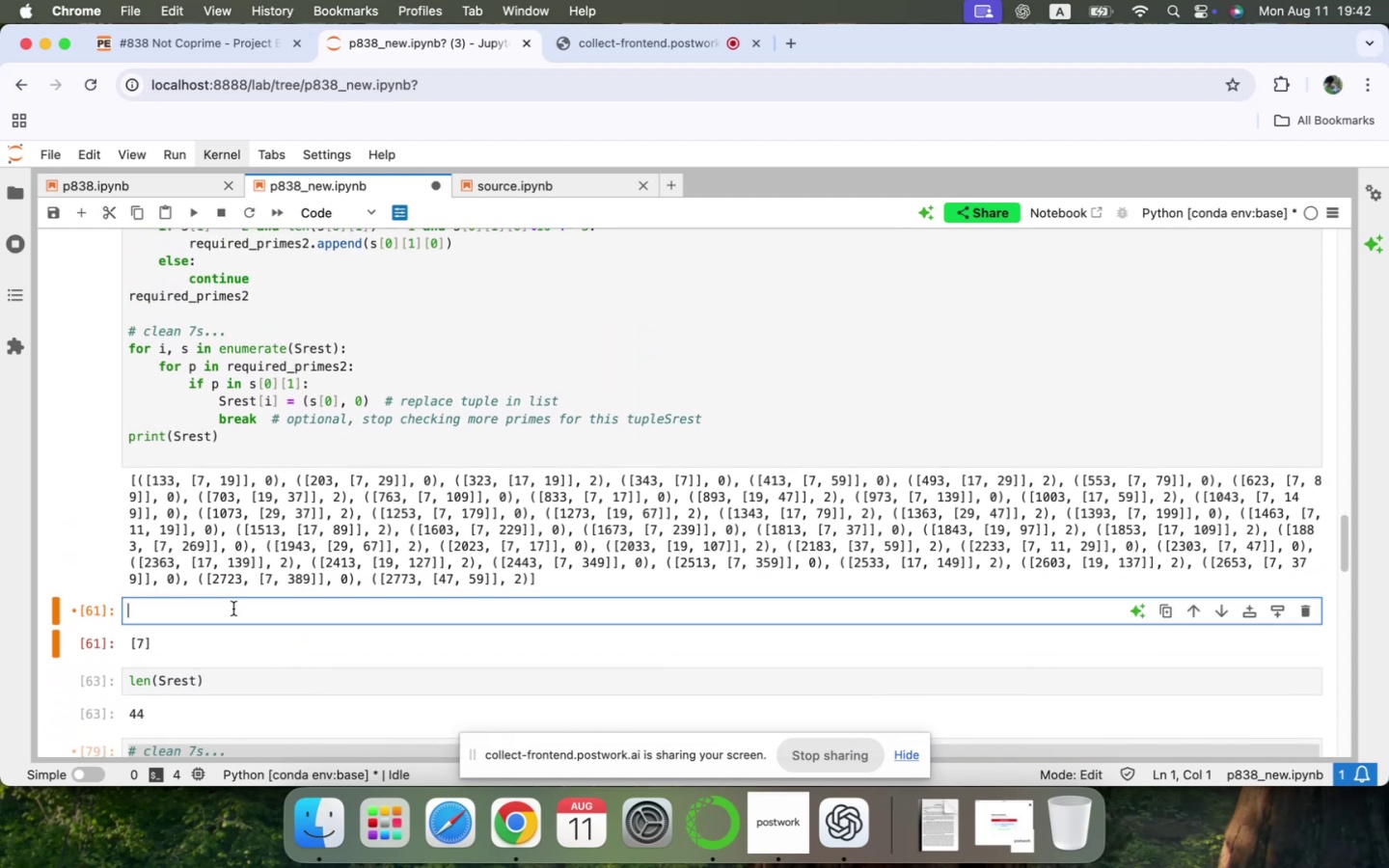 
type(Sfiltered )
key(Backspace)
key(Backspace)
key(Backspace)
key(Backspace)
key(Backspace)
key(Backspace)
key(Backspace)
key(Backspace)
type(lt = [])
 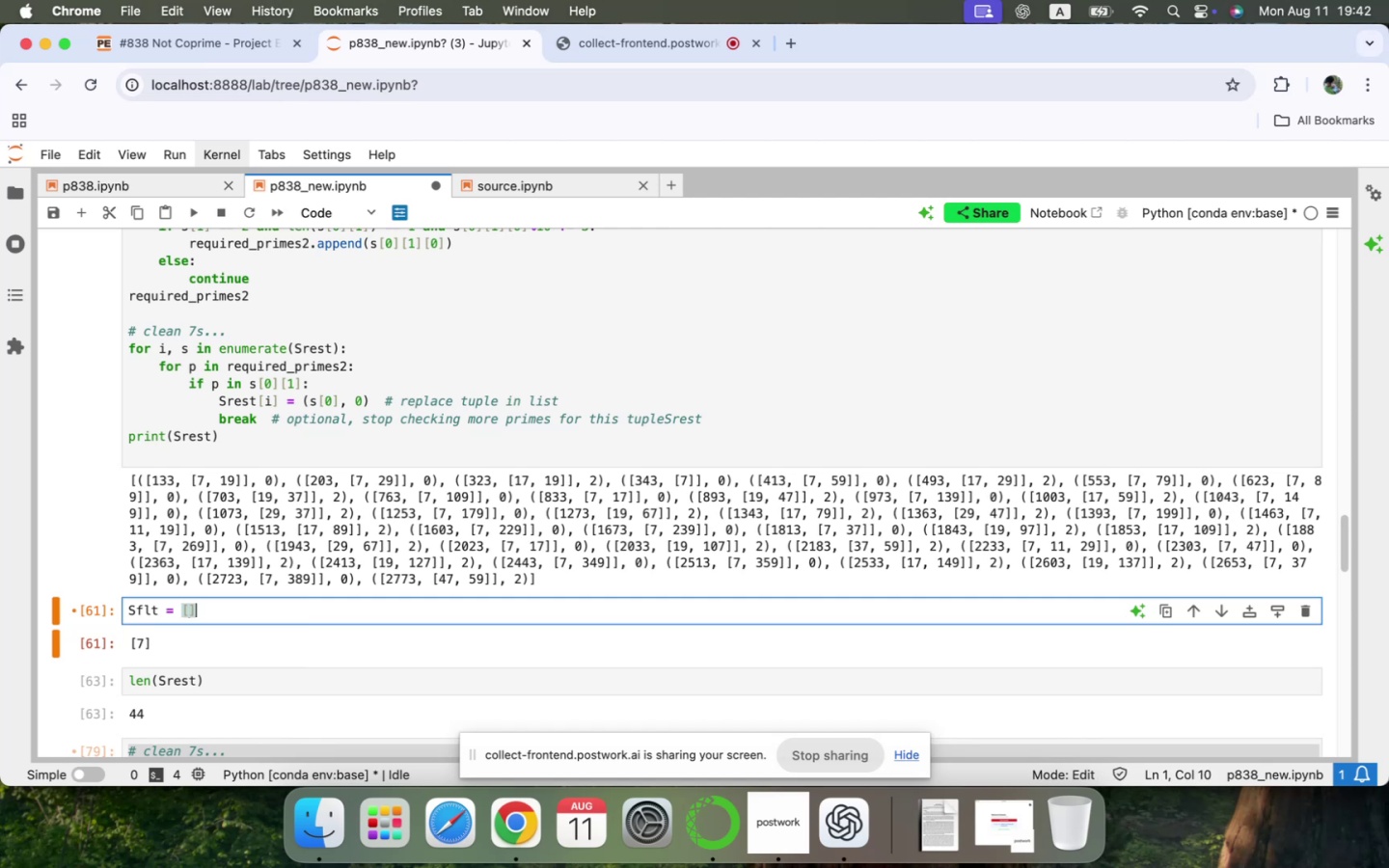 
key(Enter)
 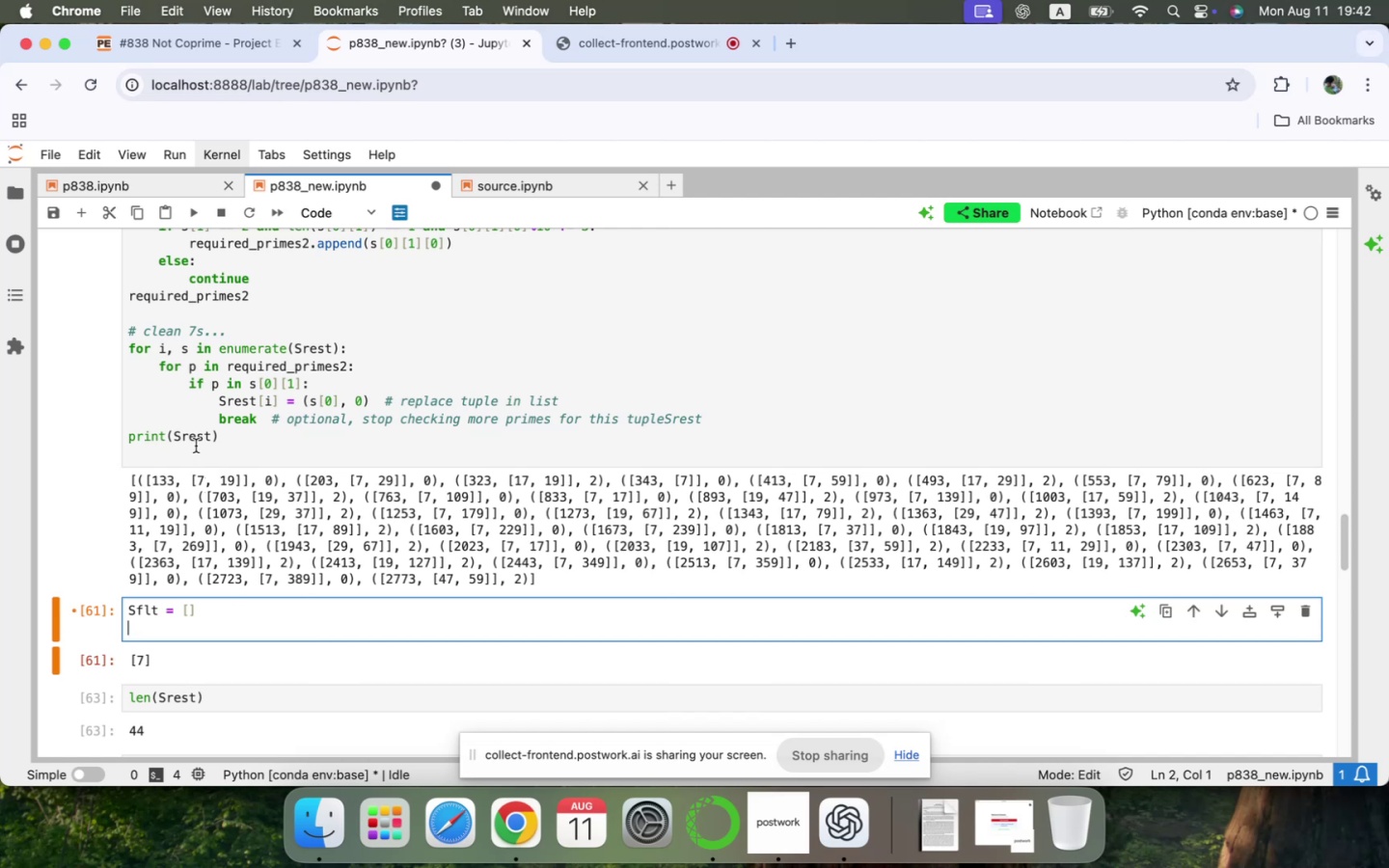 
wait(6.99)
 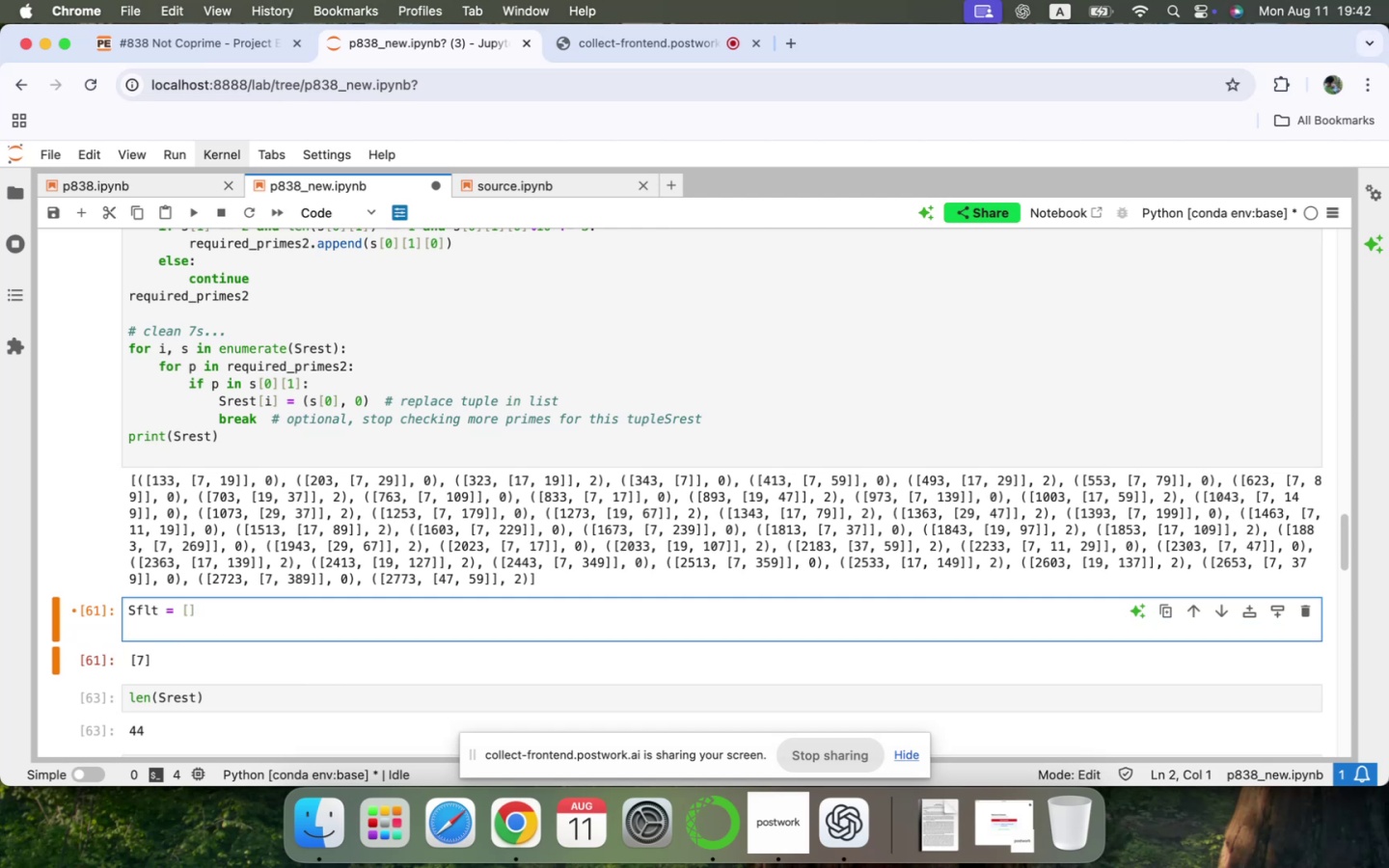 
type(for s in Srest:)
 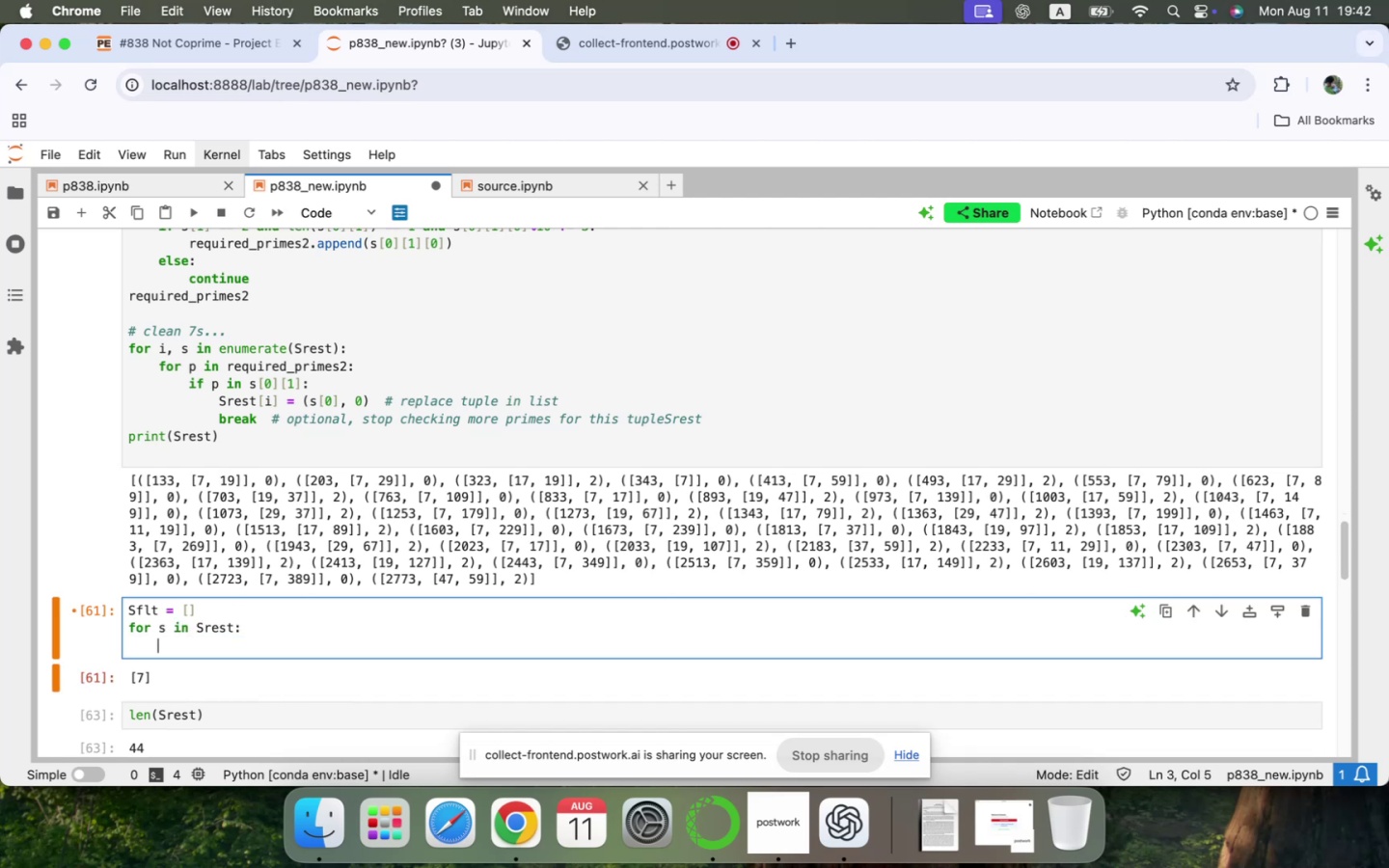 
 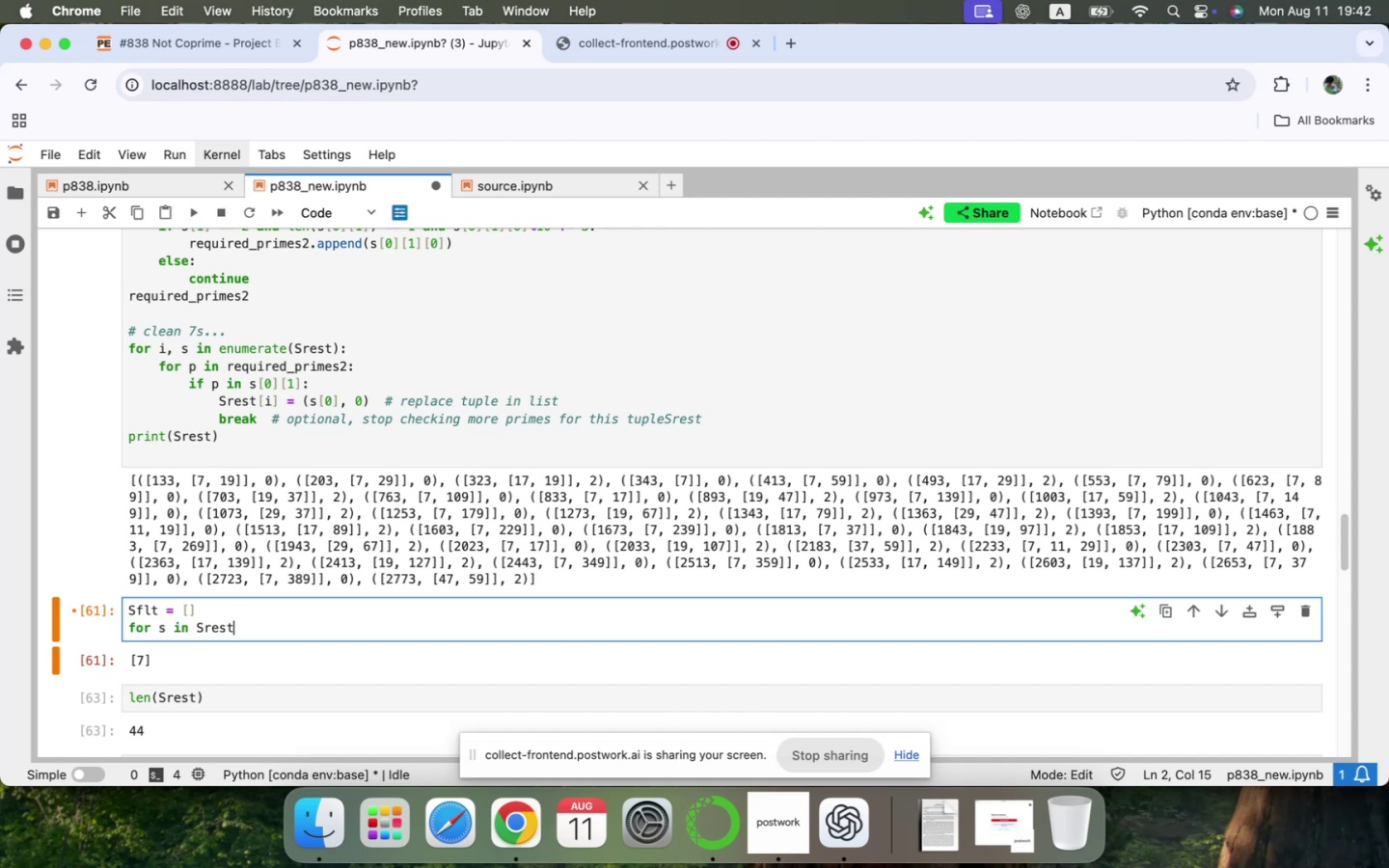 
key(Enter)
 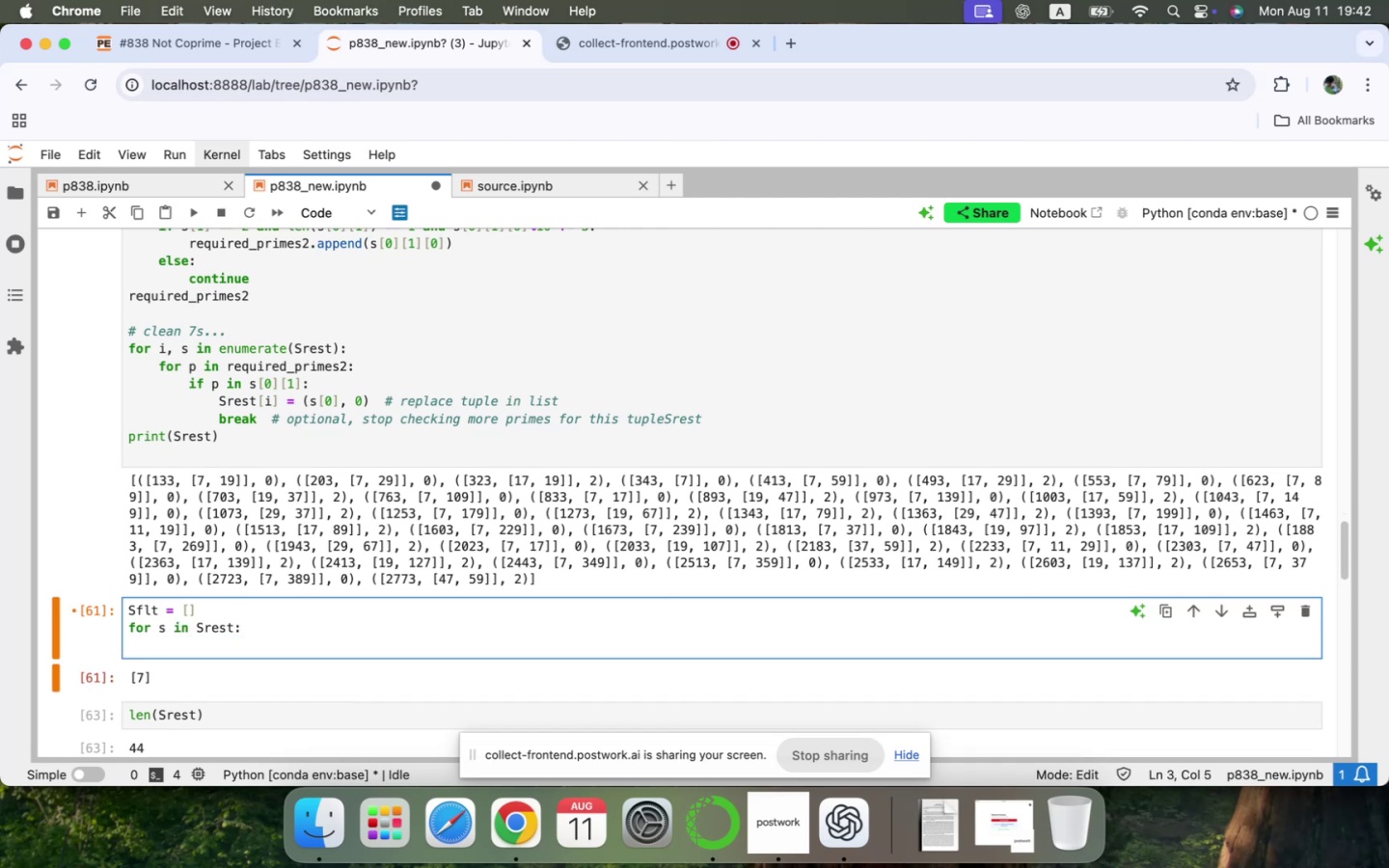 
type(if s[)
 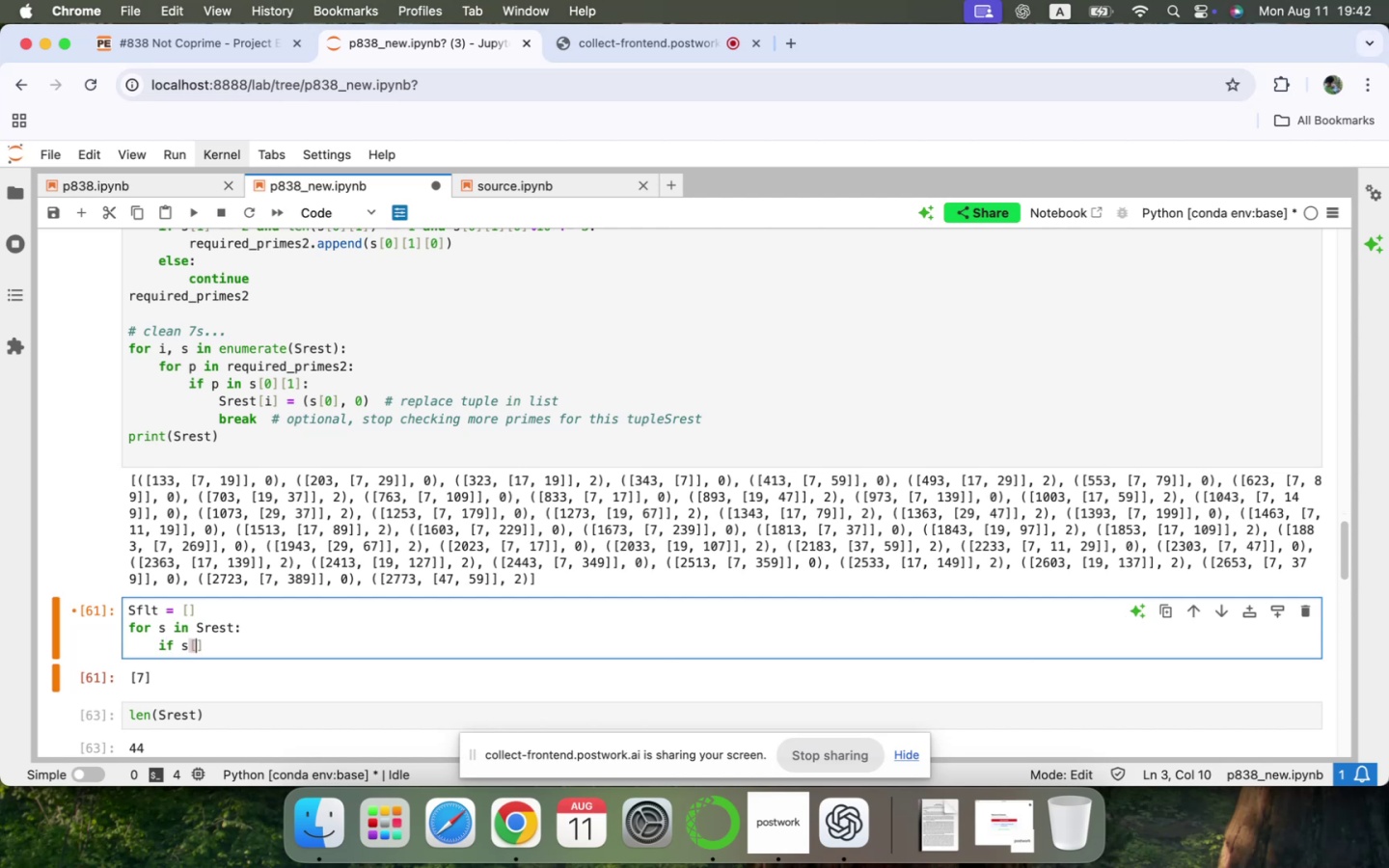 
key(1)
 